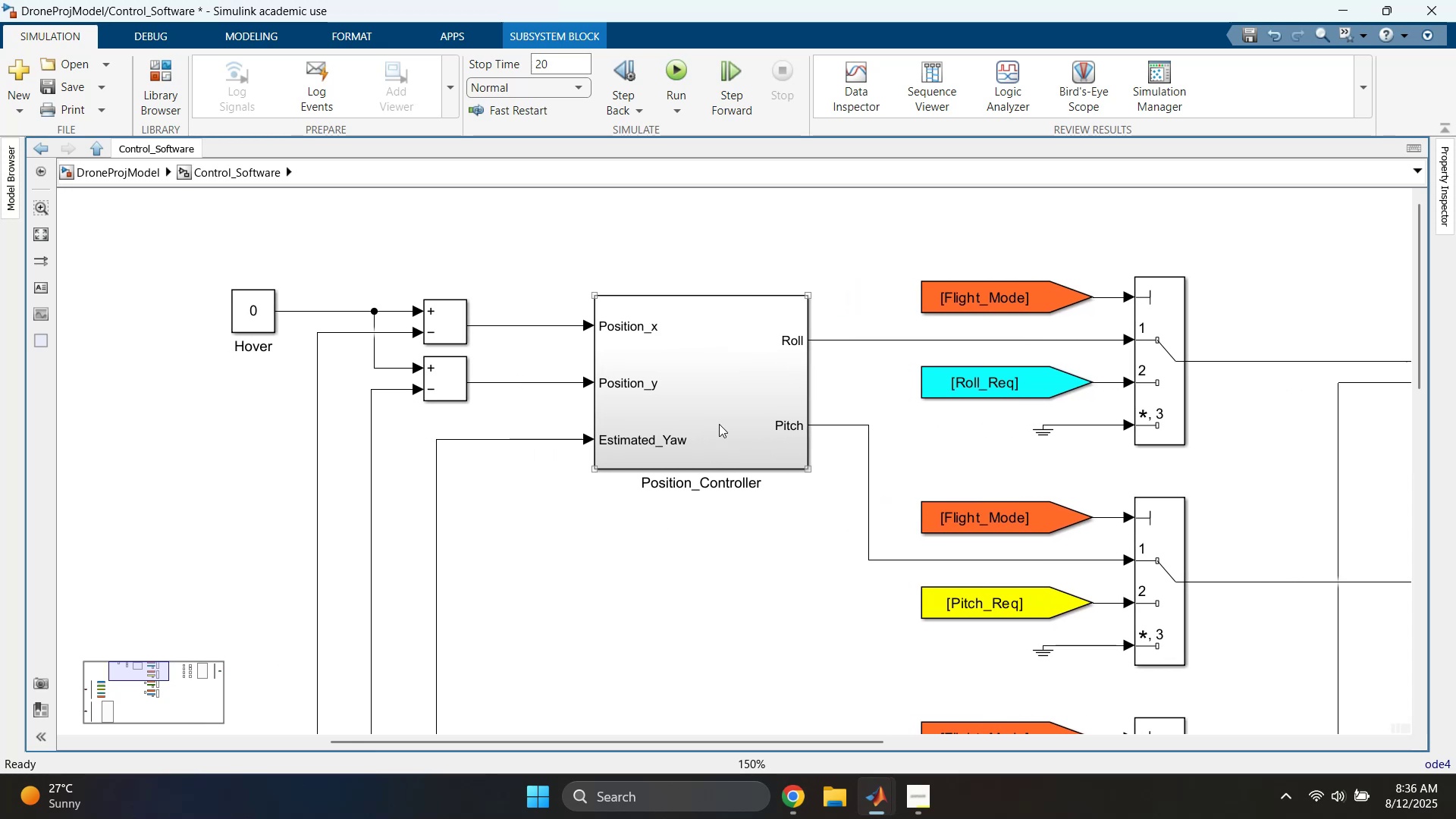 
double_click([725, 410])
 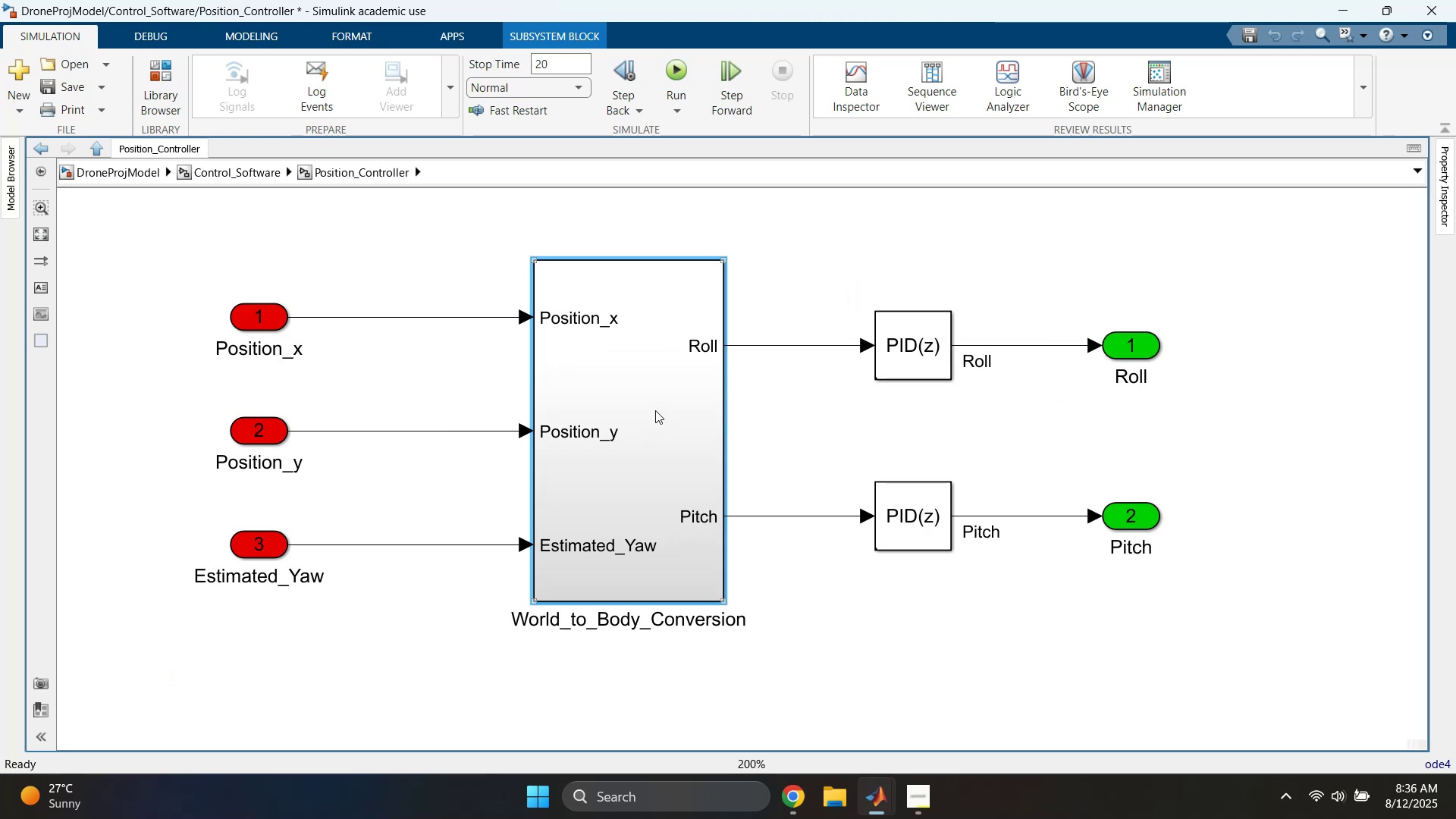 
left_click_drag(start_coordinate=[808, 306], to_coordinate=[1005, 654])
 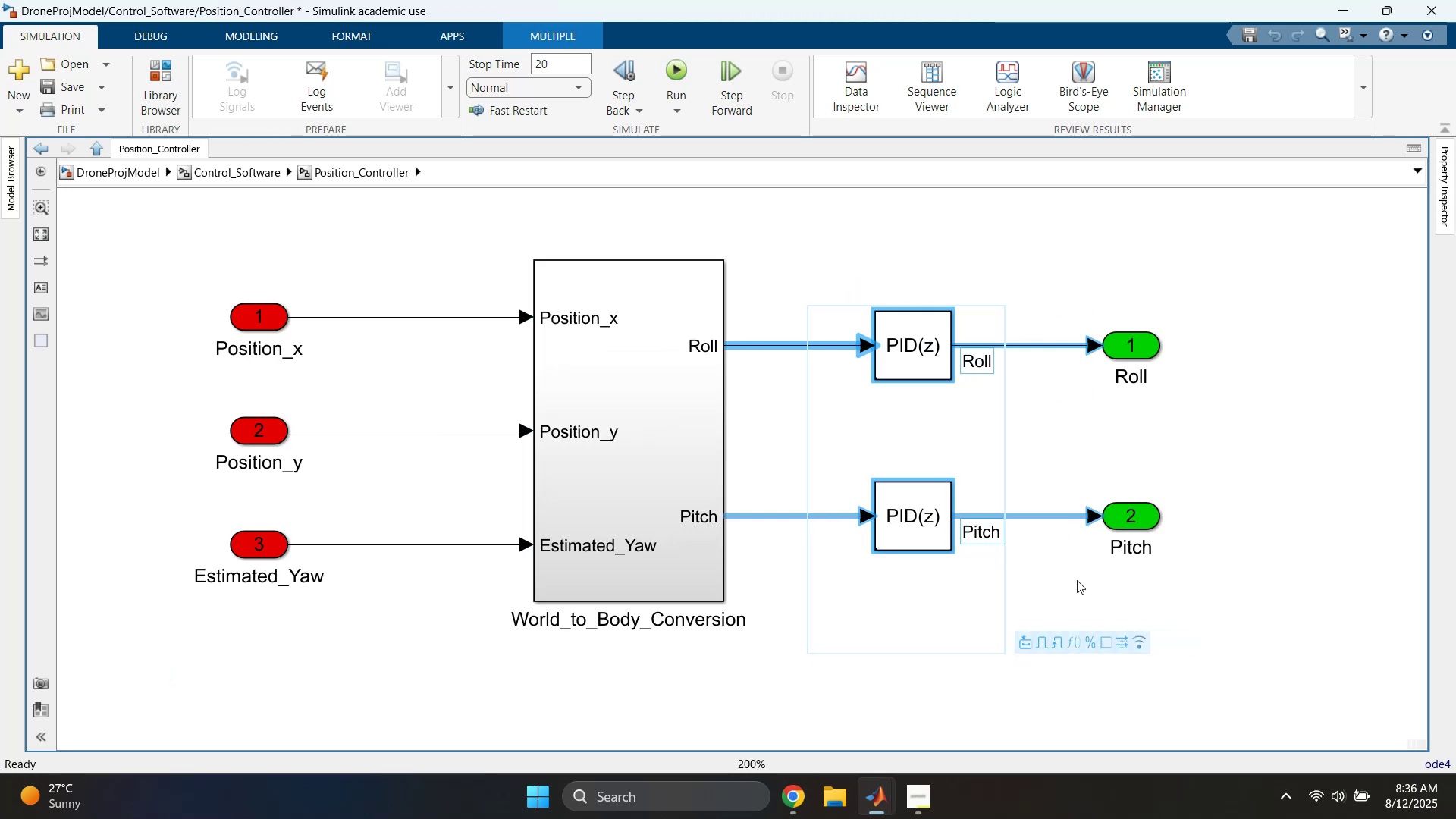 
left_click([1072, 576])
 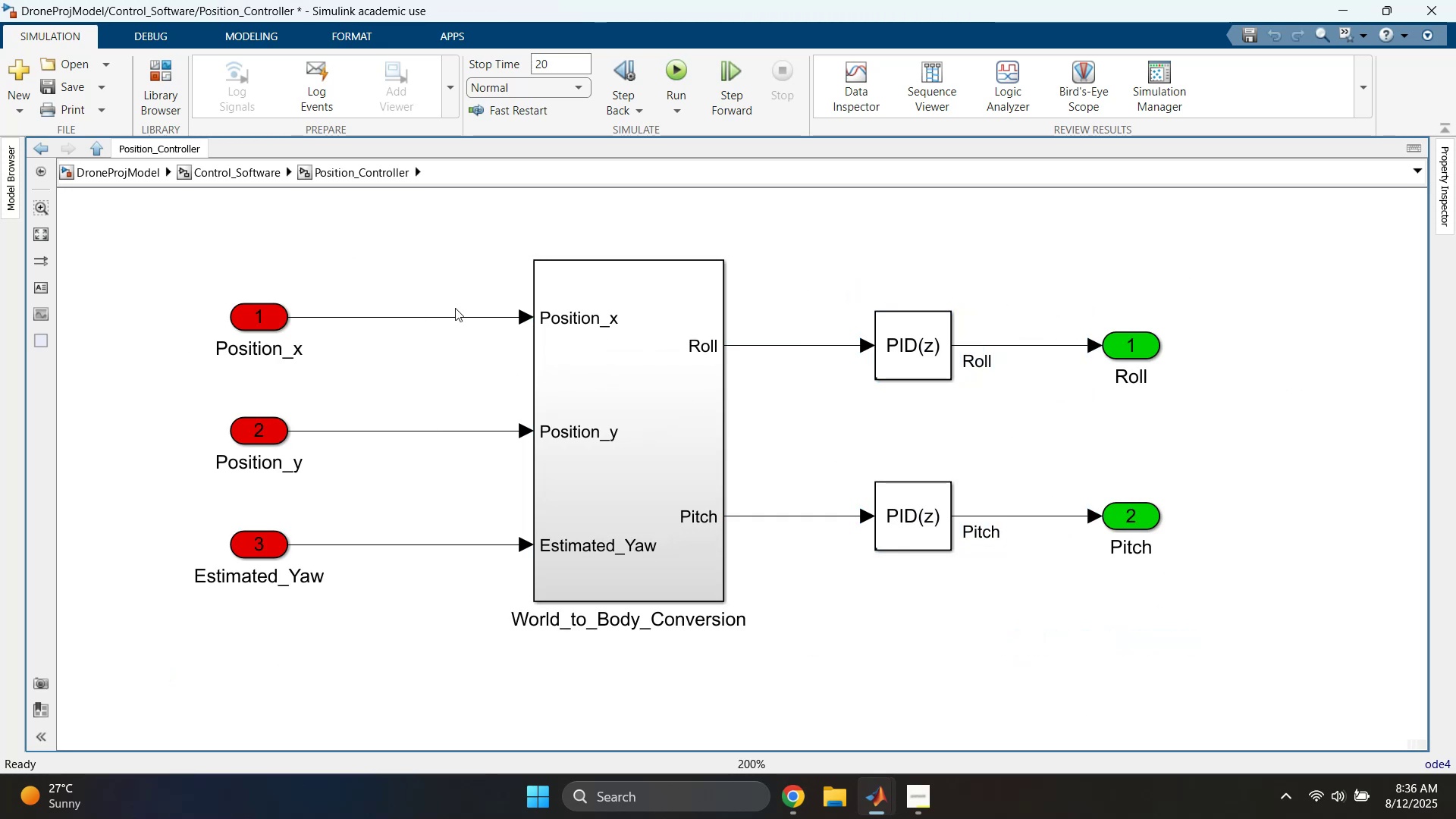 
left_click([253, 179])
 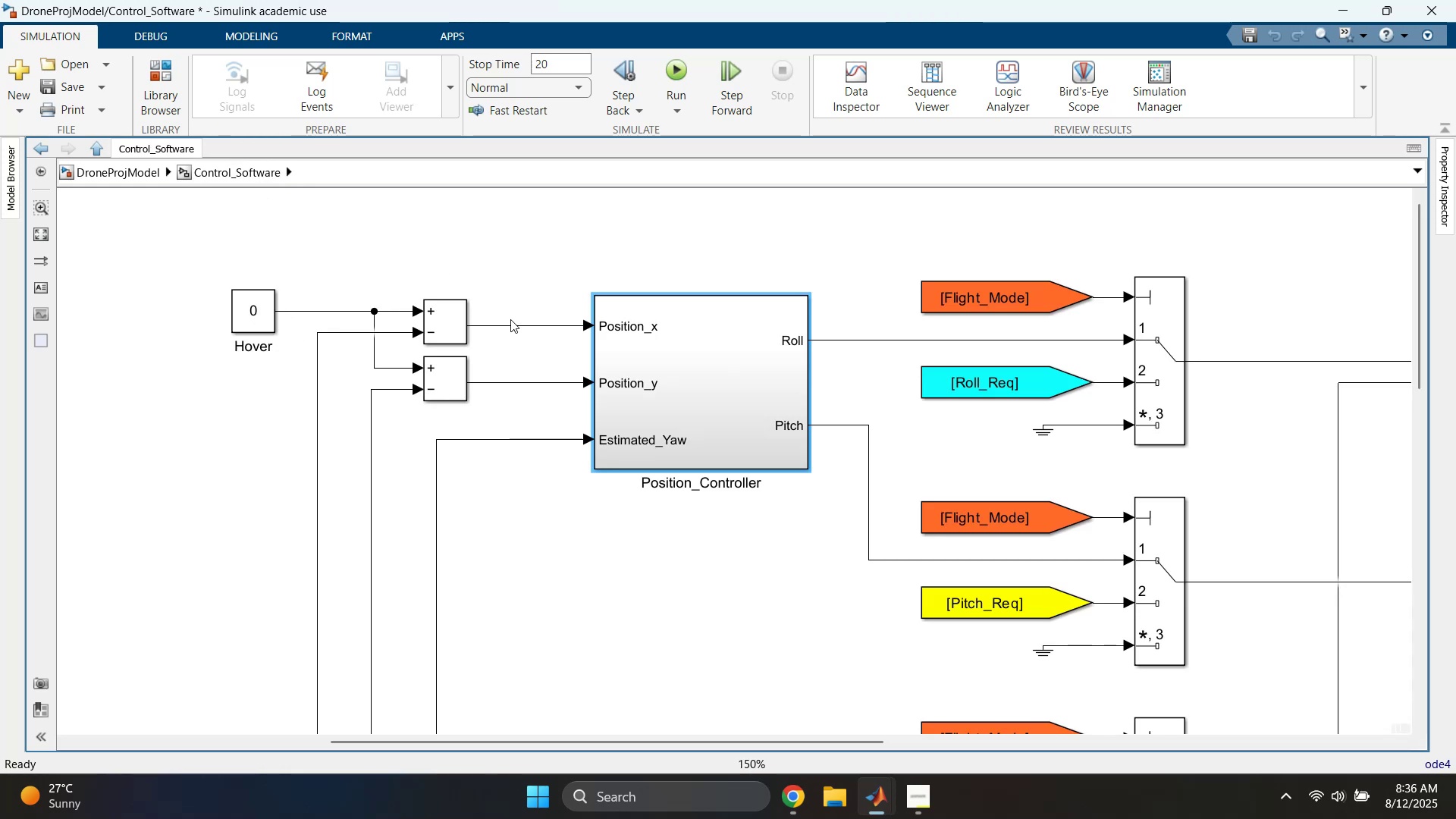 
left_click_drag(start_coordinate=[509, 306], to_coordinate=[505, 398])
 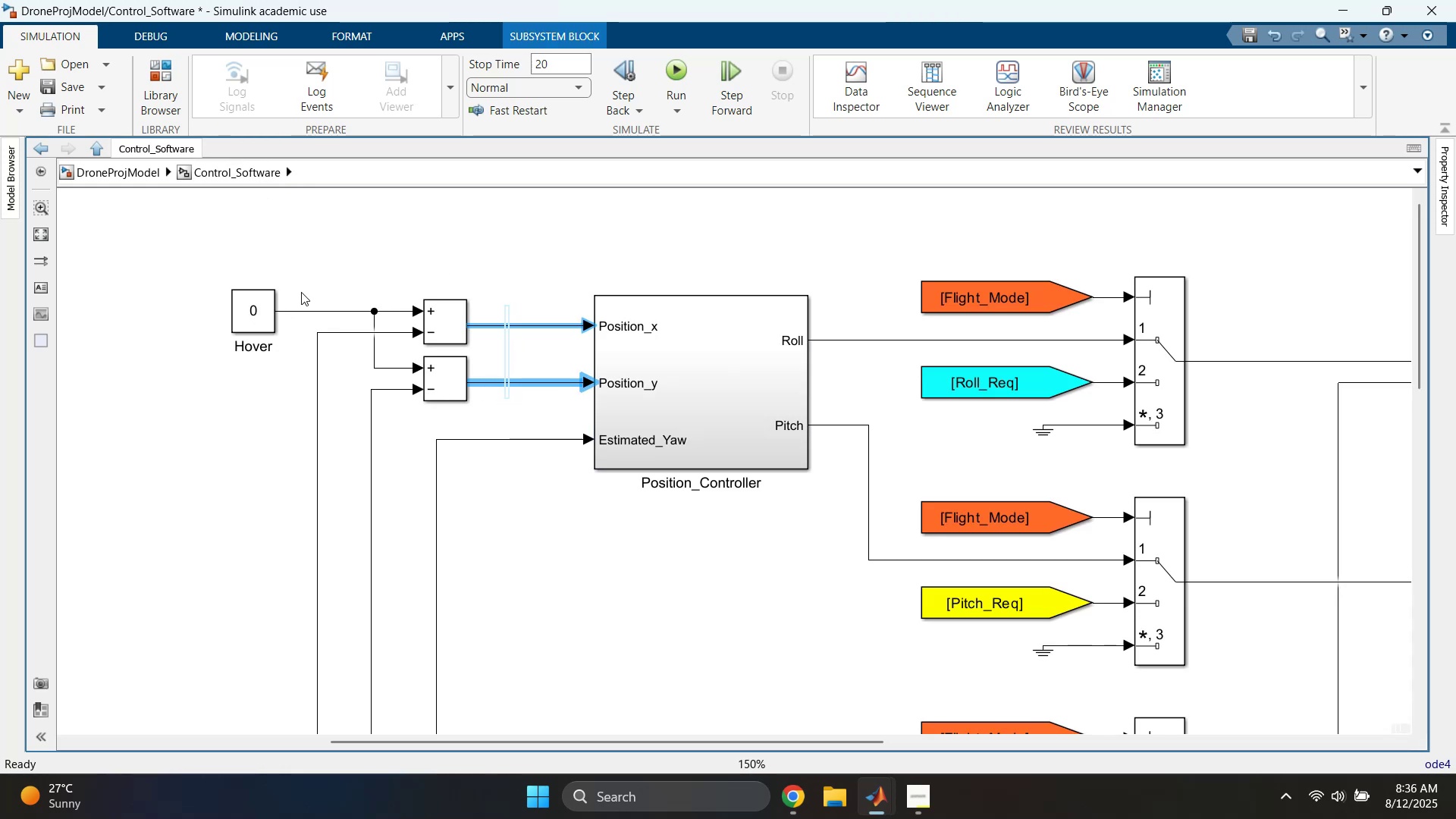 
left_click_drag(start_coordinate=[268, 260], to_coordinate=[228, 349])
 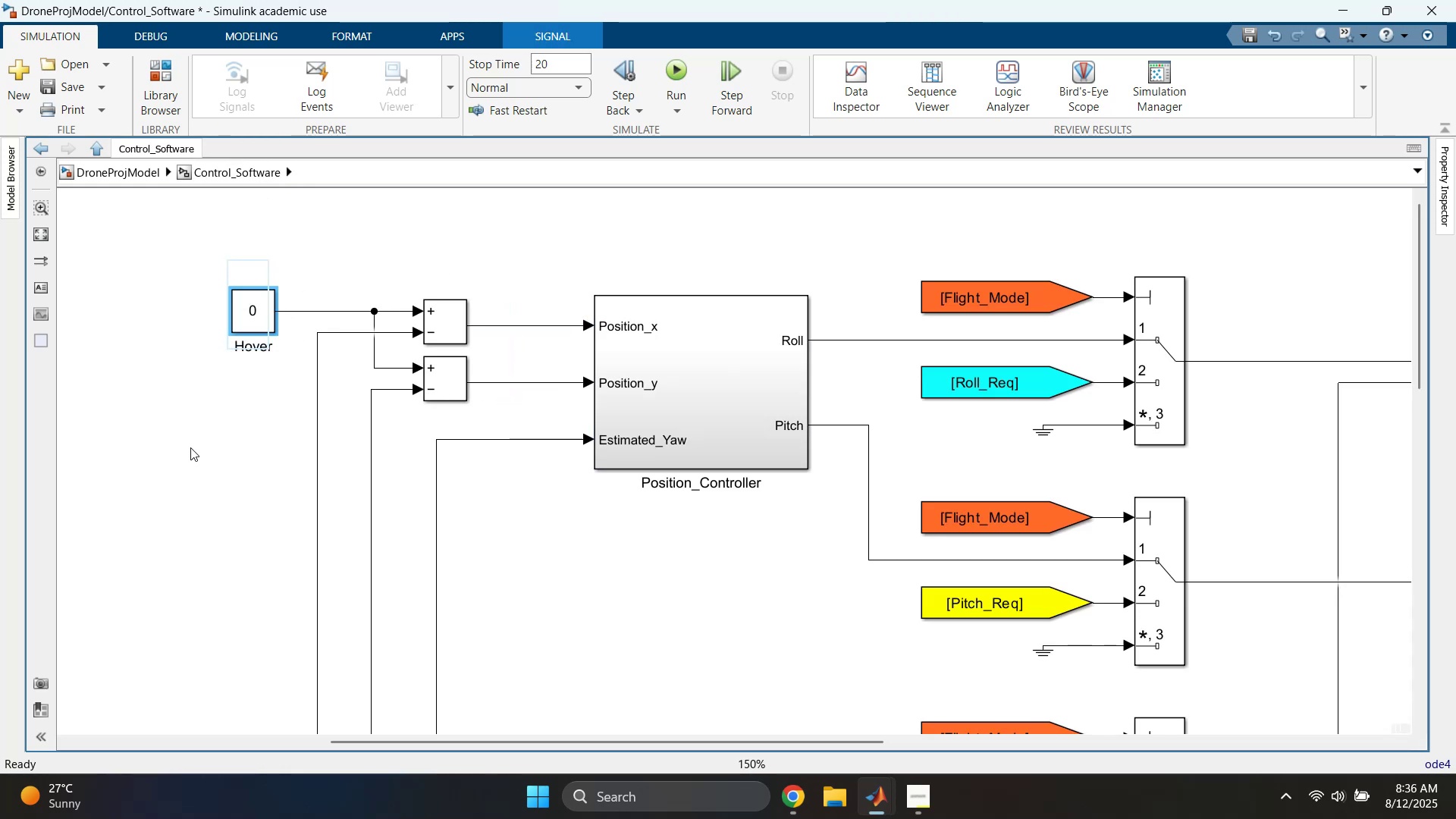 
left_click([190, 447])
 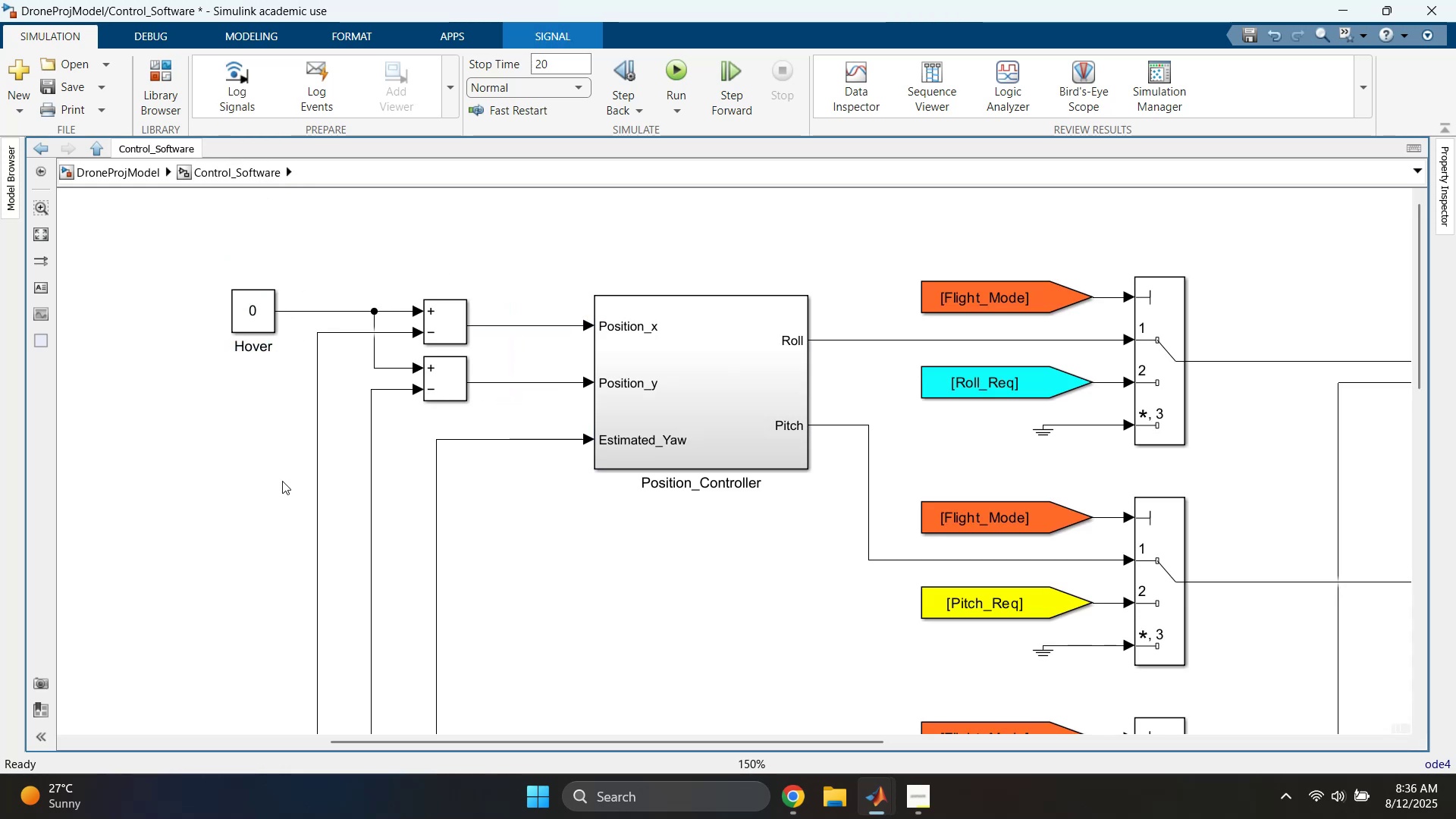 
scroll: coordinate [679, 576], scroll_direction: down, amount: 2.0
 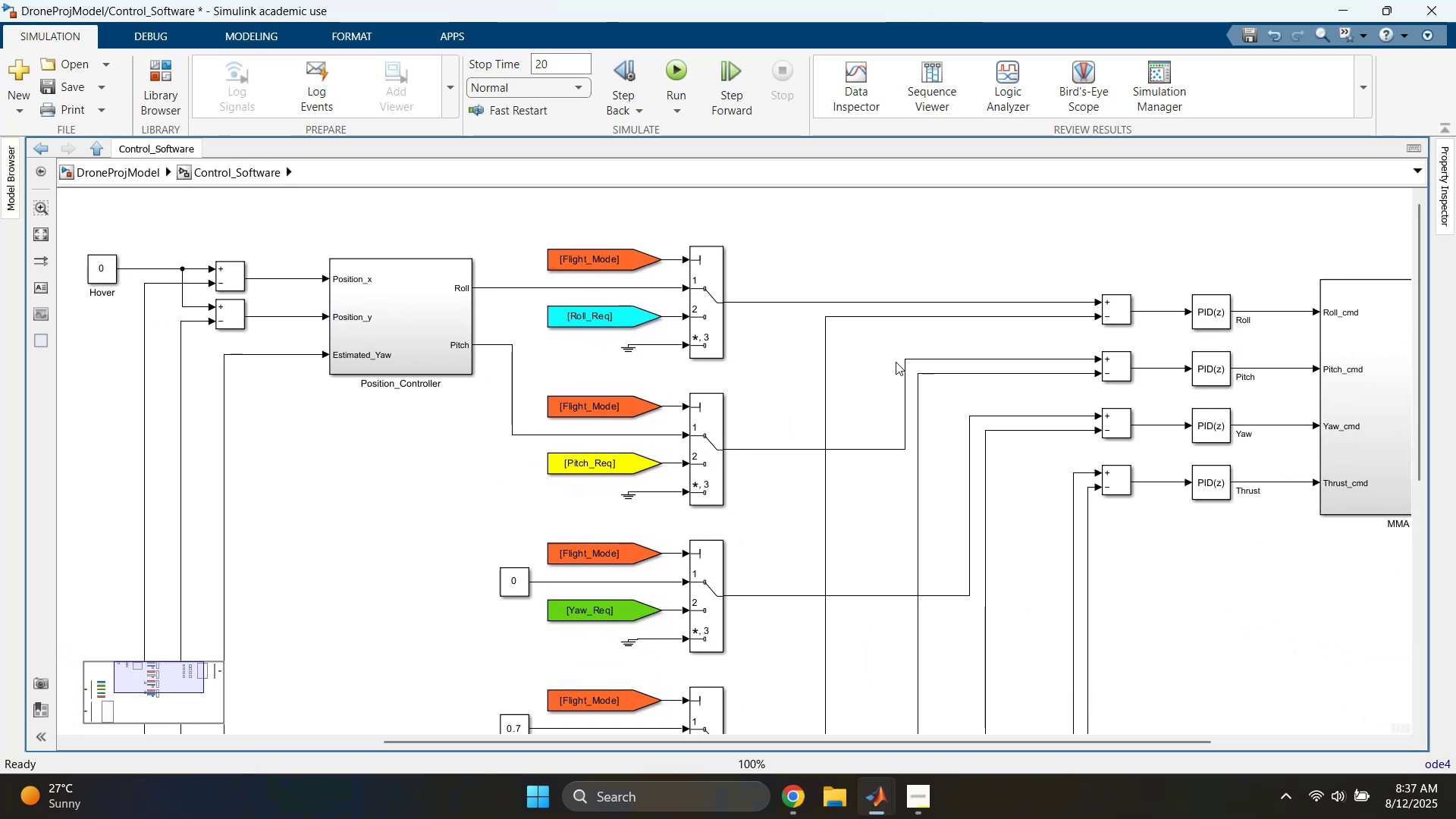 
left_click_drag(start_coordinate=[814, 273], to_coordinate=[823, 356])
 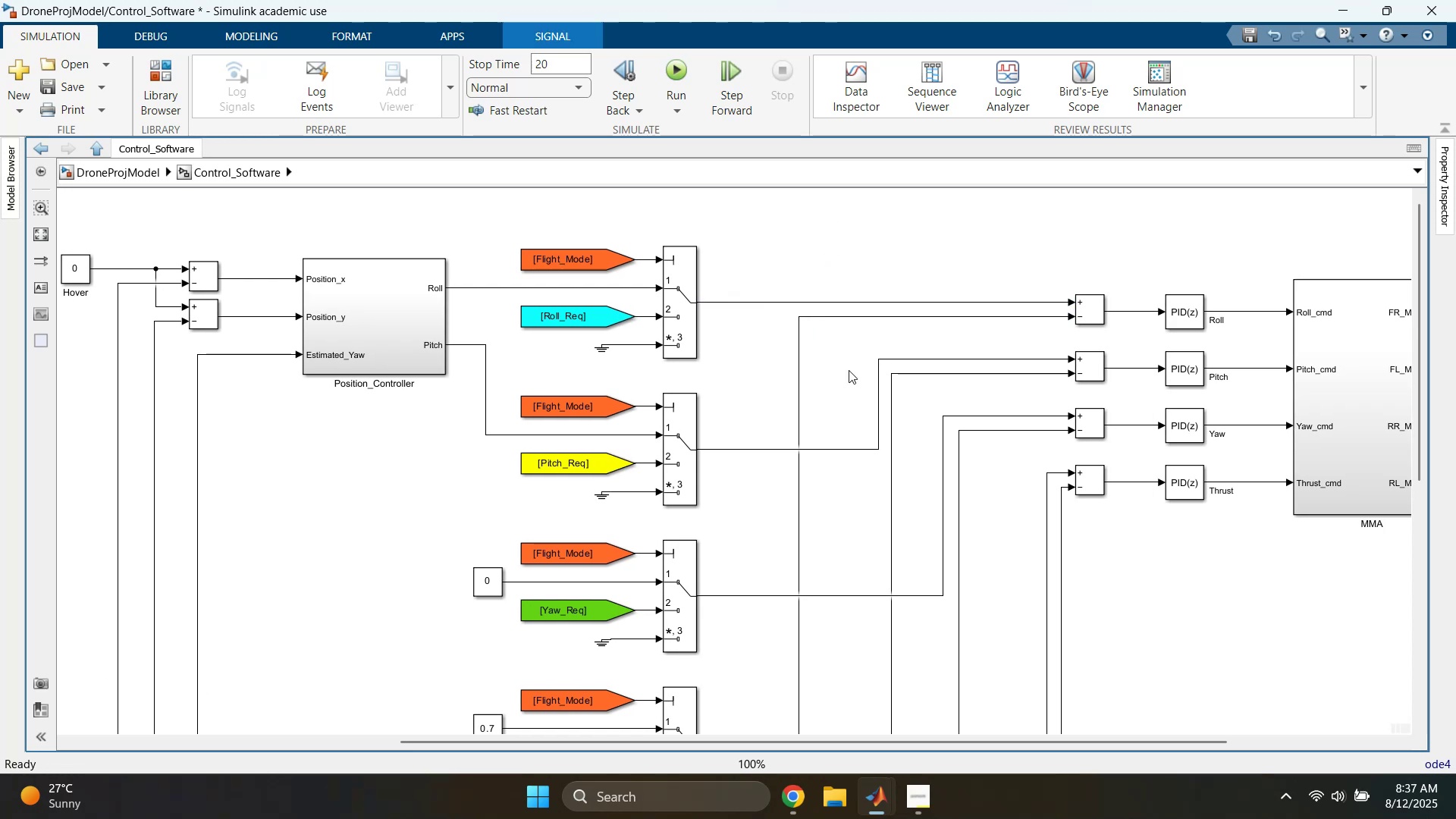 
left_click_drag(start_coordinate=[890, 331], to_coordinate=[912, 387])
 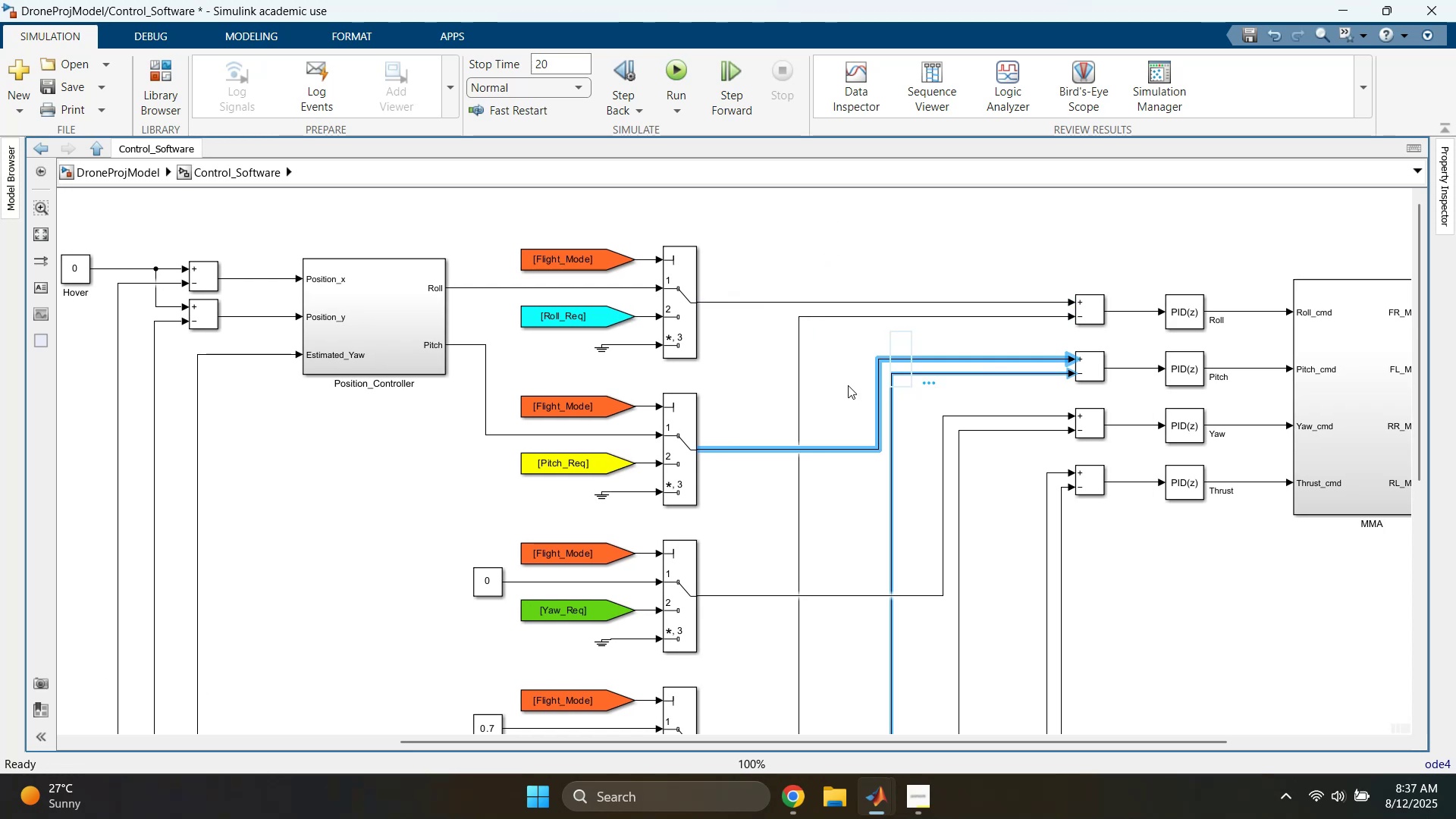 
left_click([817, 384])
 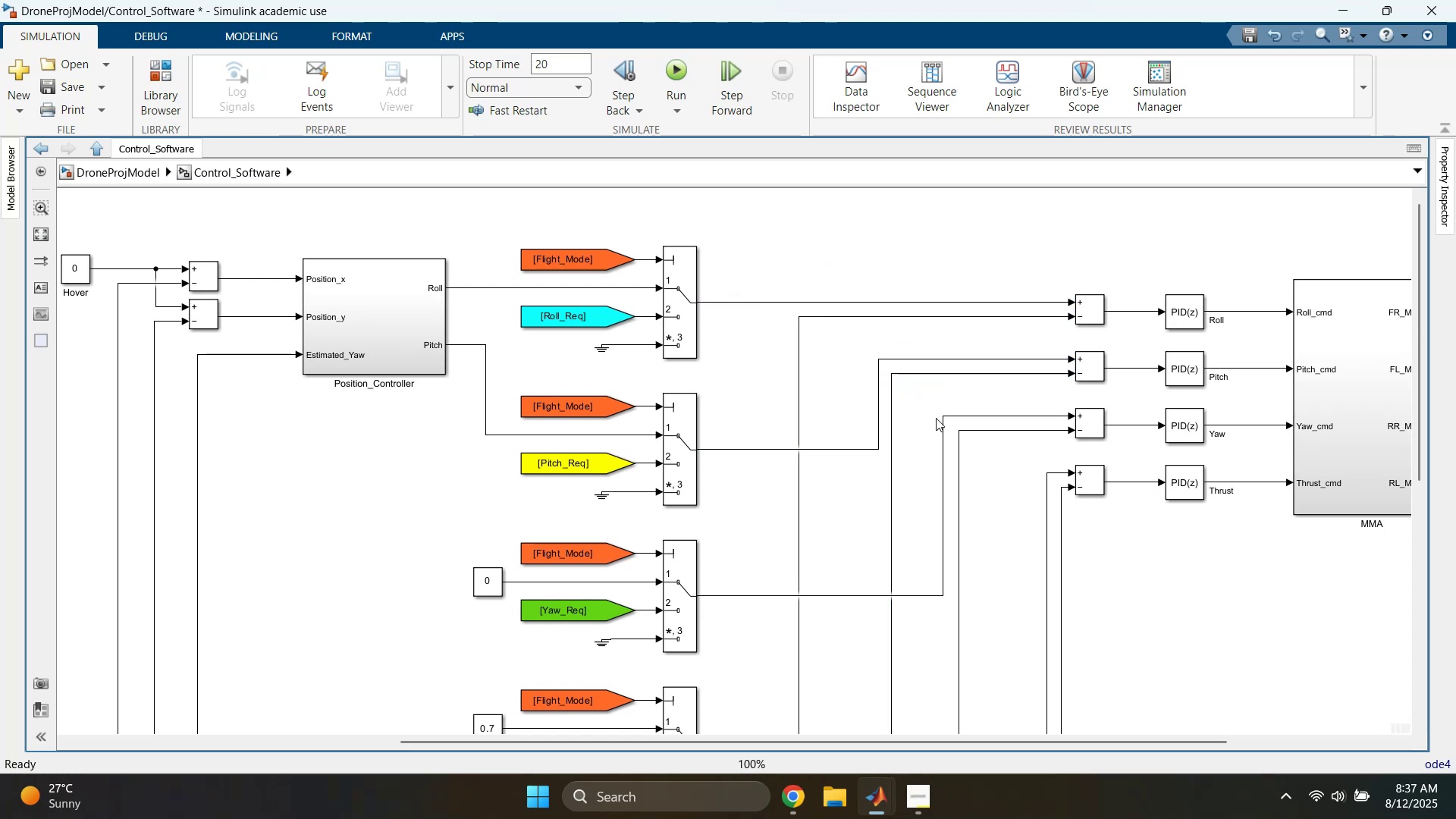 
left_click_drag(start_coordinate=[962, 400], to_coordinate=[983, 444])
 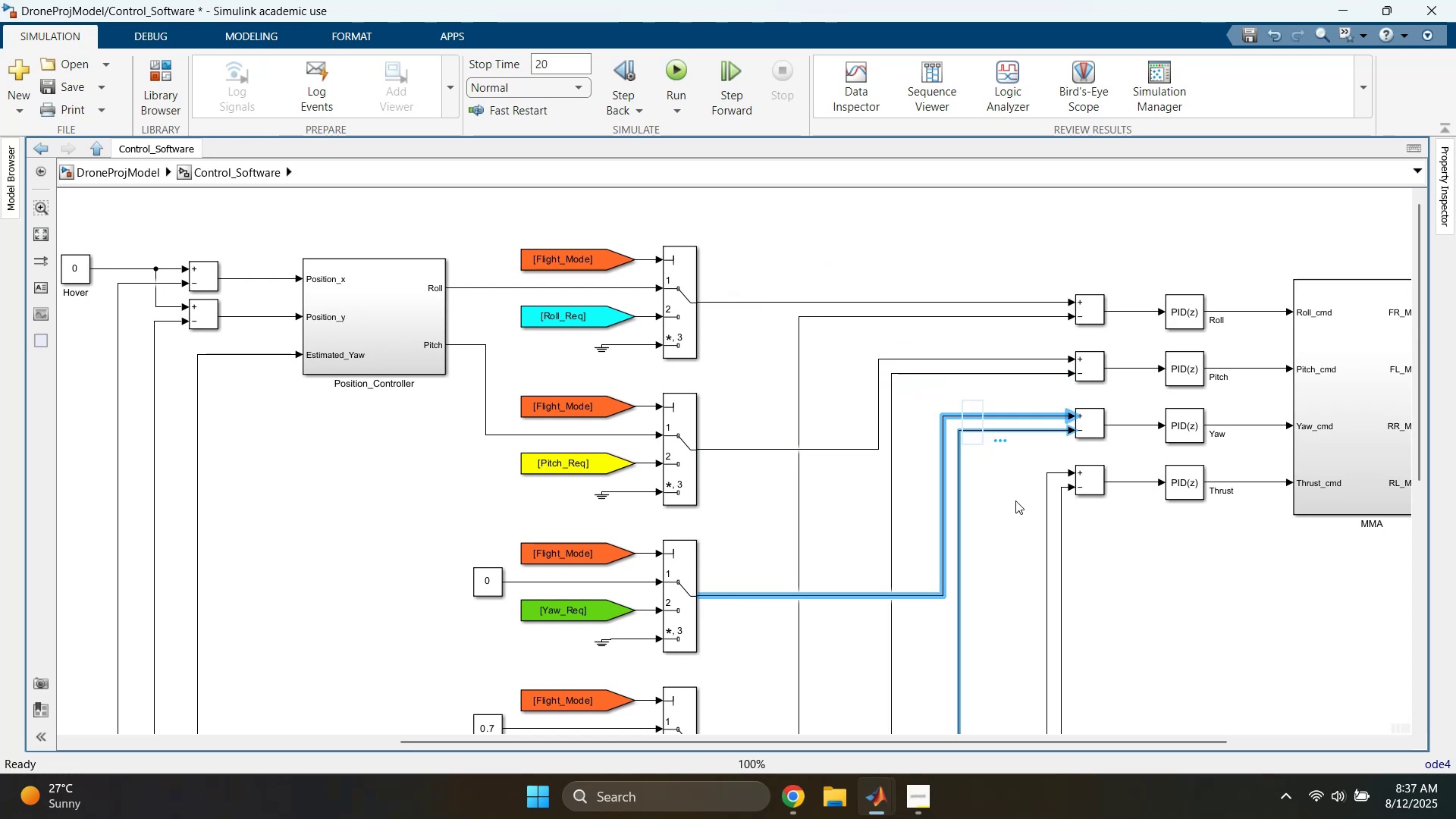 
left_click([1008, 516])
 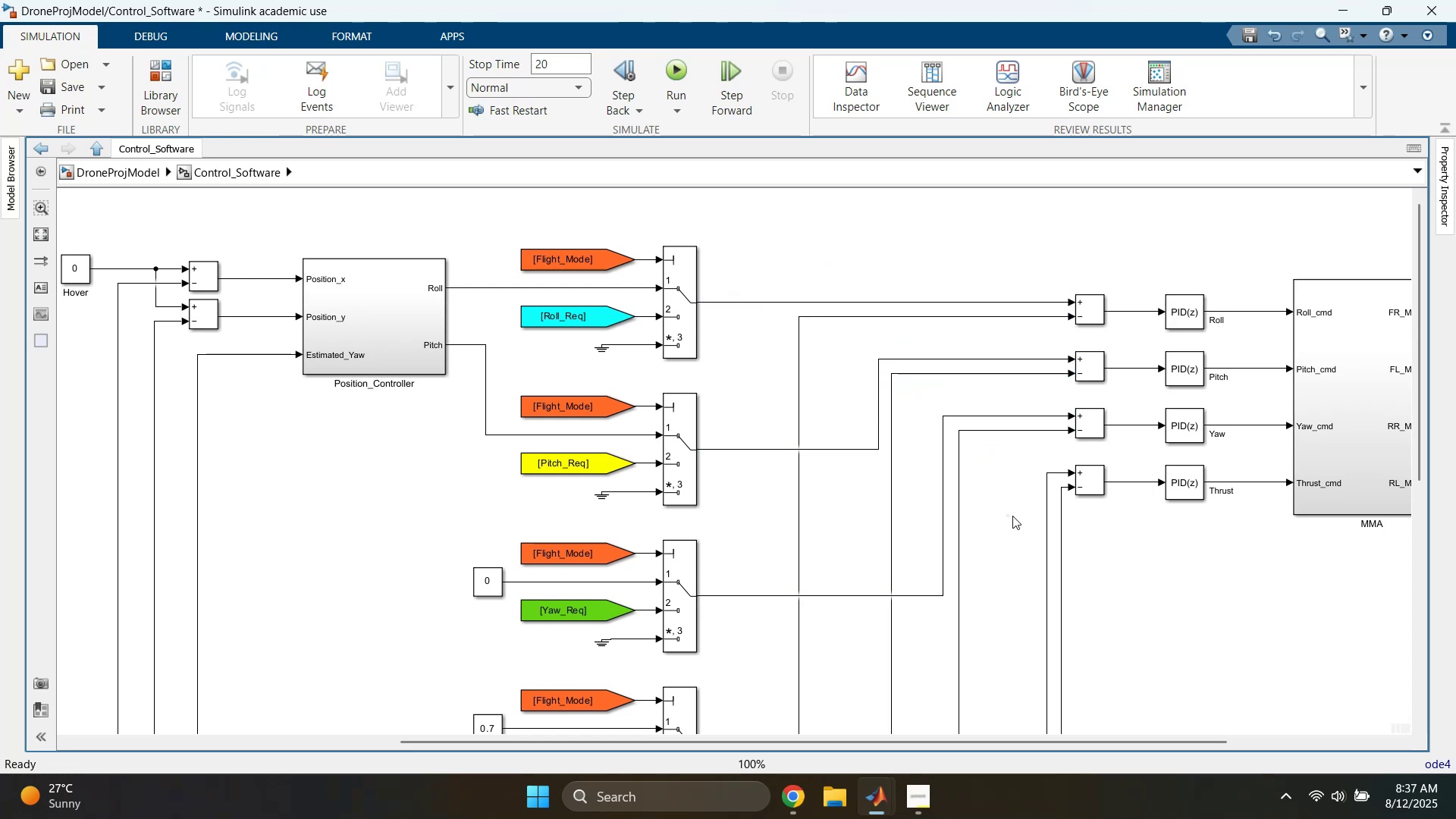 
left_click_drag(start_coordinate=[1027, 510], to_coordinate=[1090, 539])
 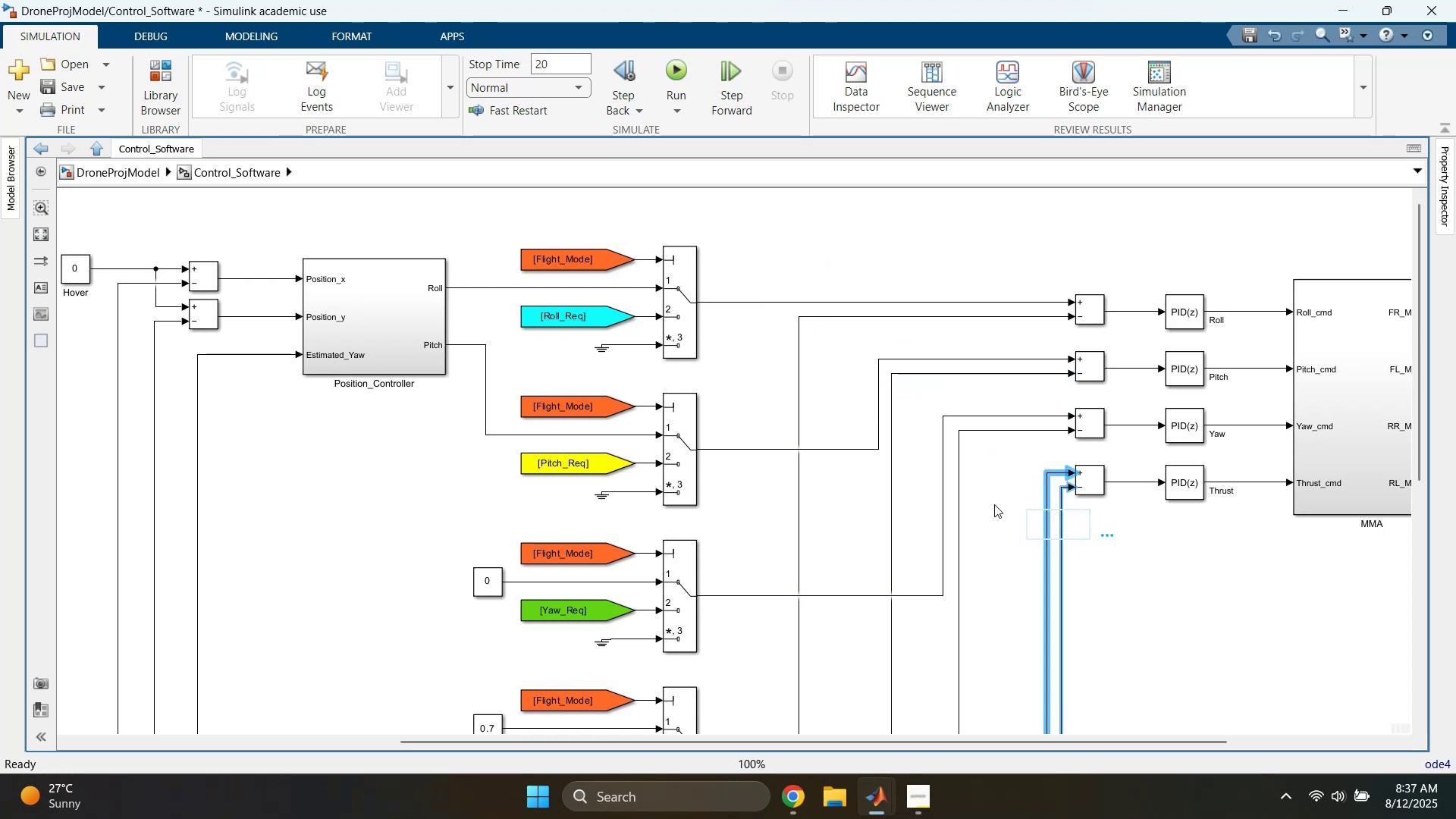 
left_click([988, 491])
 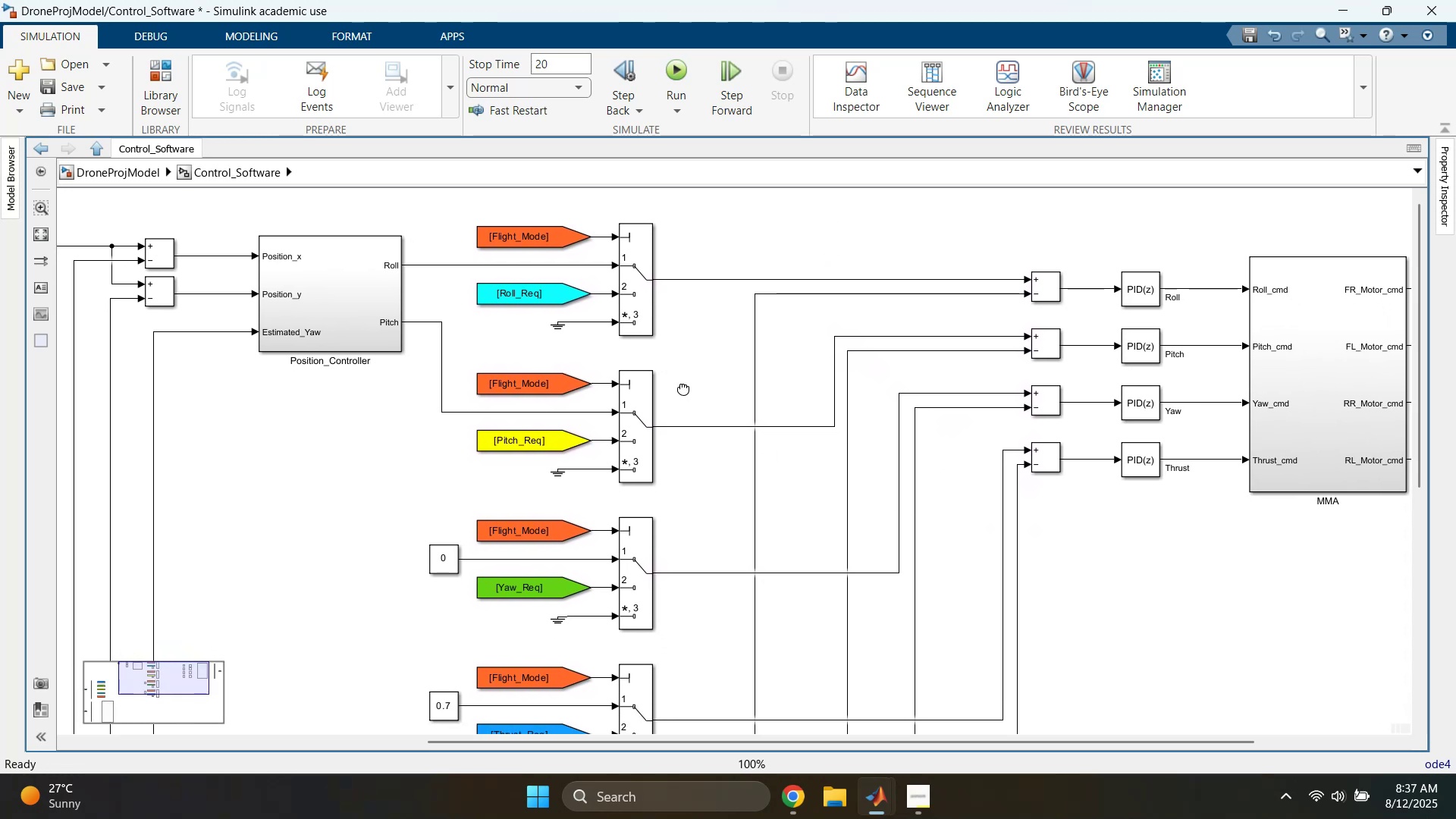 
scroll: coordinate [714, 379], scroll_direction: up, amount: 1.0
 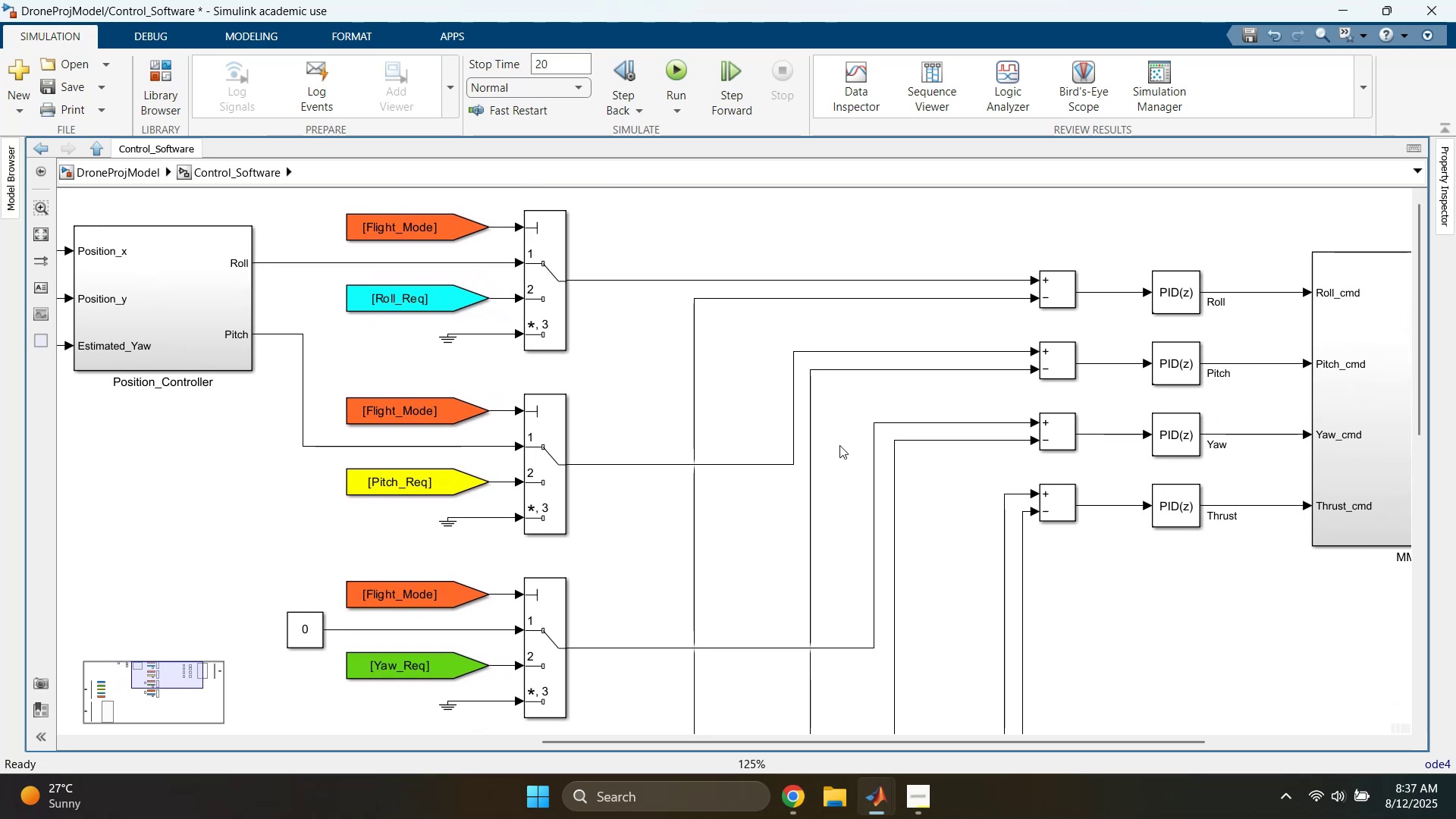 
left_click_drag(start_coordinate=[747, 256], to_coordinate=[717, 356])
 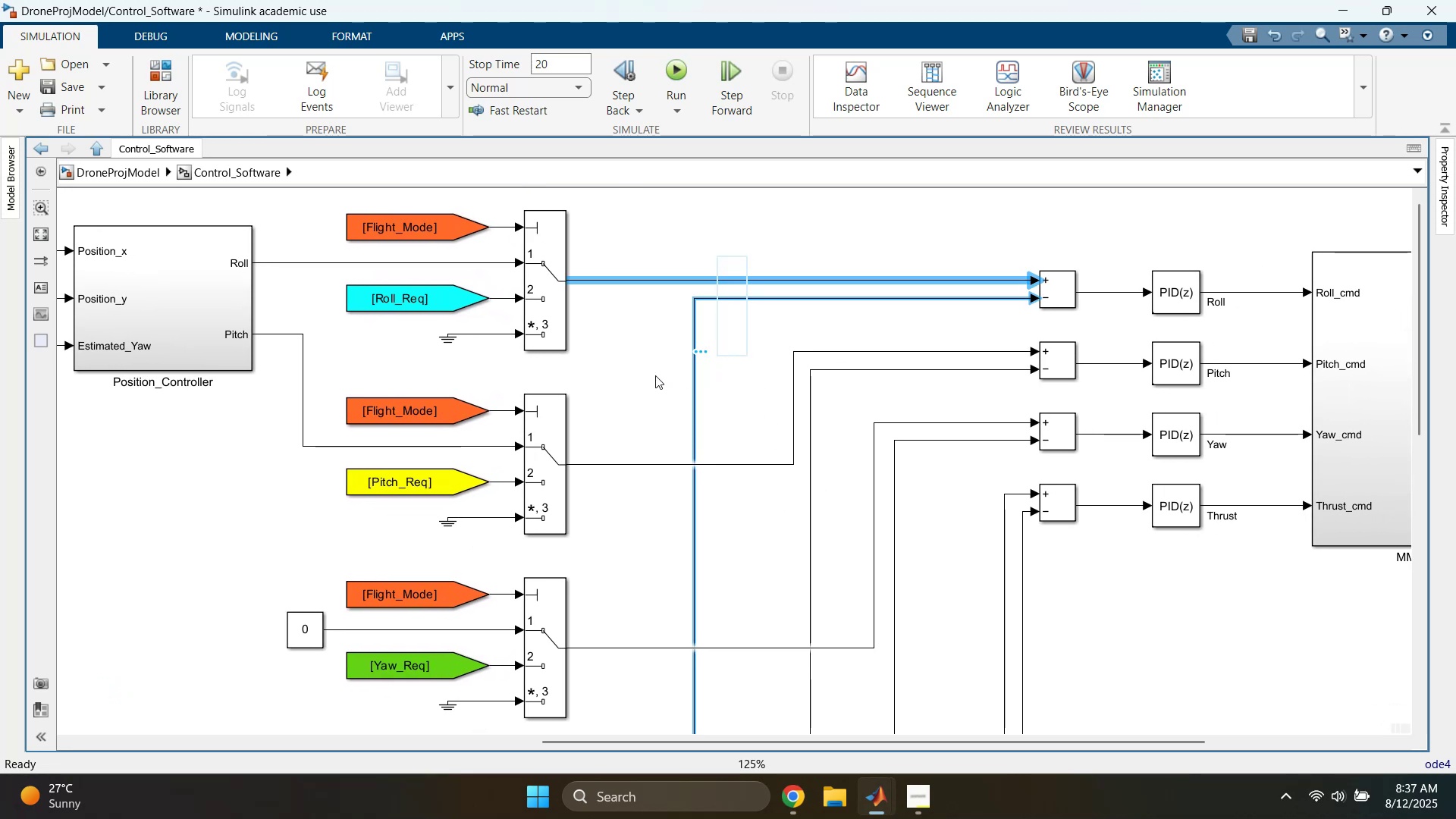 
left_click([645, 375])
 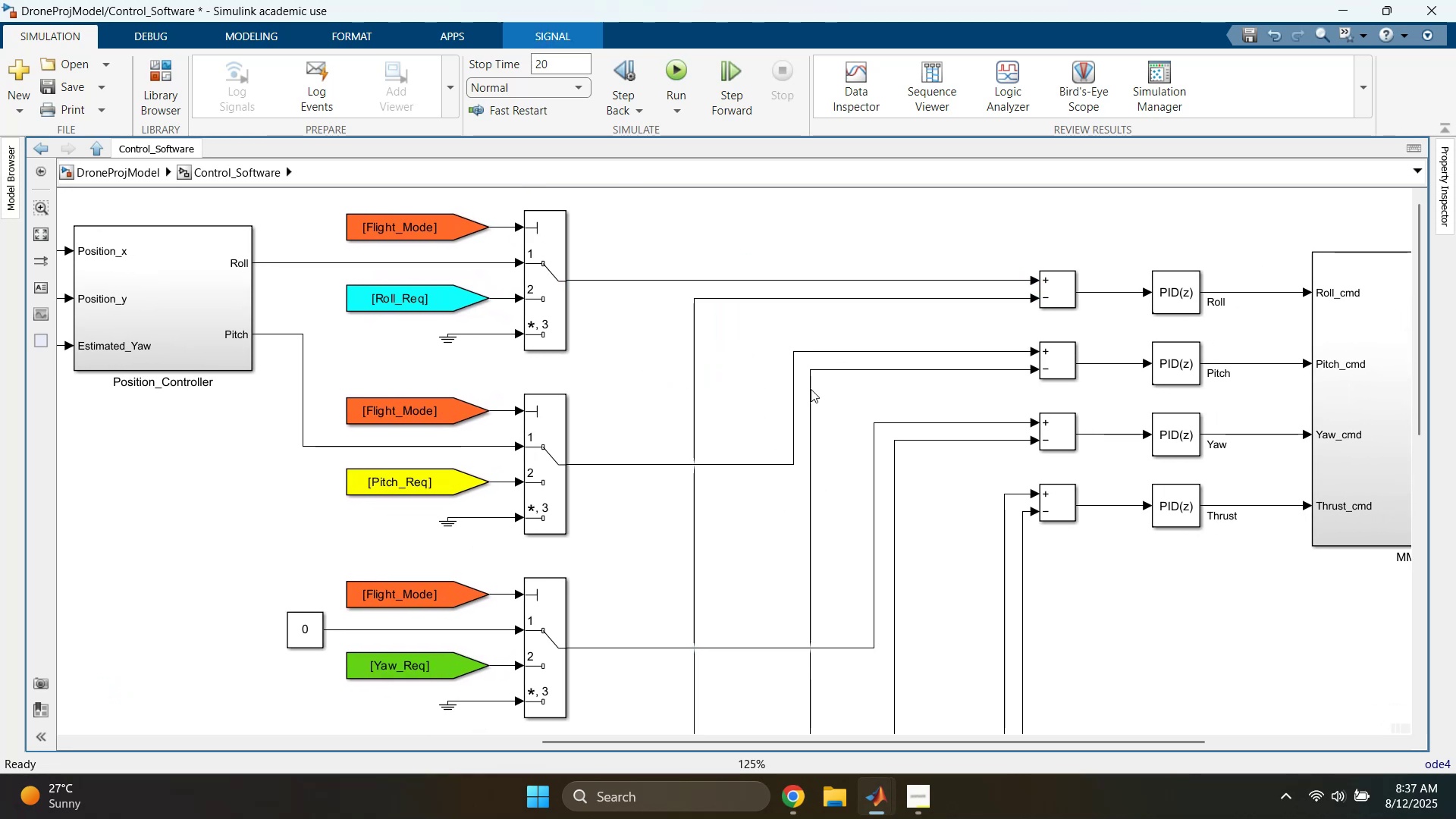 
left_click_drag(start_coordinate=[822, 321], to_coordinate=[829, 390])
 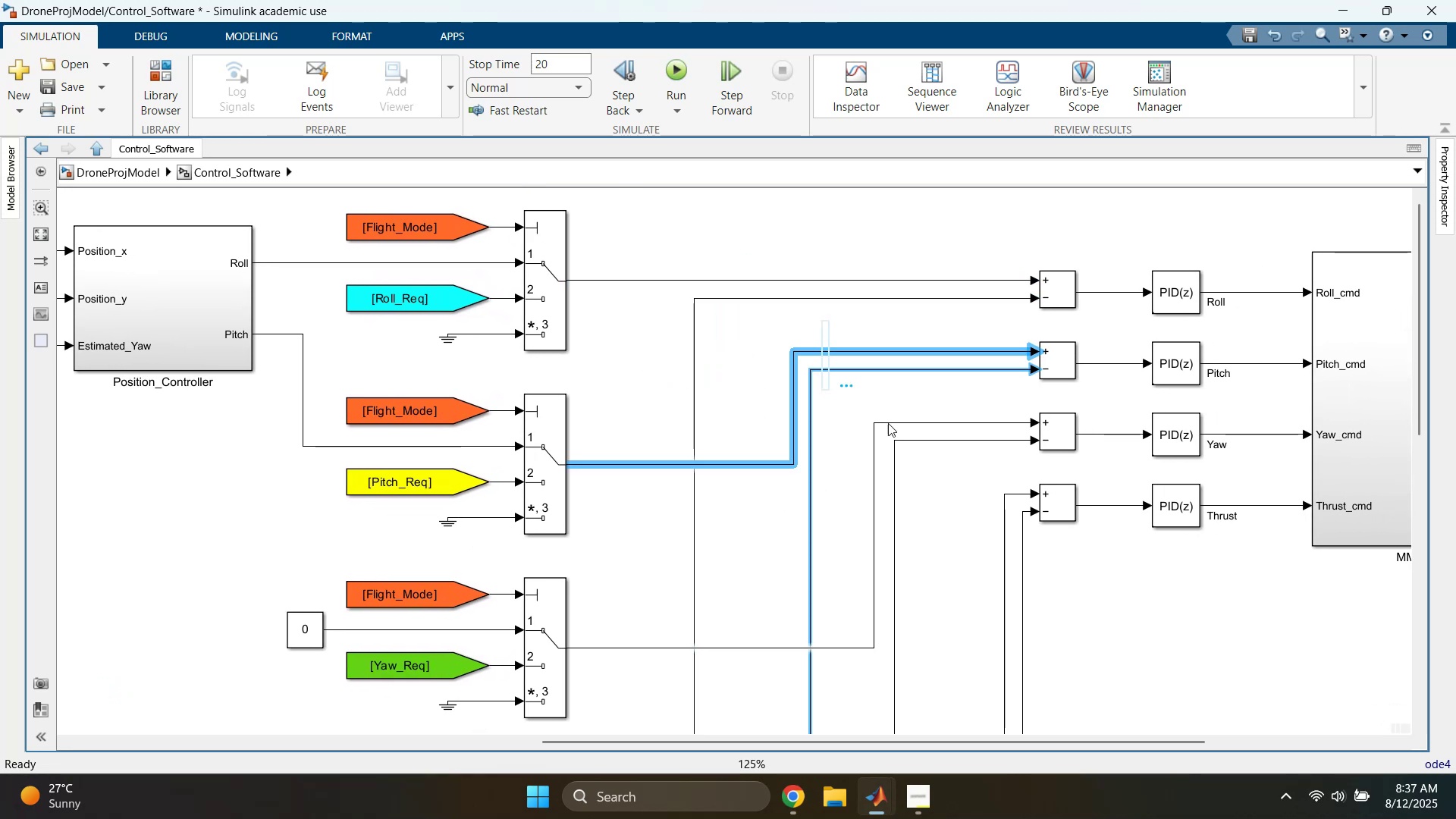 
left_click_drag(start_coordinate=[935, 397], to_coordinate=[938, 475])
 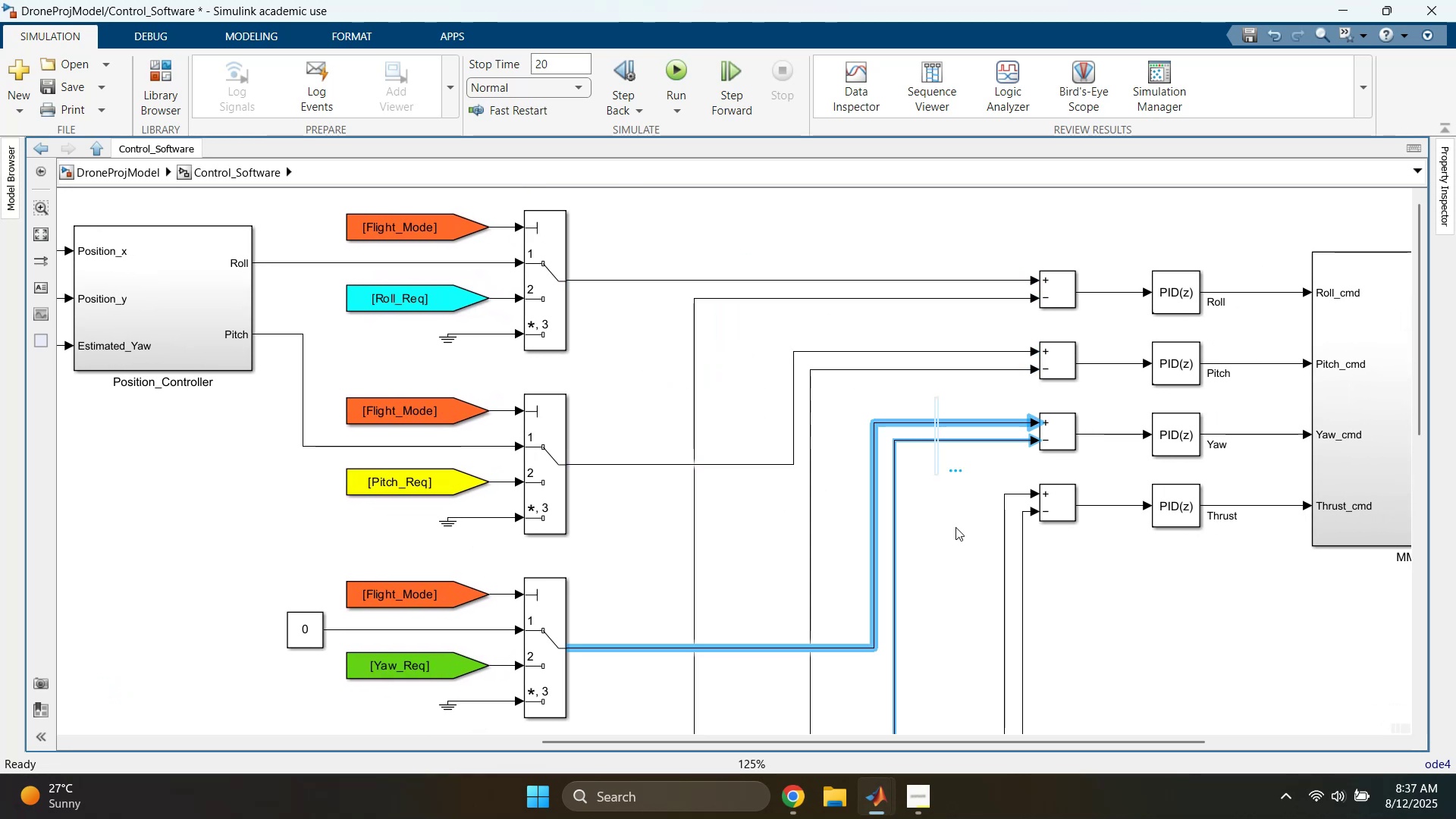 
left_click([956, 527])
 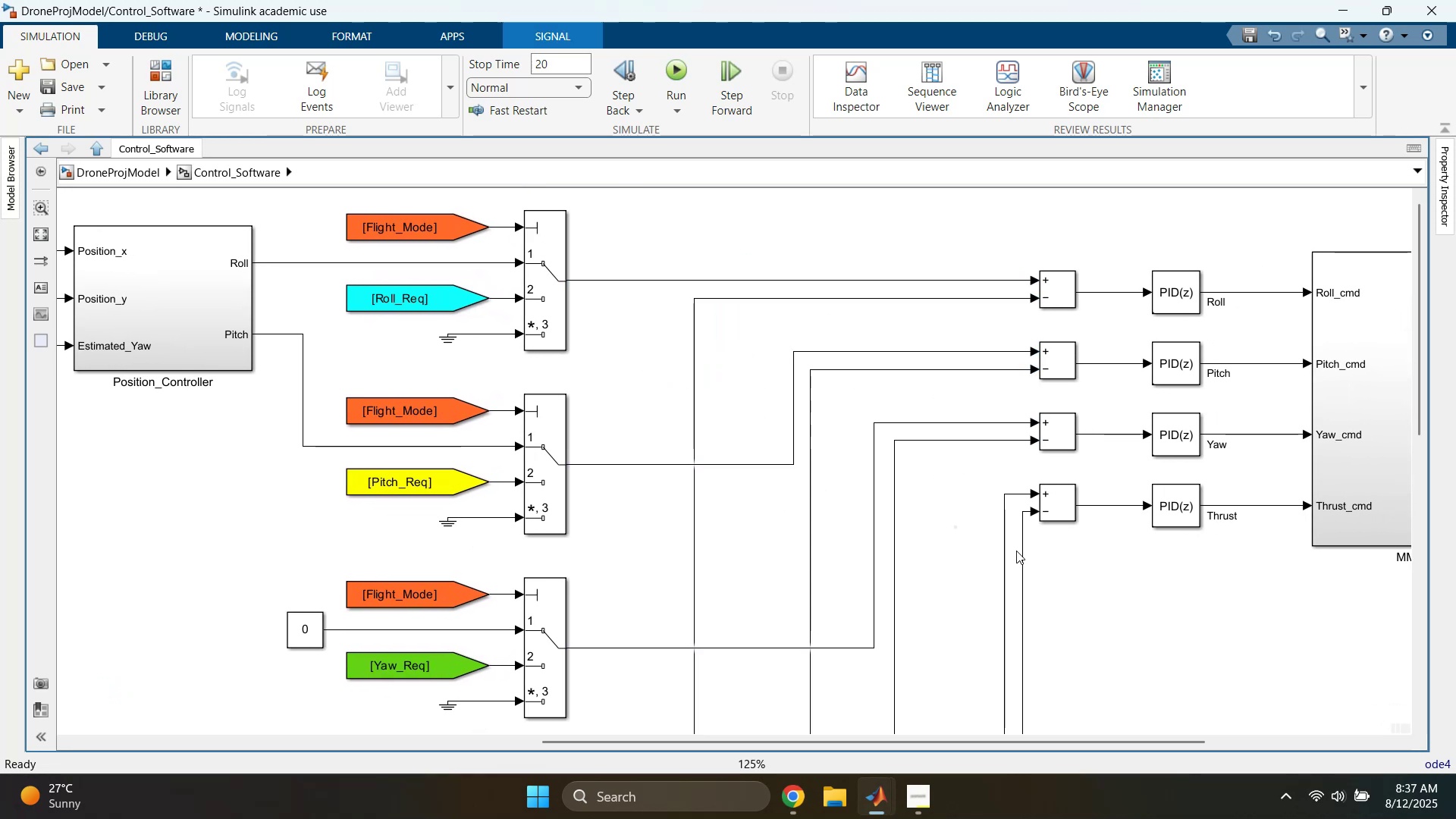 
left_click_drag(start_coordinate=[1003, 548], to_coordinate=[993, 547])
 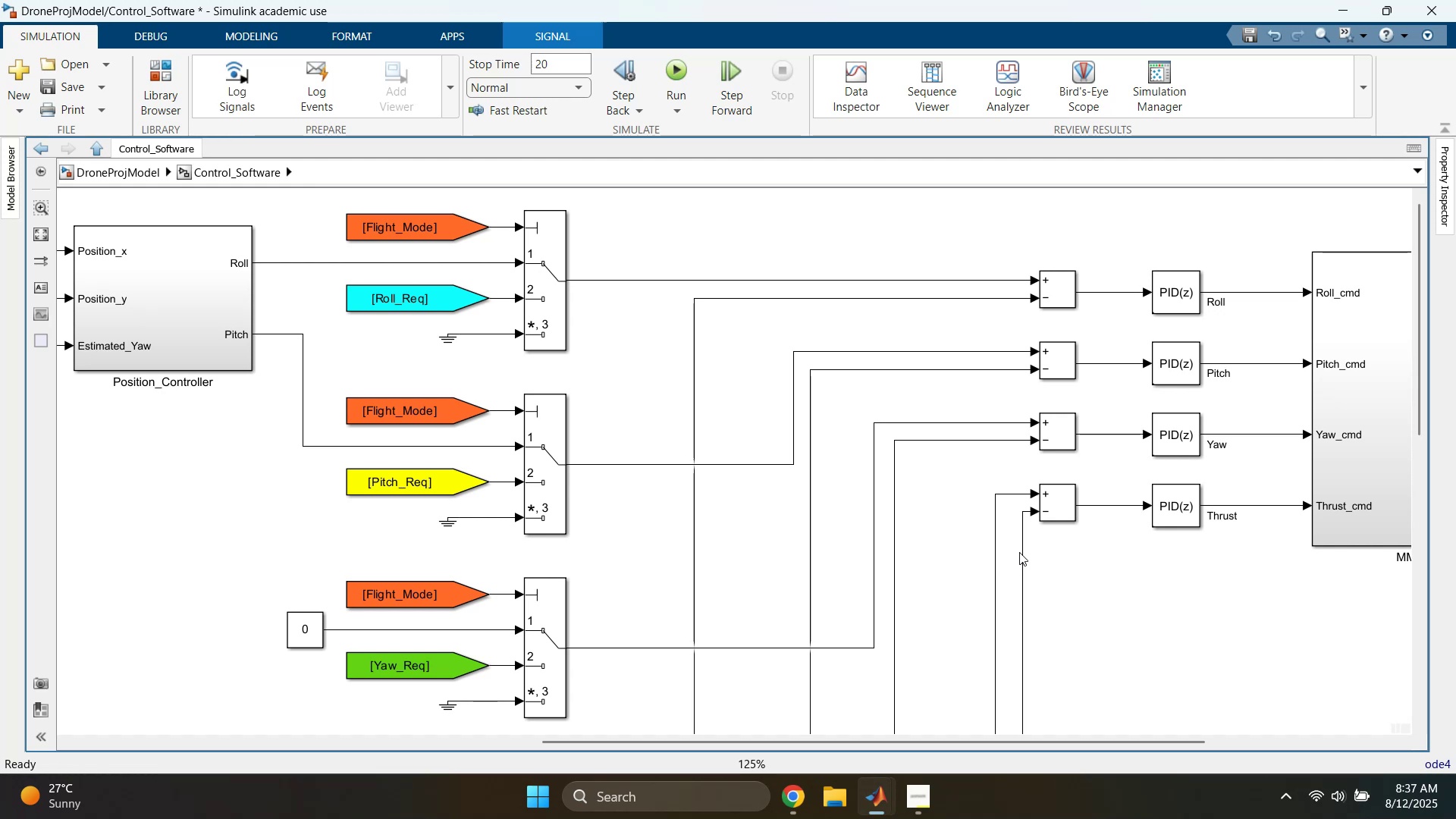 
left_click_drag(start_coordinate=[1023, 553], to_coordinate=[1014, 552])
 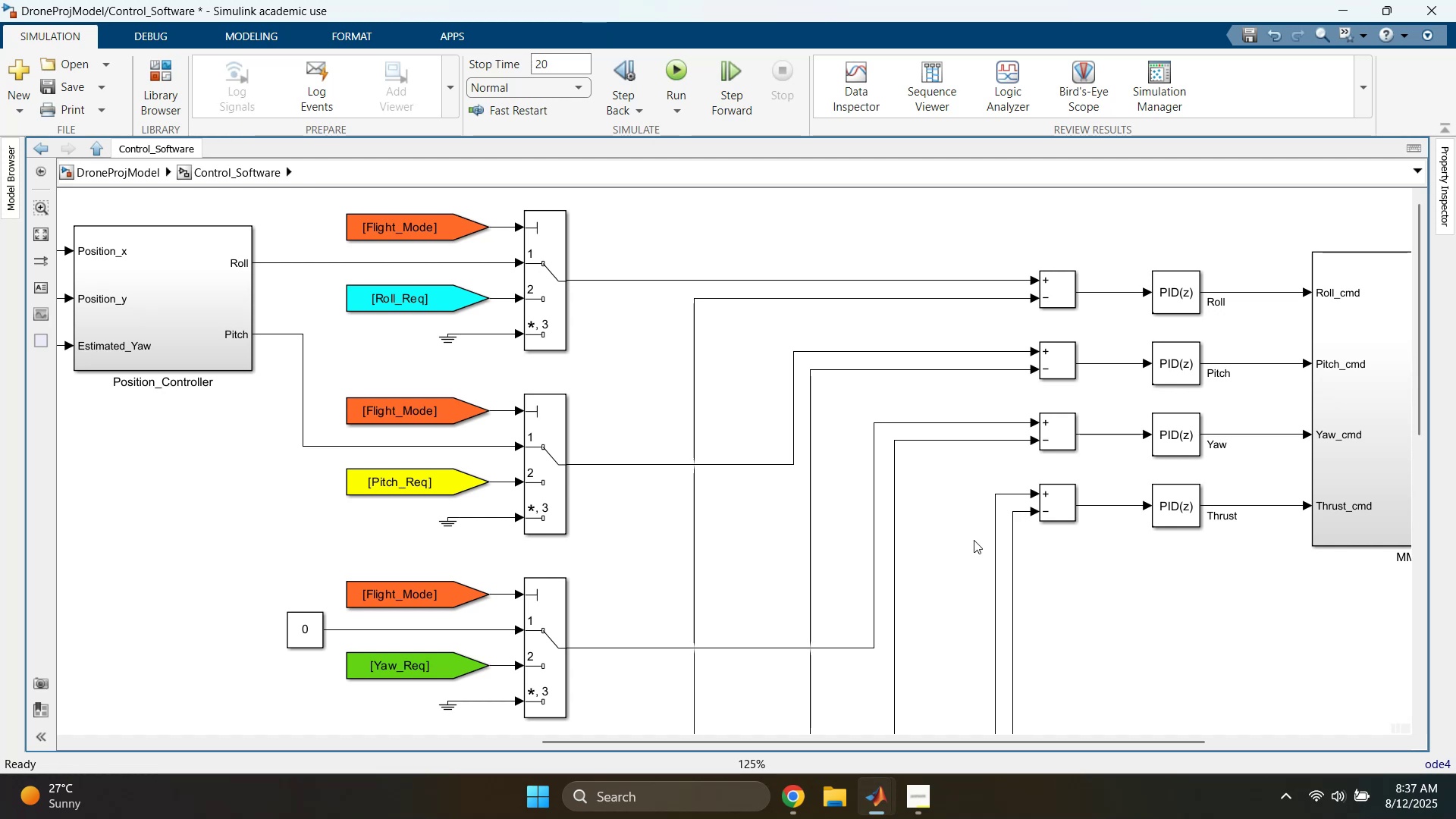 
left_click([924, 522])
 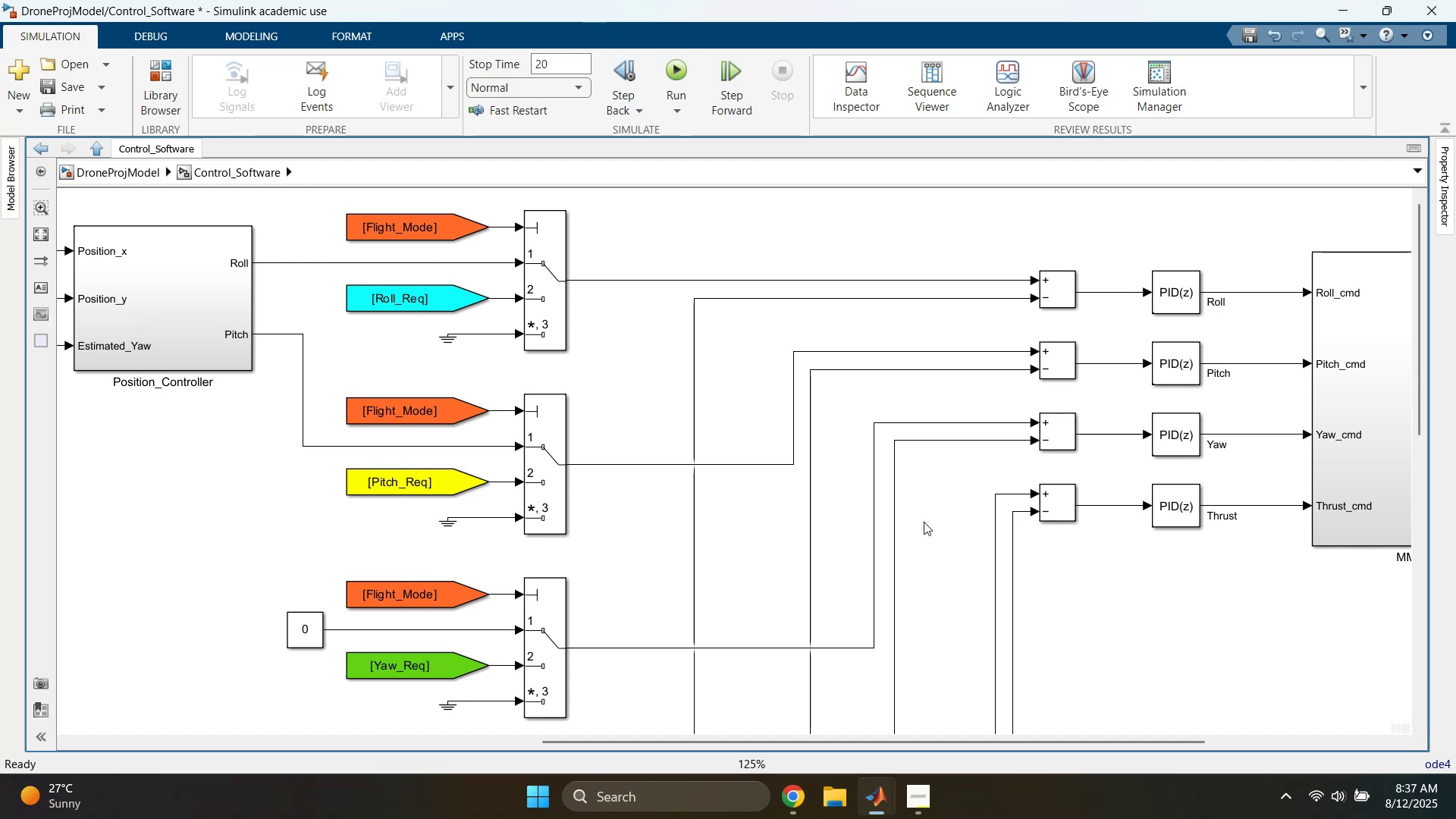 
scroll: coordinate [924, 522], scroll_direction: down, amount: 1.0
 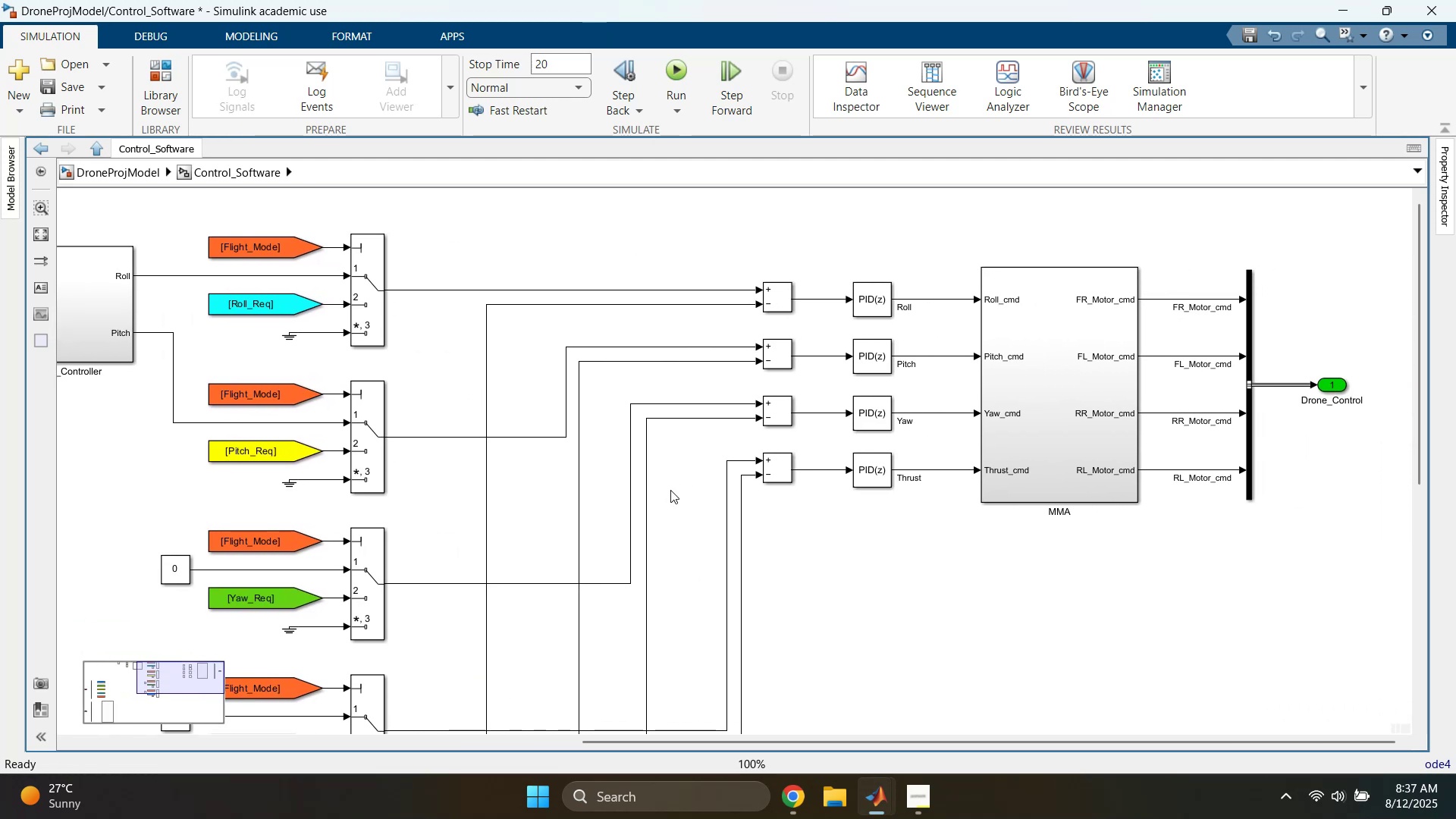 
double_click([952, 422])
 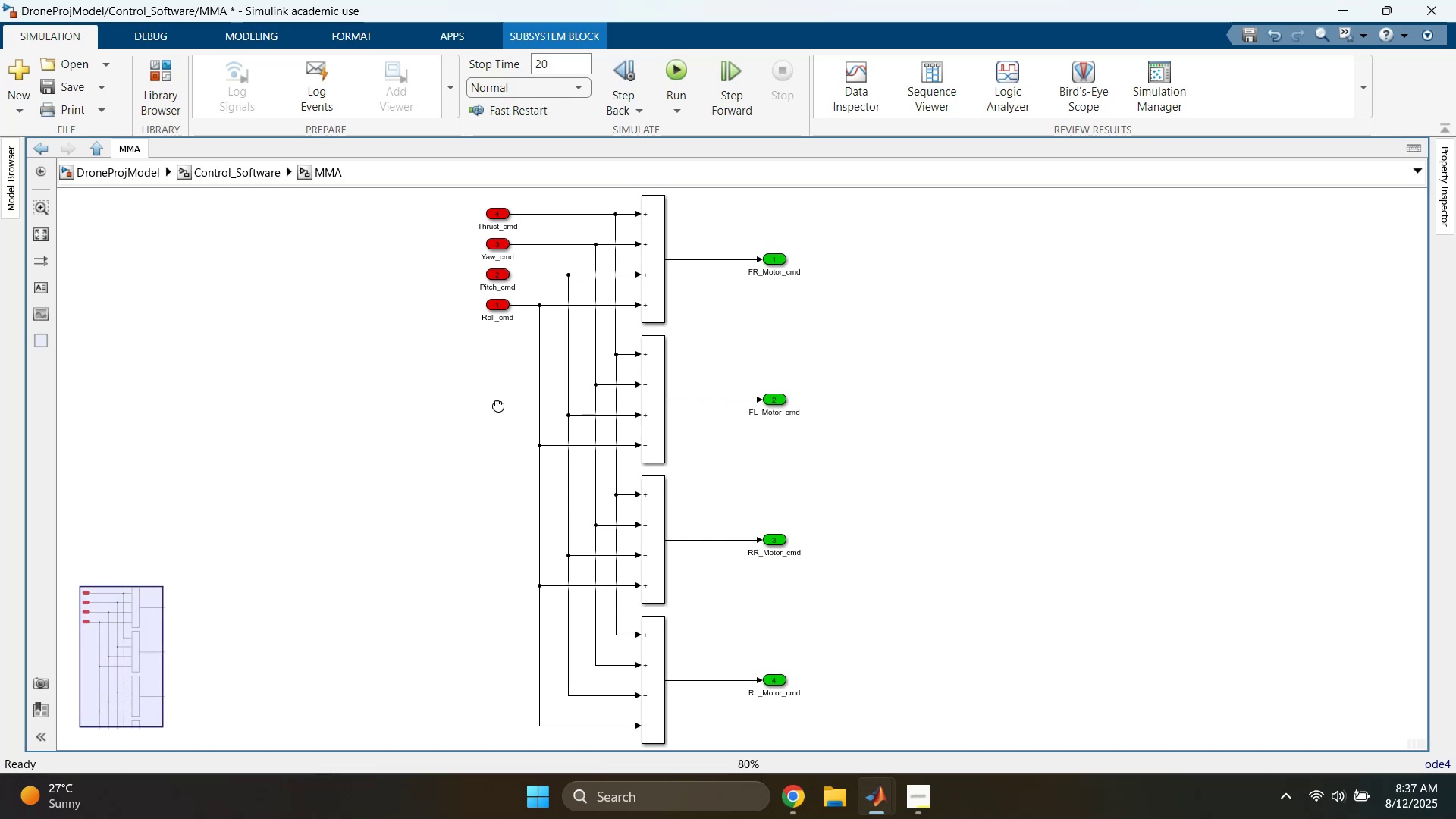 
left_click([253, 175])
 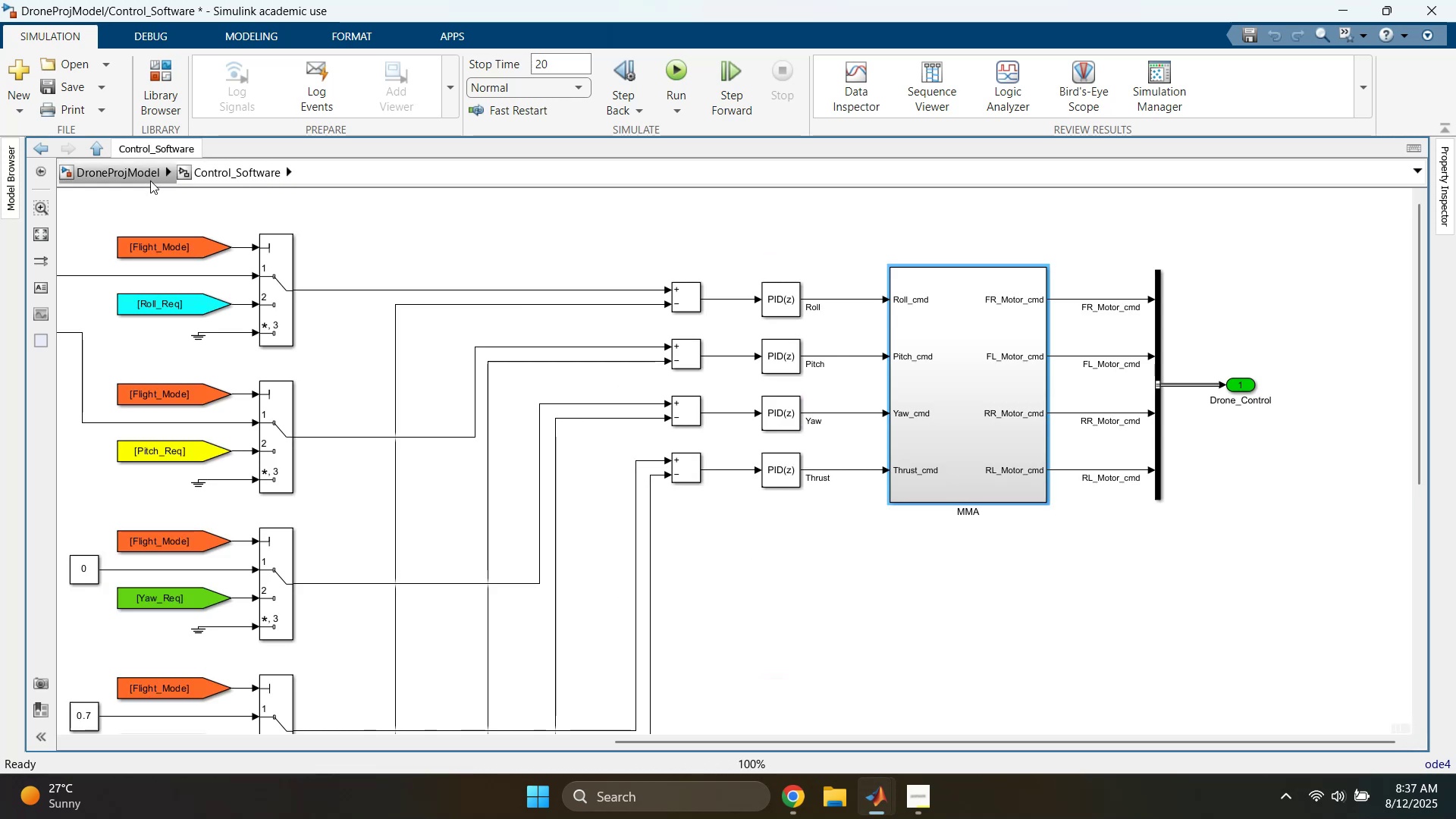 
scroll: coordinate [494, 510], scroll_direction: down, amount: 3.0
 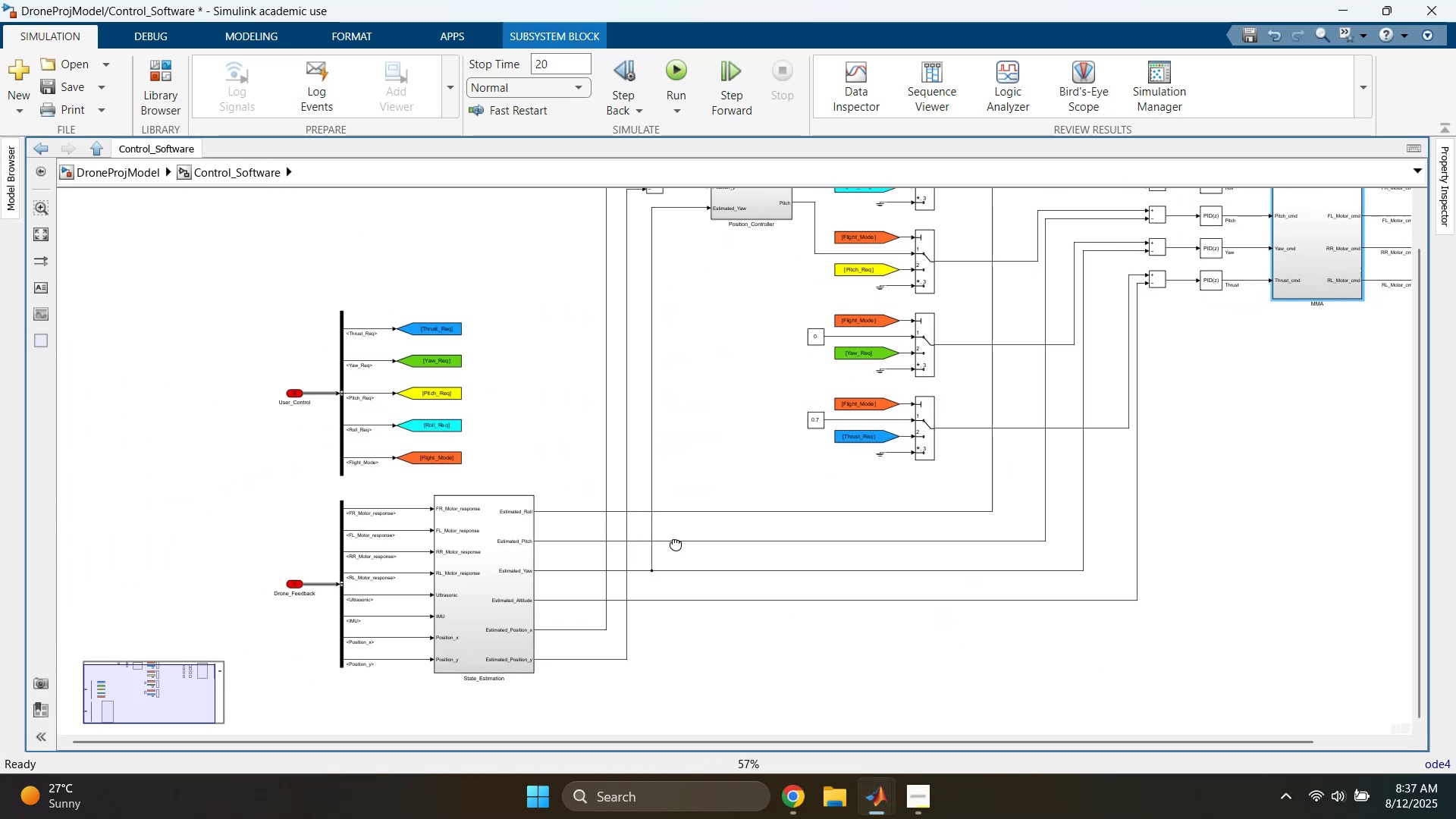 
scroll: coordinate [587, 552], scroll_direction: up, amount: 5.0
 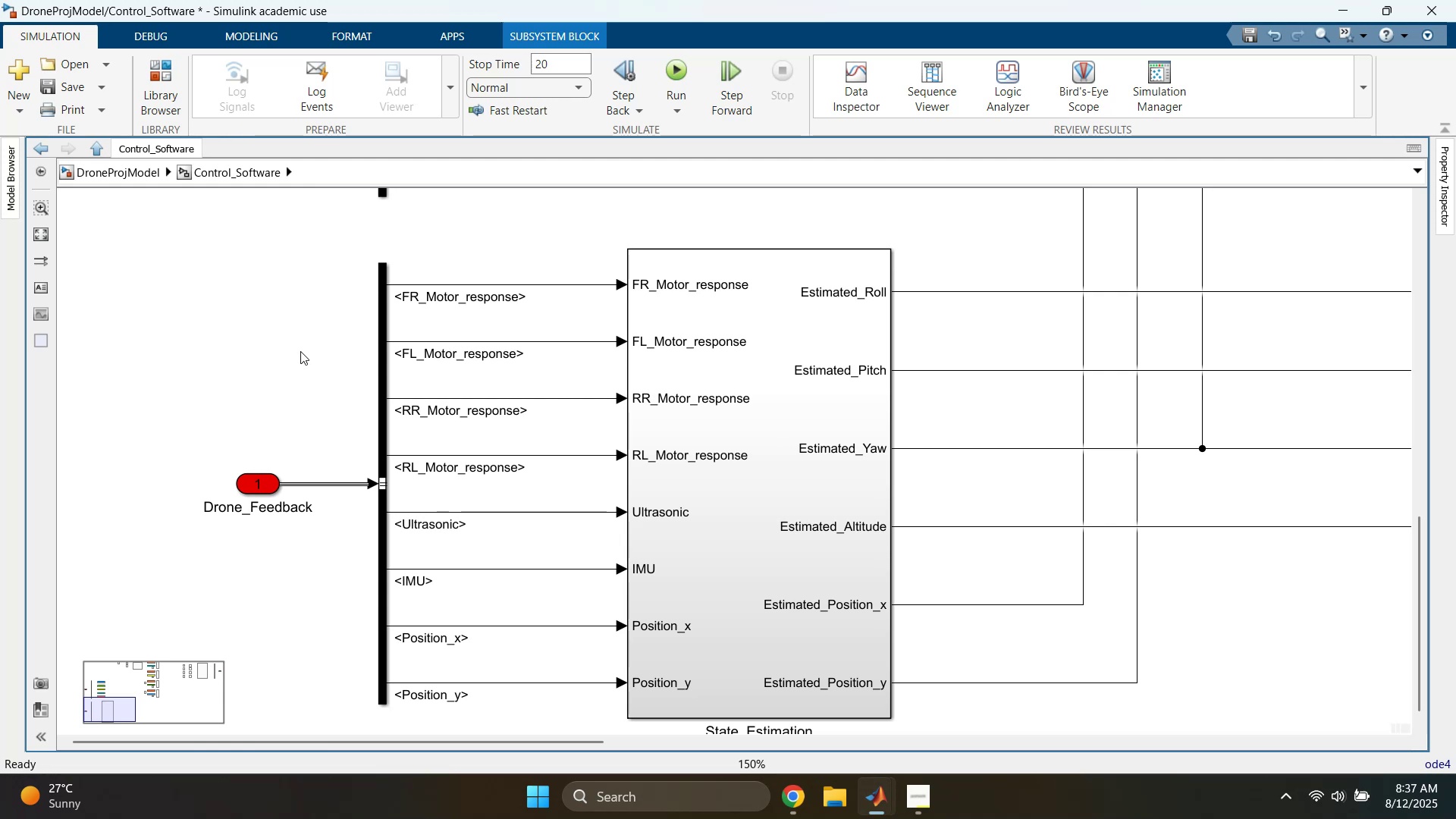 
wait(6.06)
 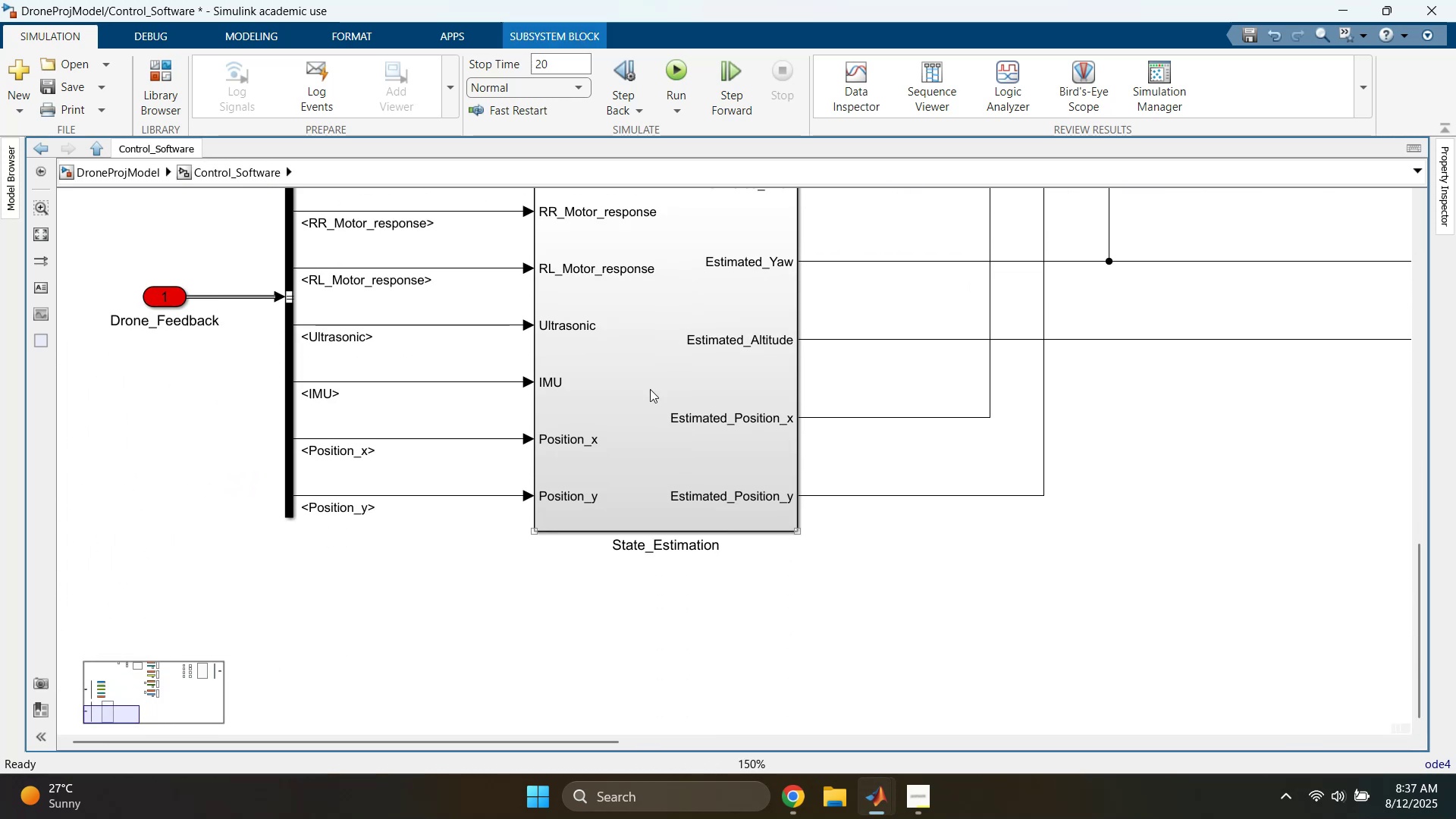 
scroll: coordinate [277, 411], scroll_direction: down, amount: 1.0
 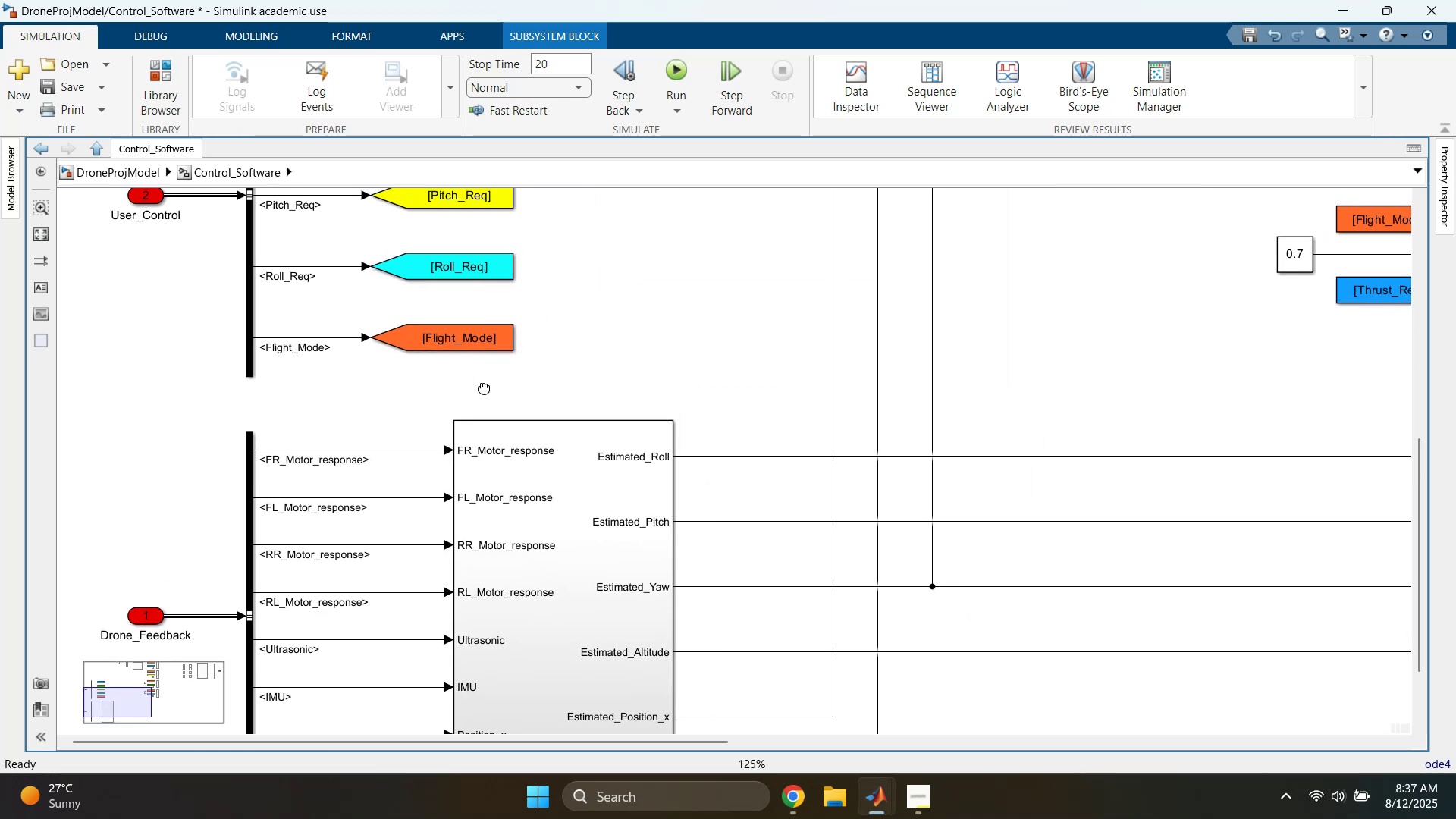 
scroll: coordinate [449, 470], scroll_direction: up, amount: 1.0
 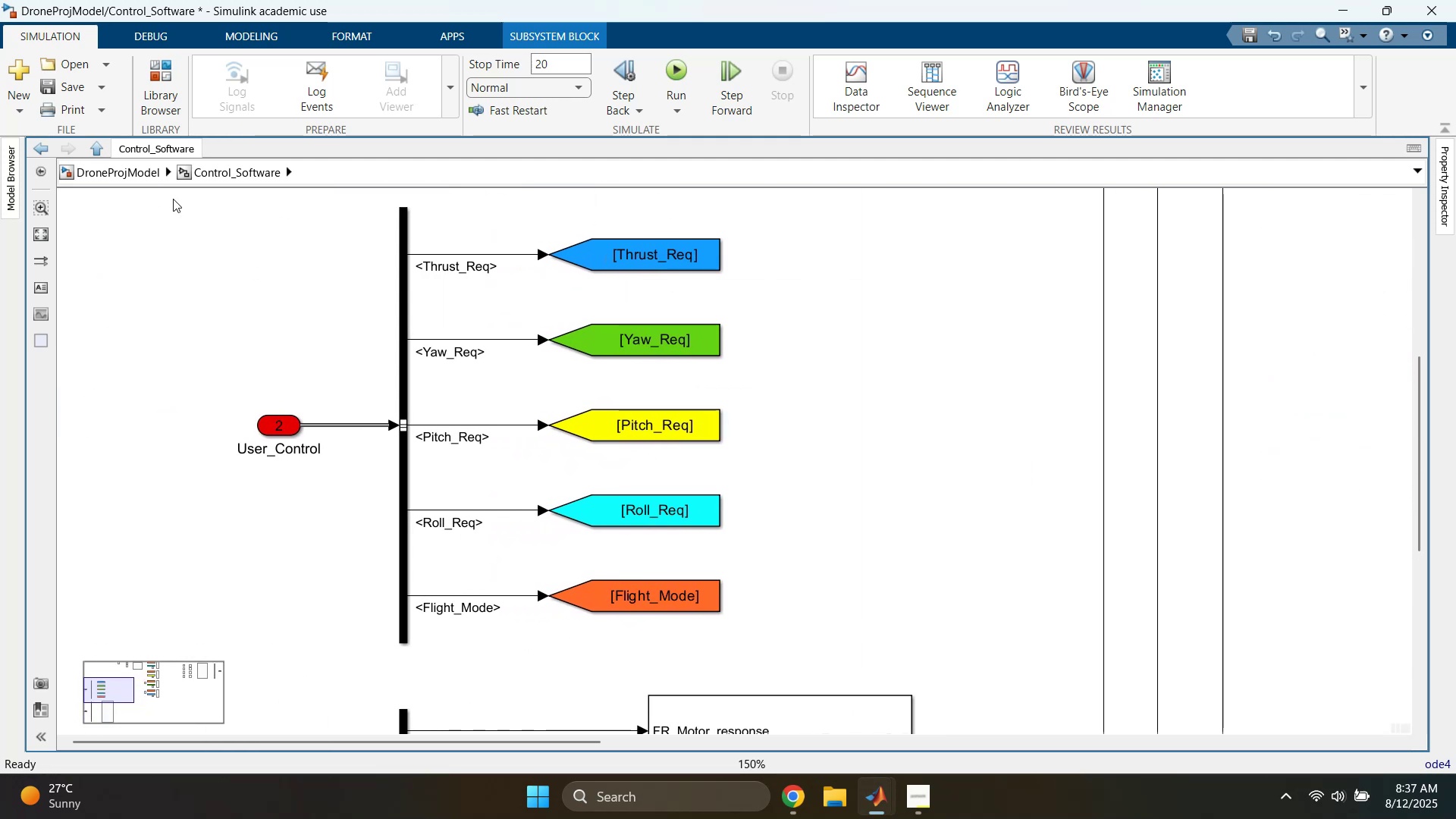 
left_click([145, 180])
 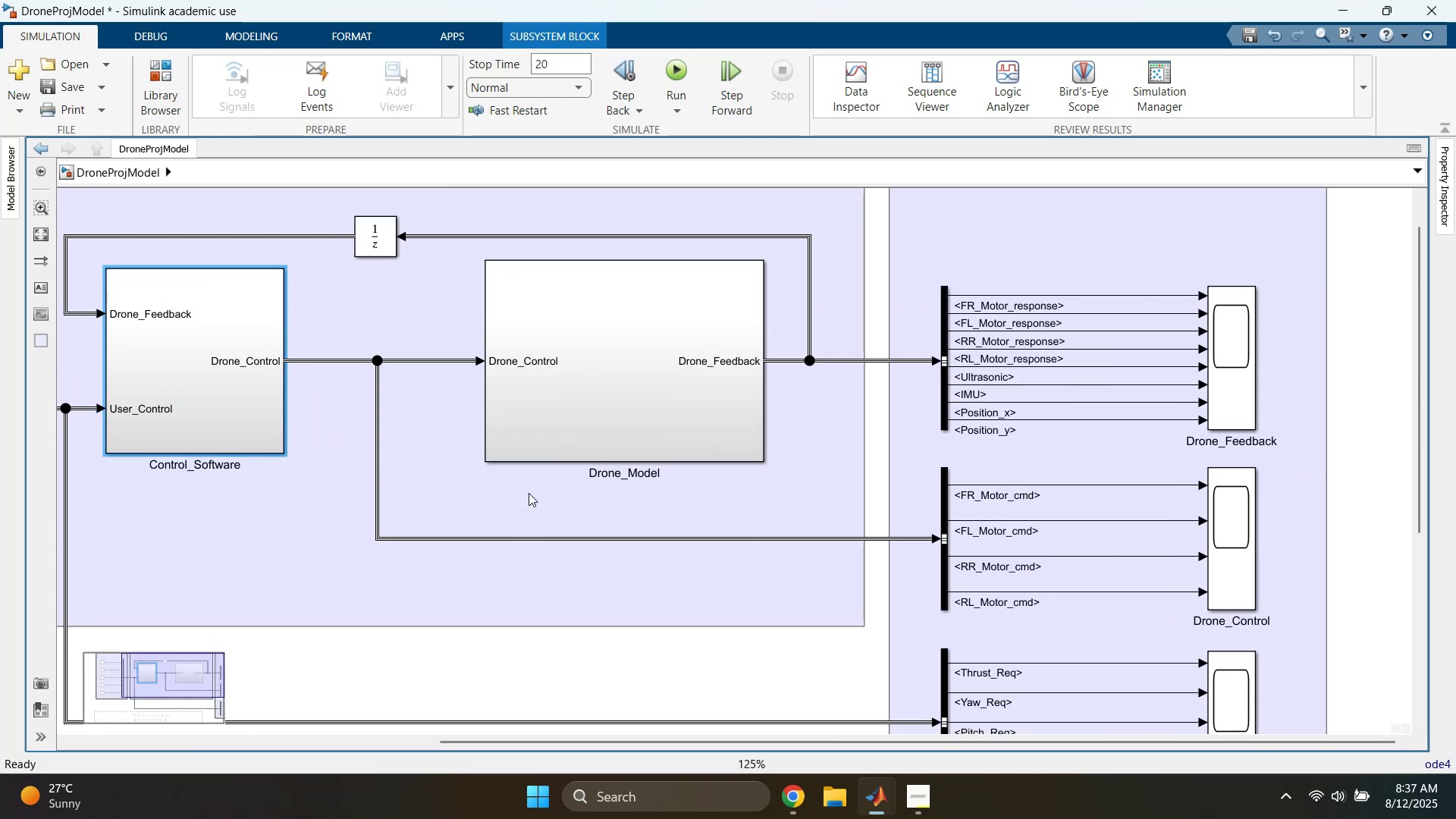 
double_click([586, 401])
 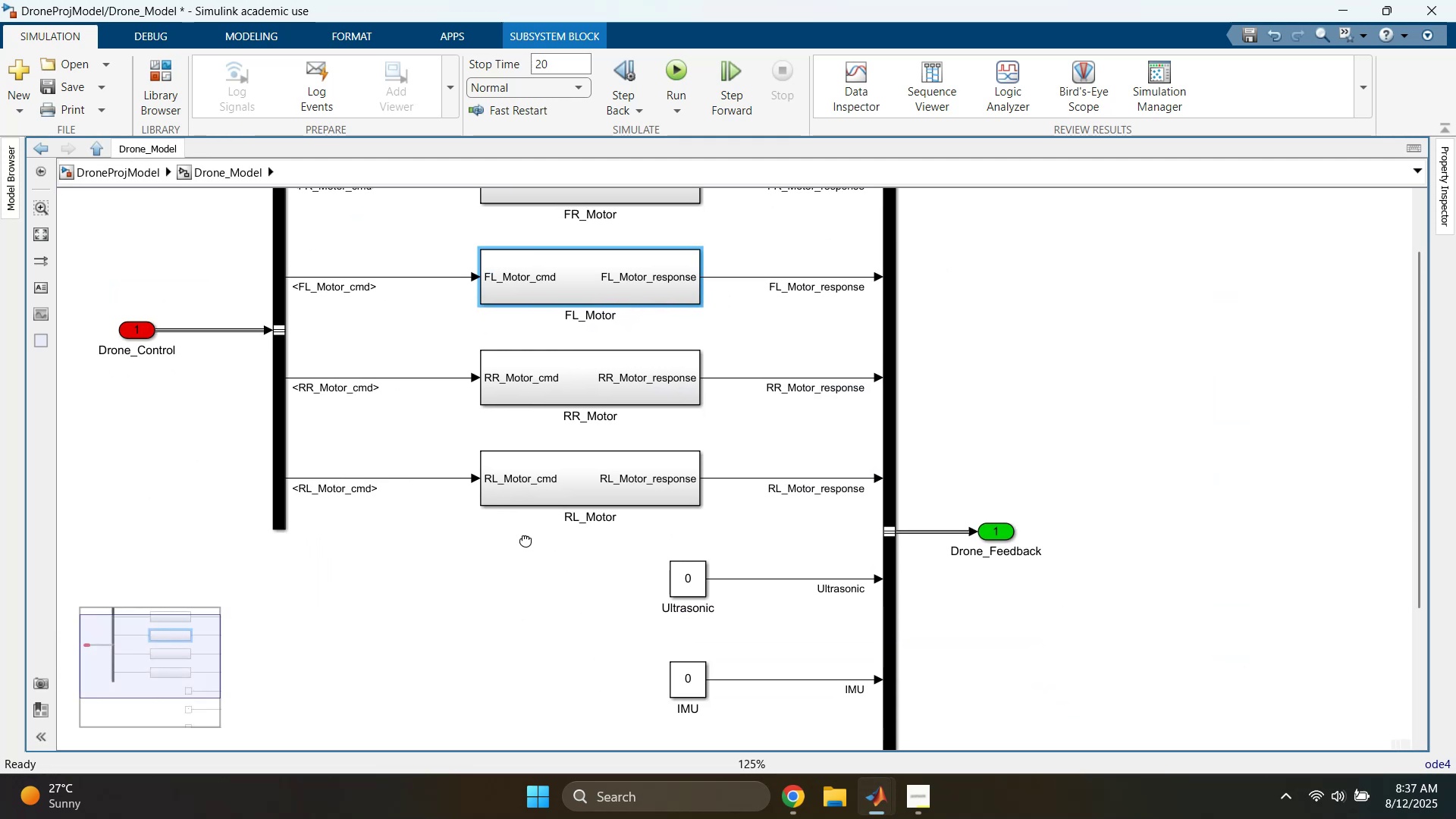 
scroll: coordinate [526, 592], scroll_direction: down, amount: 1.0
 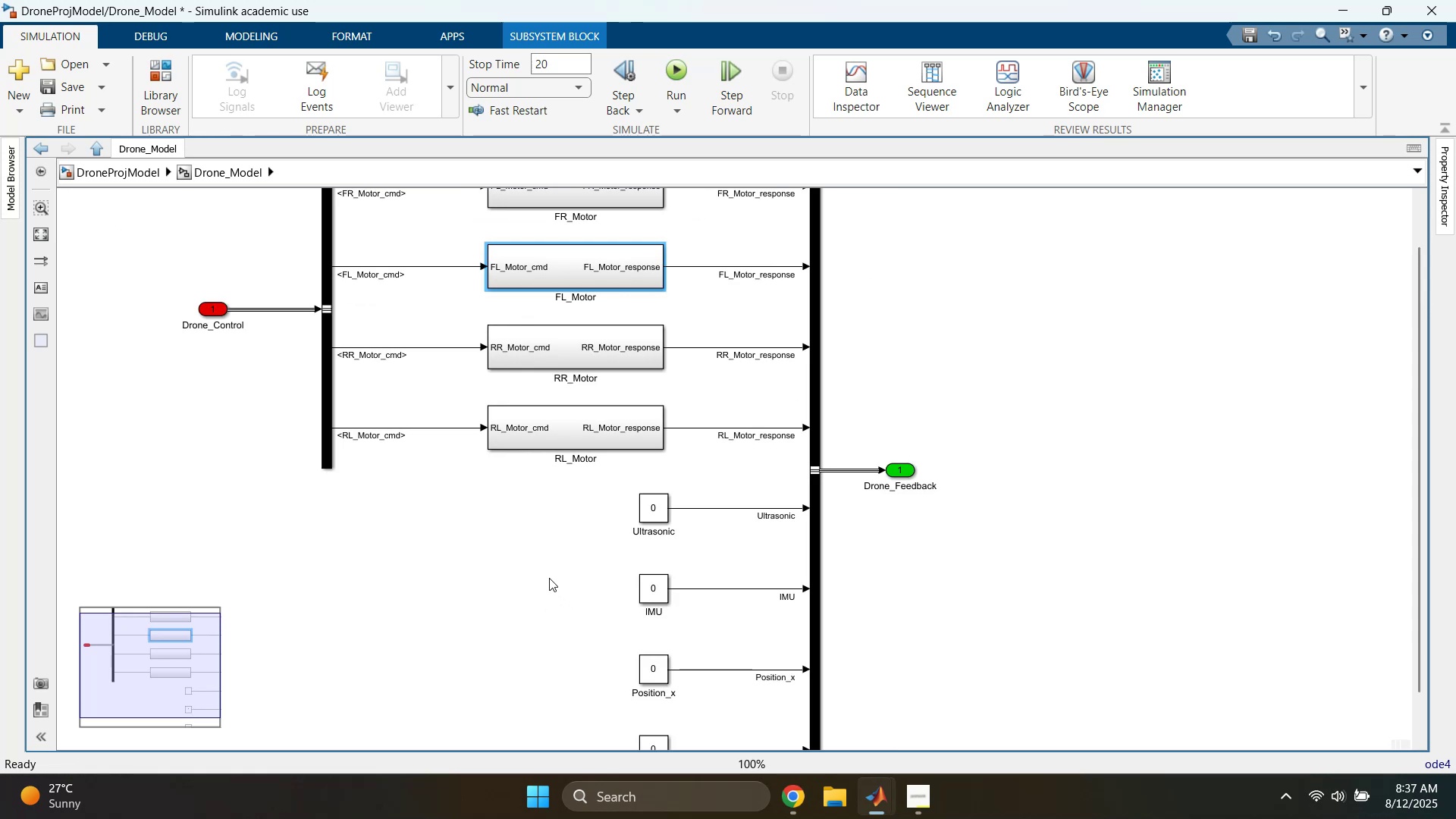 
left_click([557, 570])
 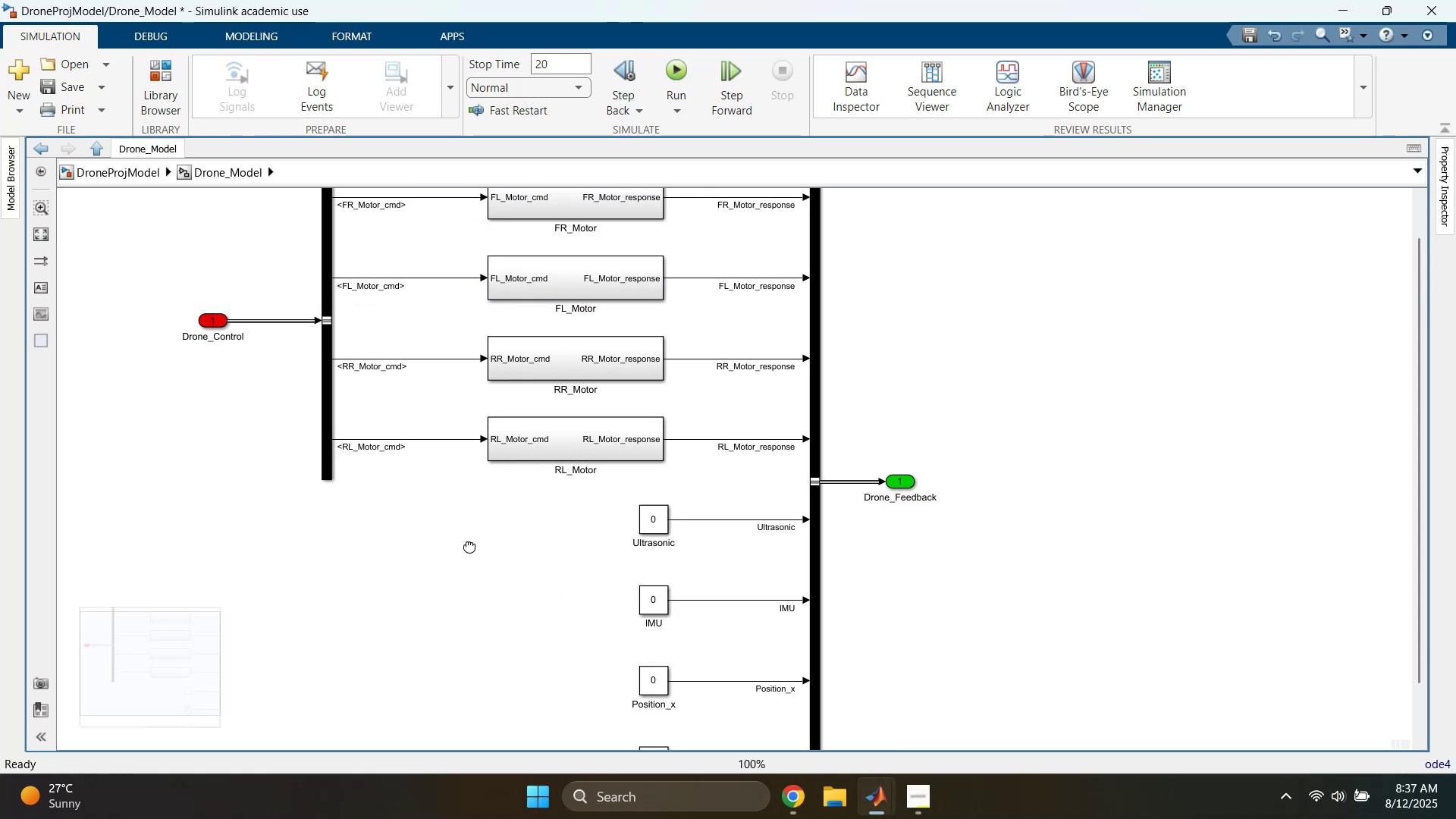 
wait(8.11)
 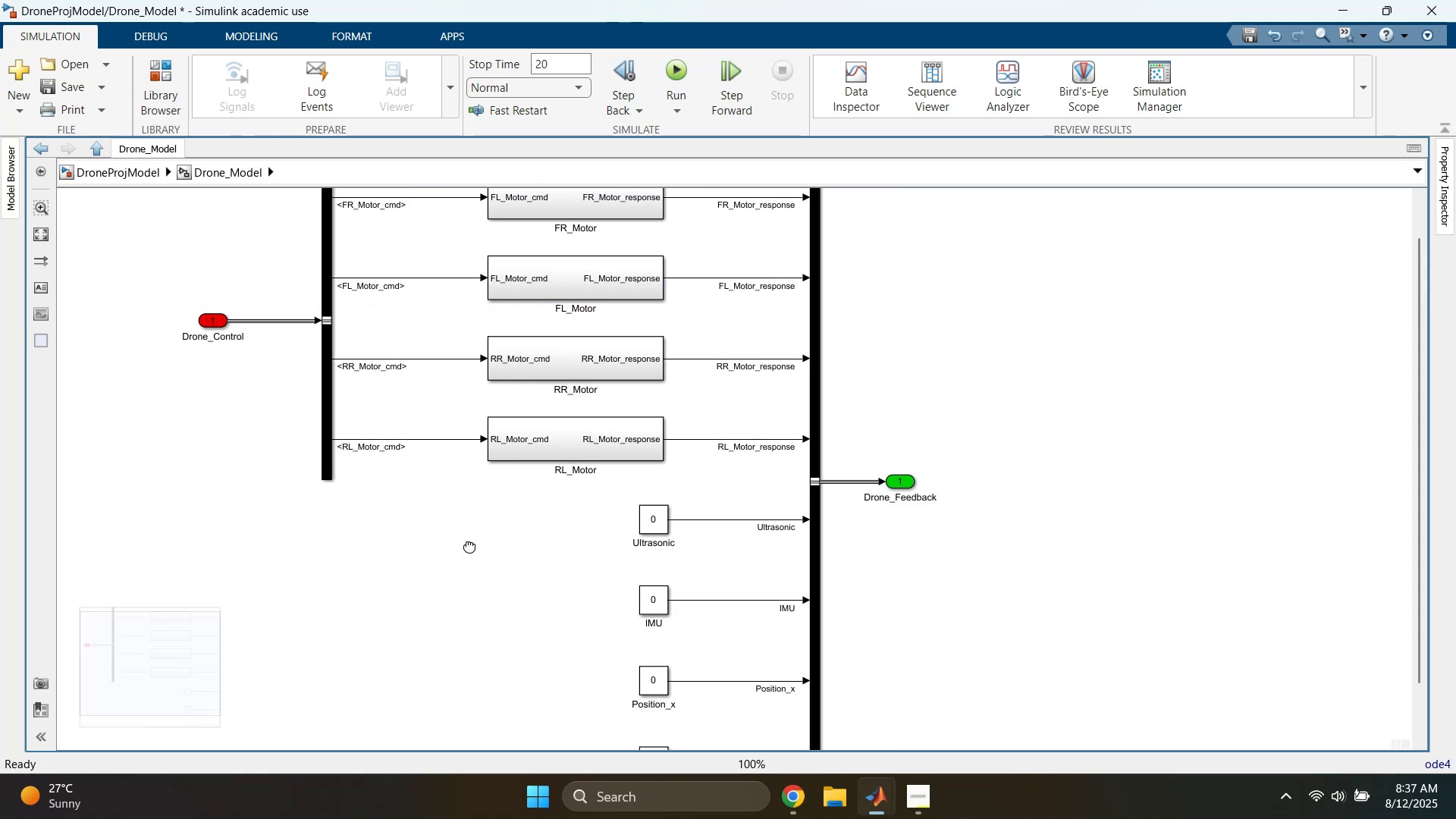 
left_click([144, 178])
 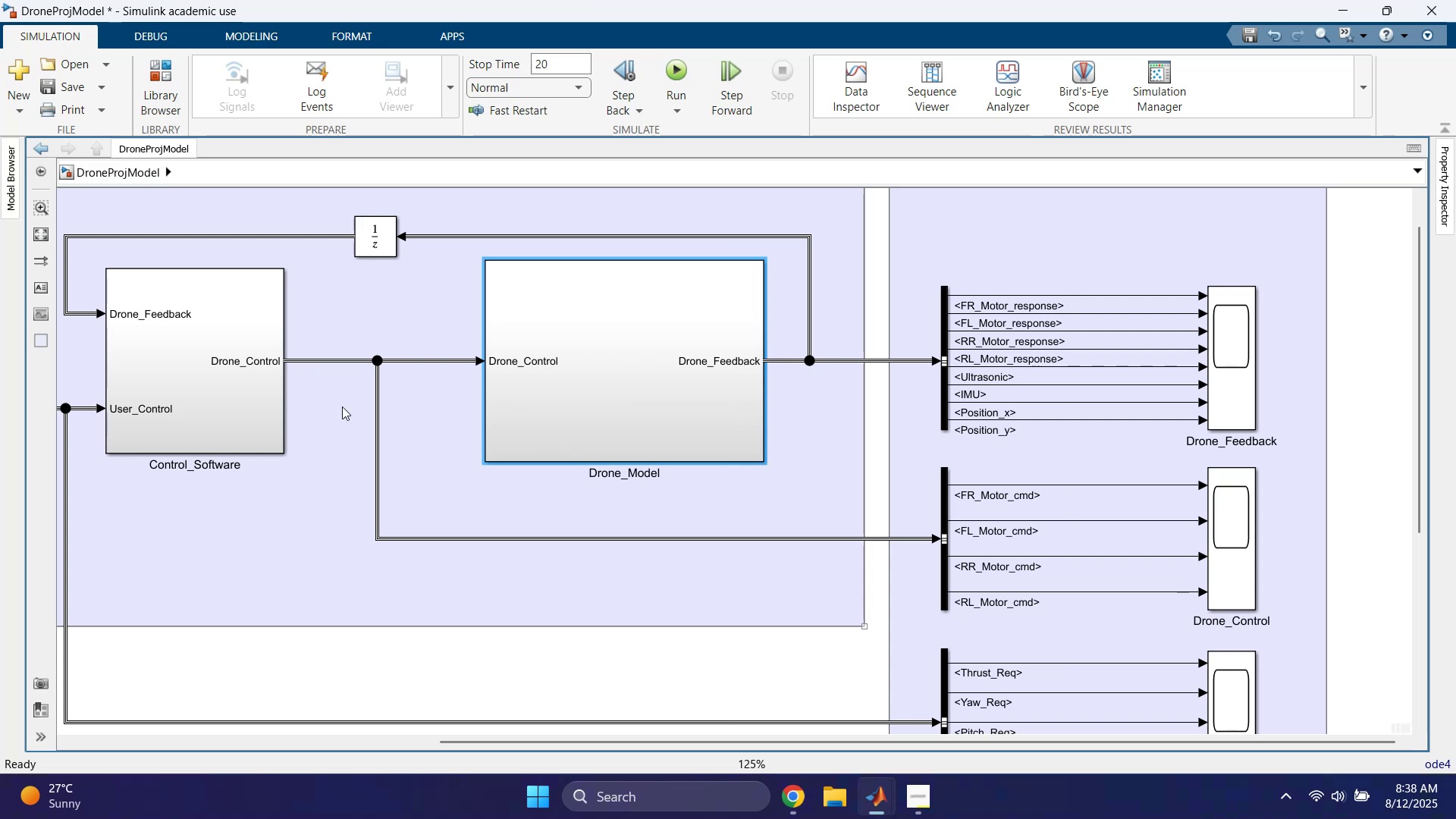 
double_click([232, 439])
 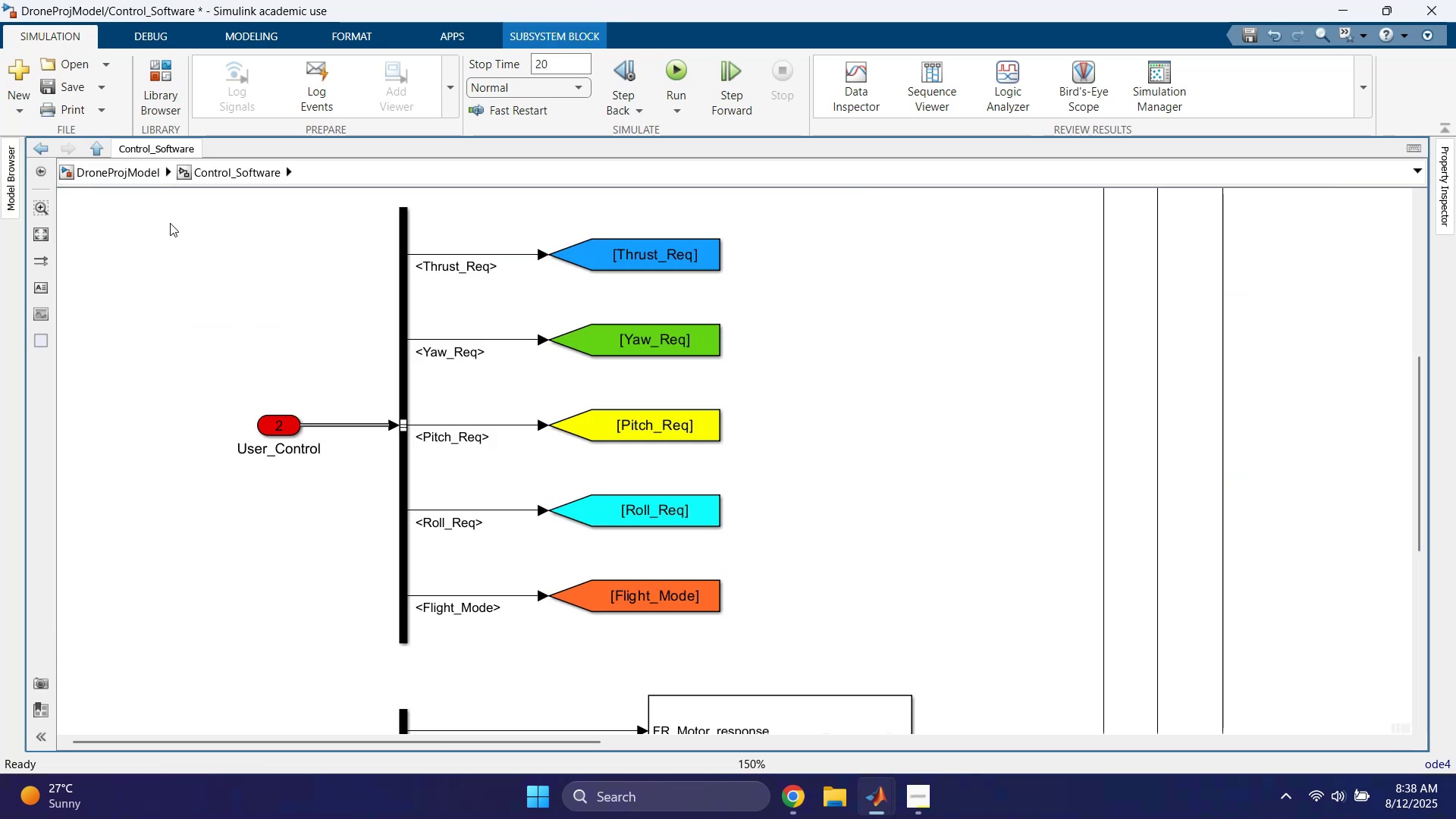 
scroll: coordinate [615, 689], scroll_direction: down, amount: 4.0
 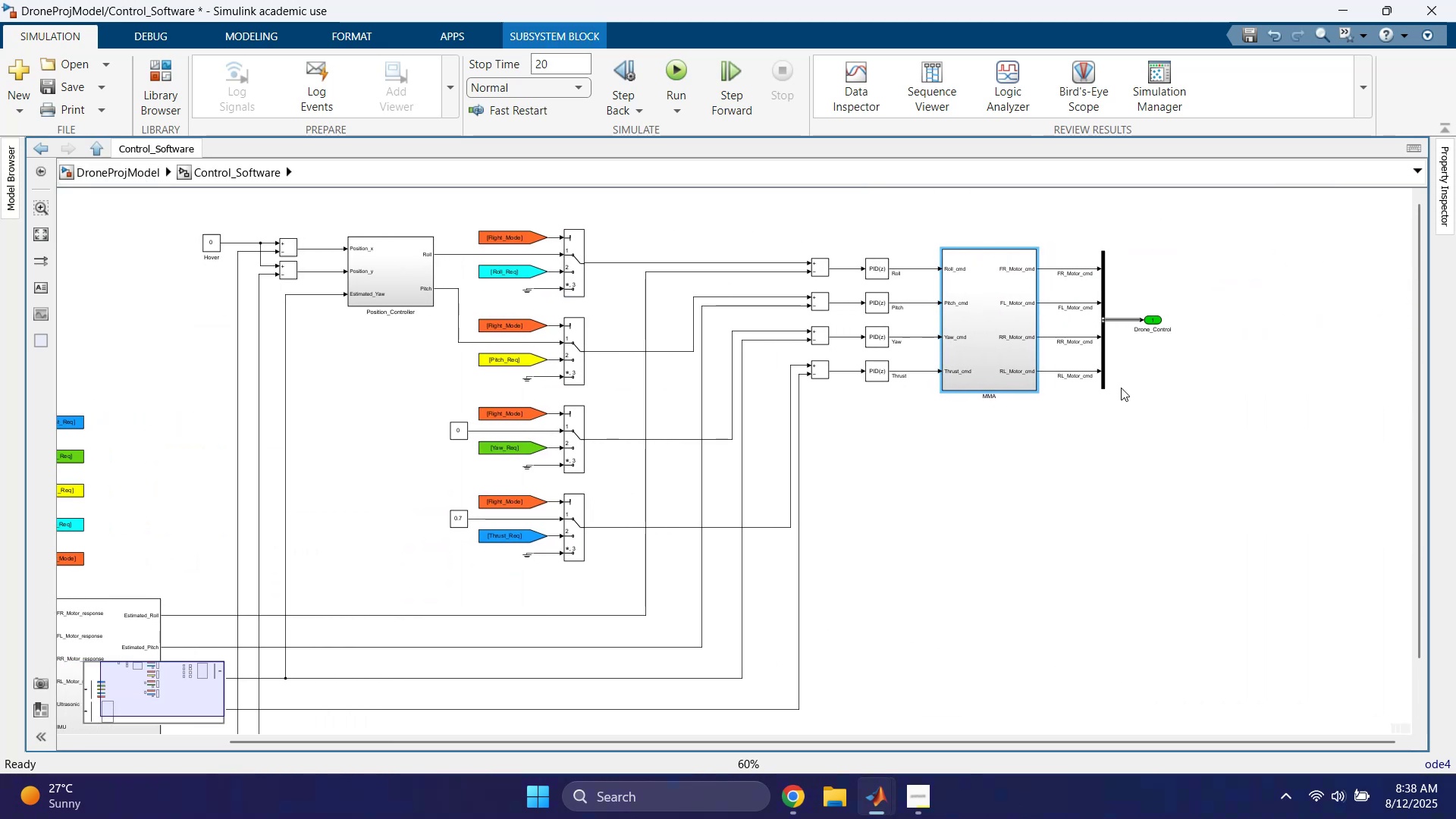 
scroll: coordinate [1042, 483], scroll_direction: up, amount: 5.0
 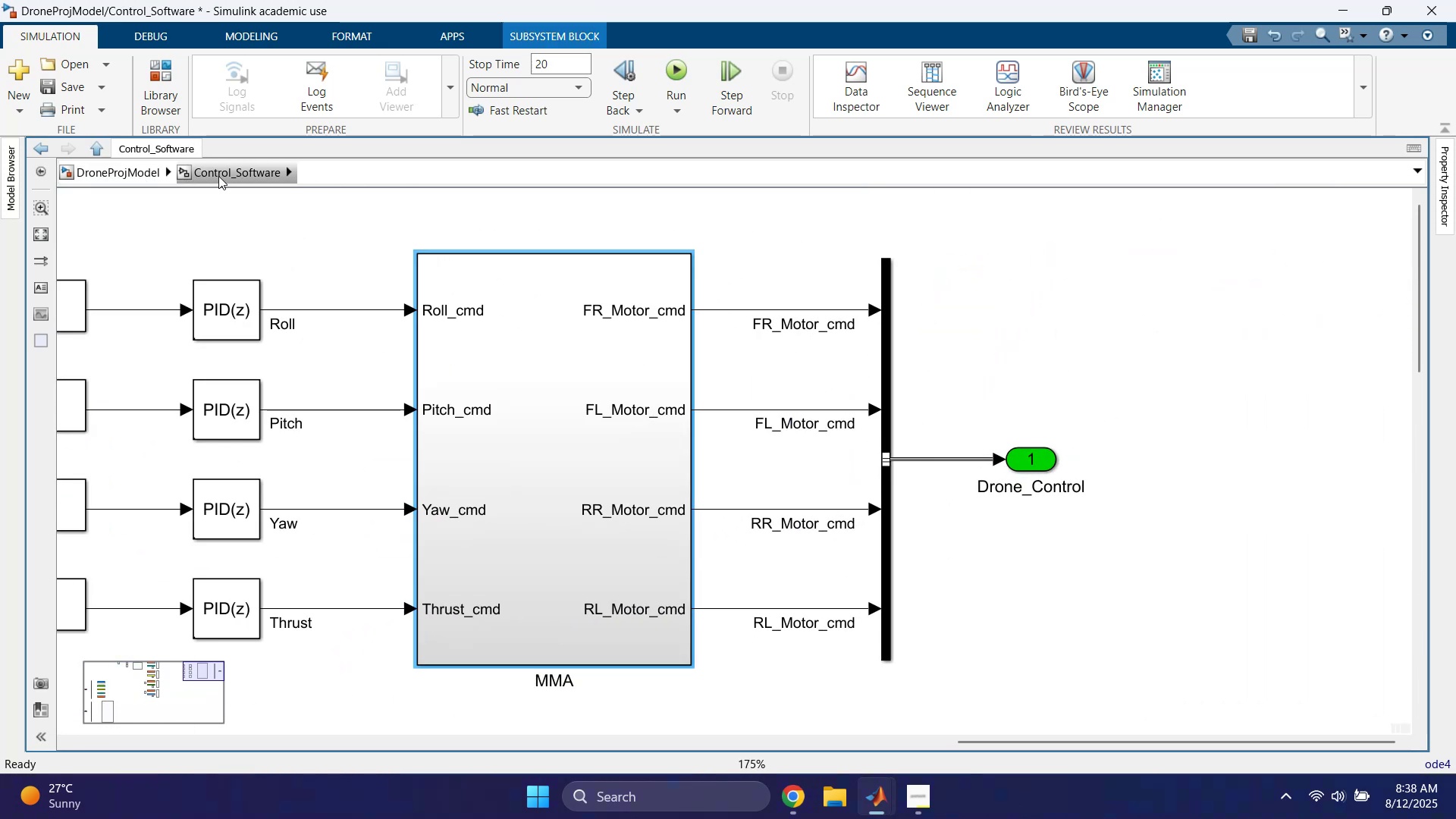 
left_click([151, 175])
 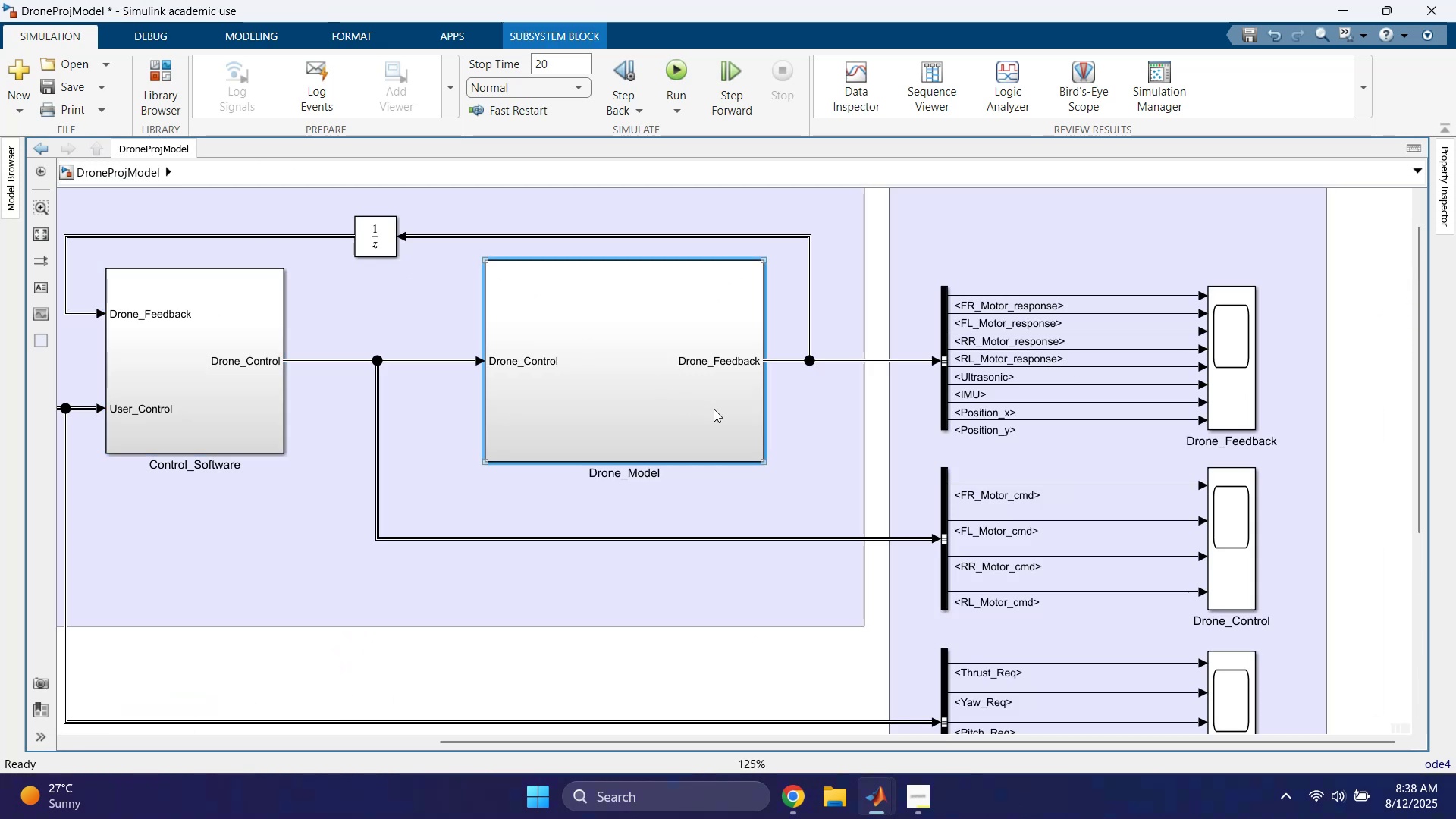 
double_click([714, 409])
 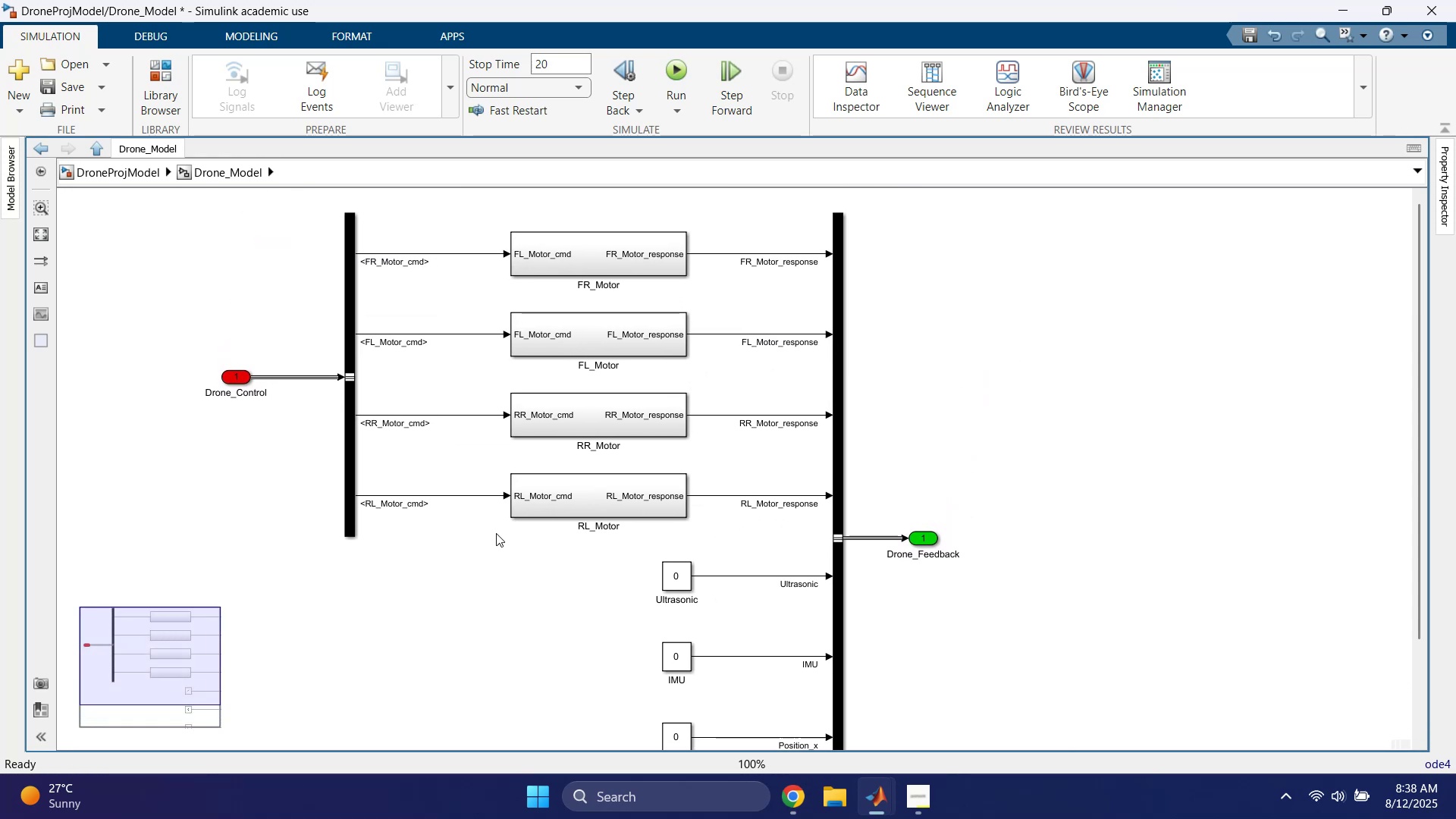 
wait(14.34)
 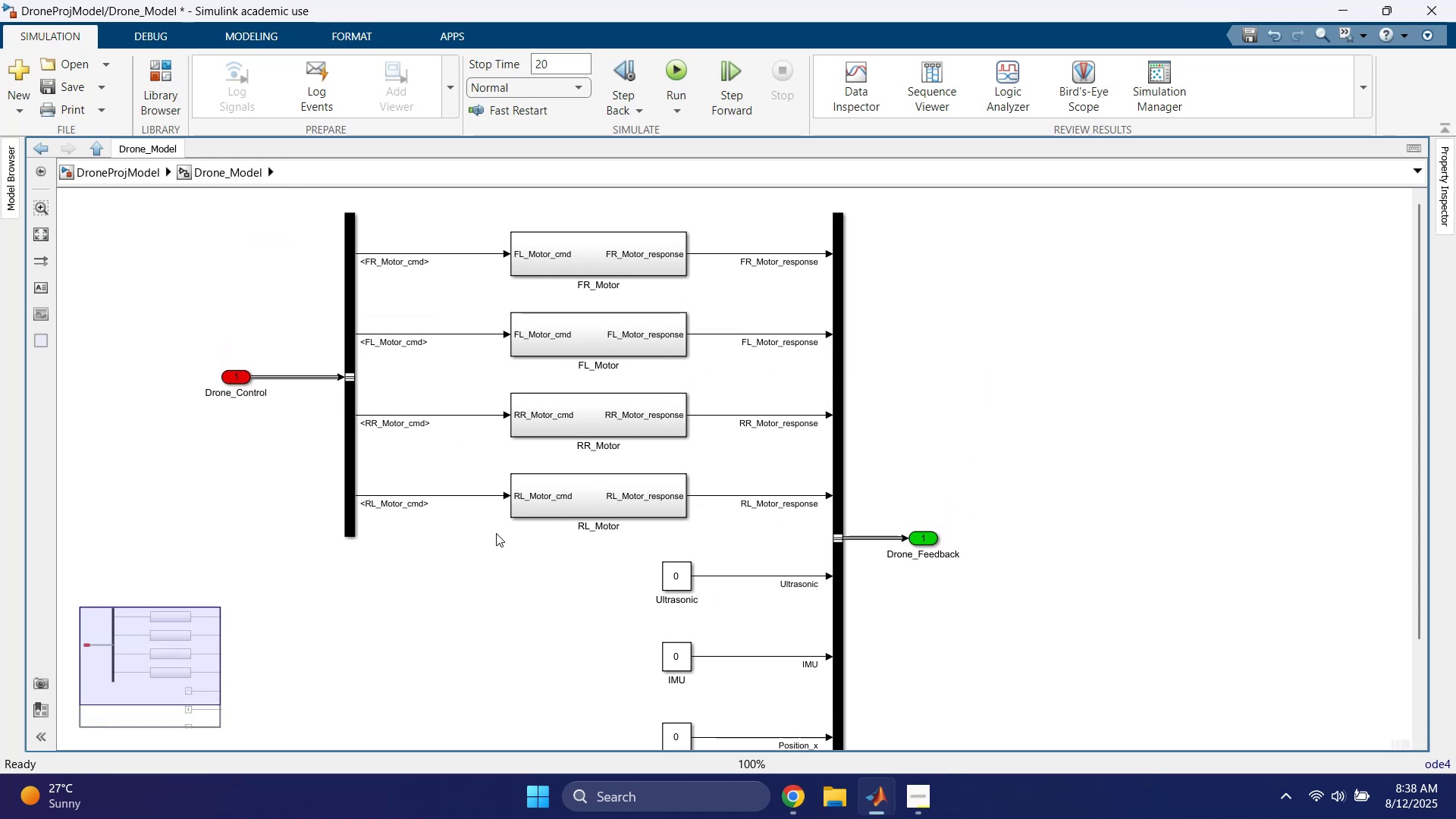 
double_click([394, 492])
 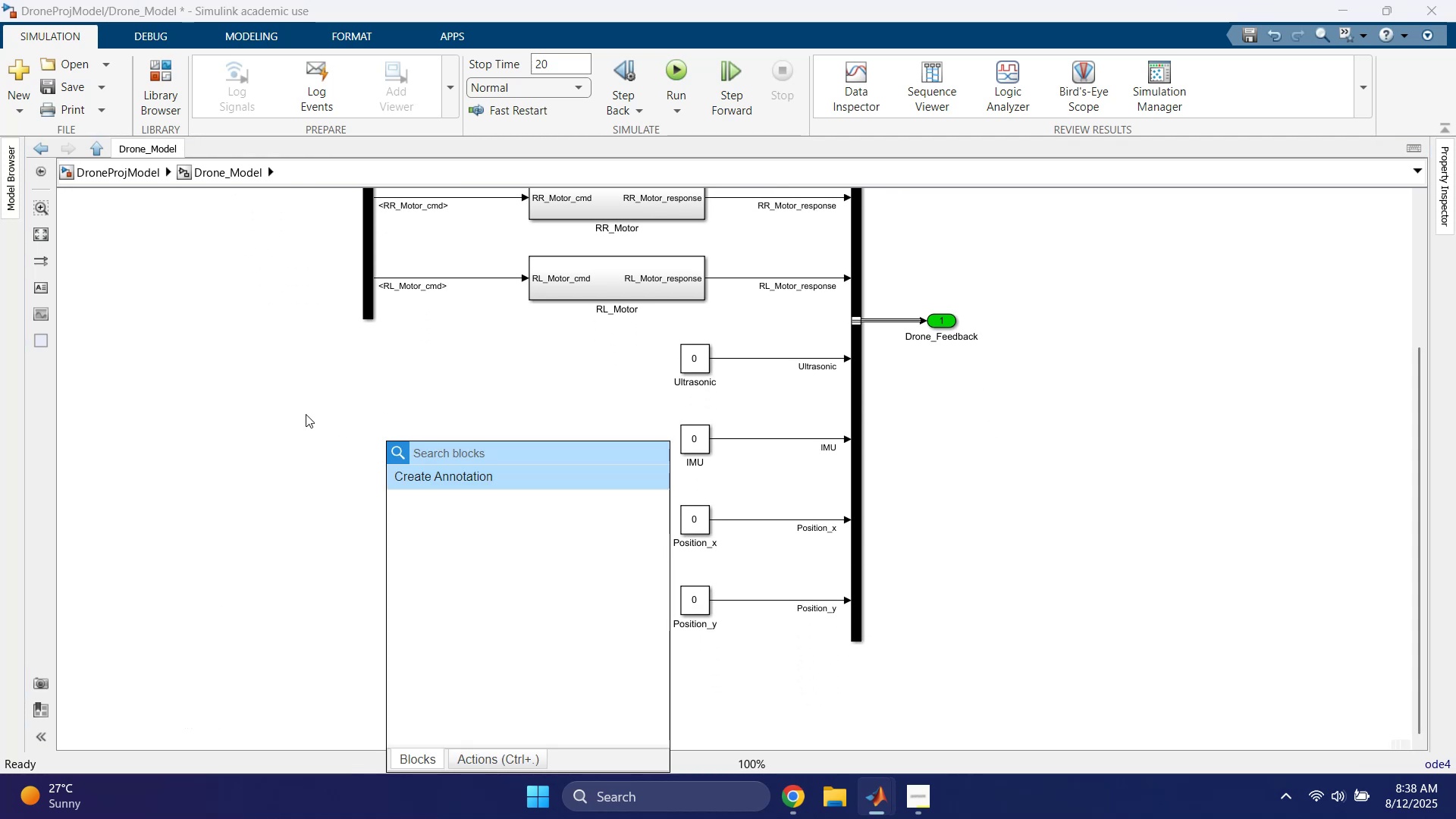 
double_click([278, 406])
 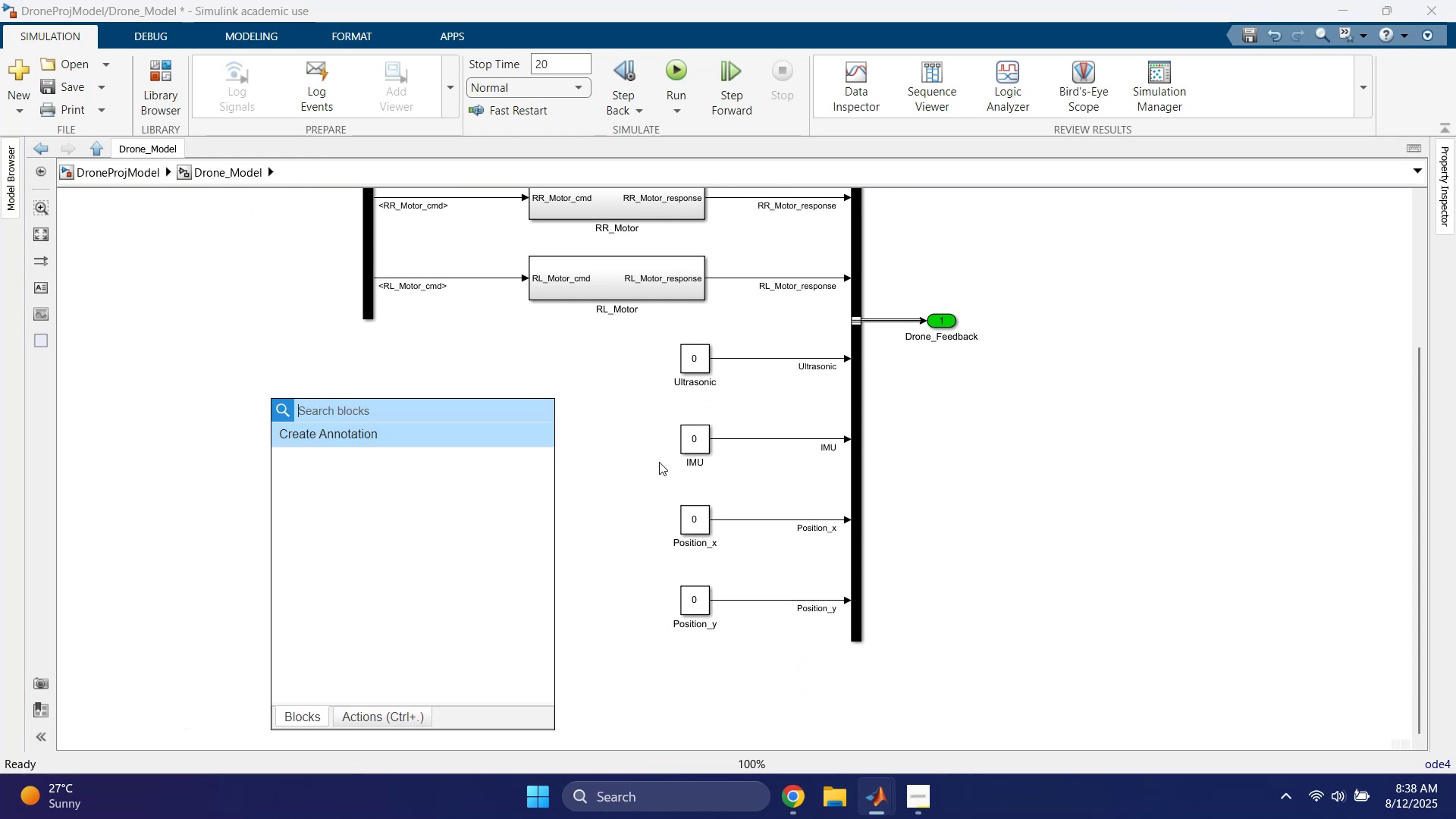 
left_click([615, 441])
 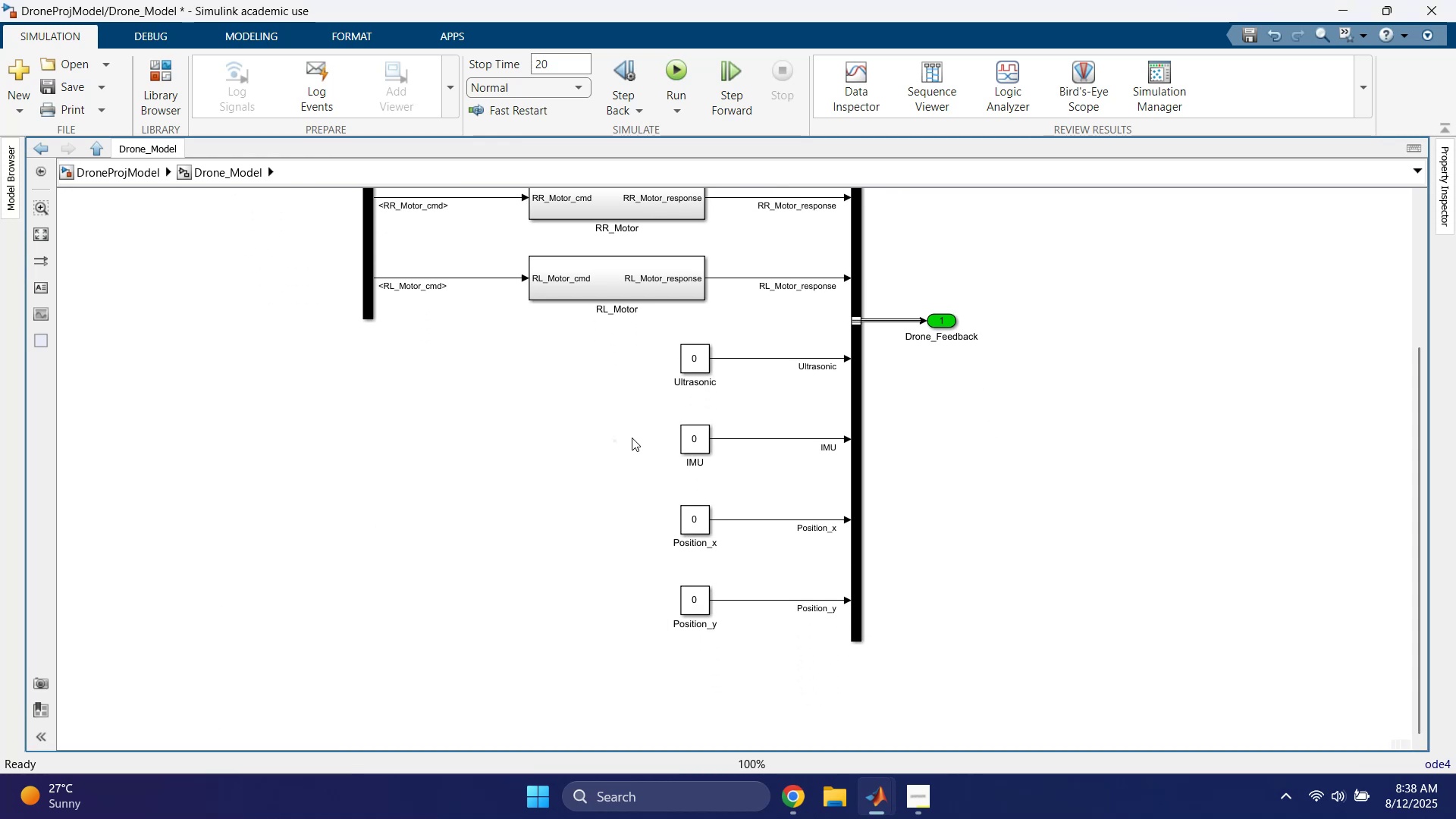 
double_click([609, 439])
 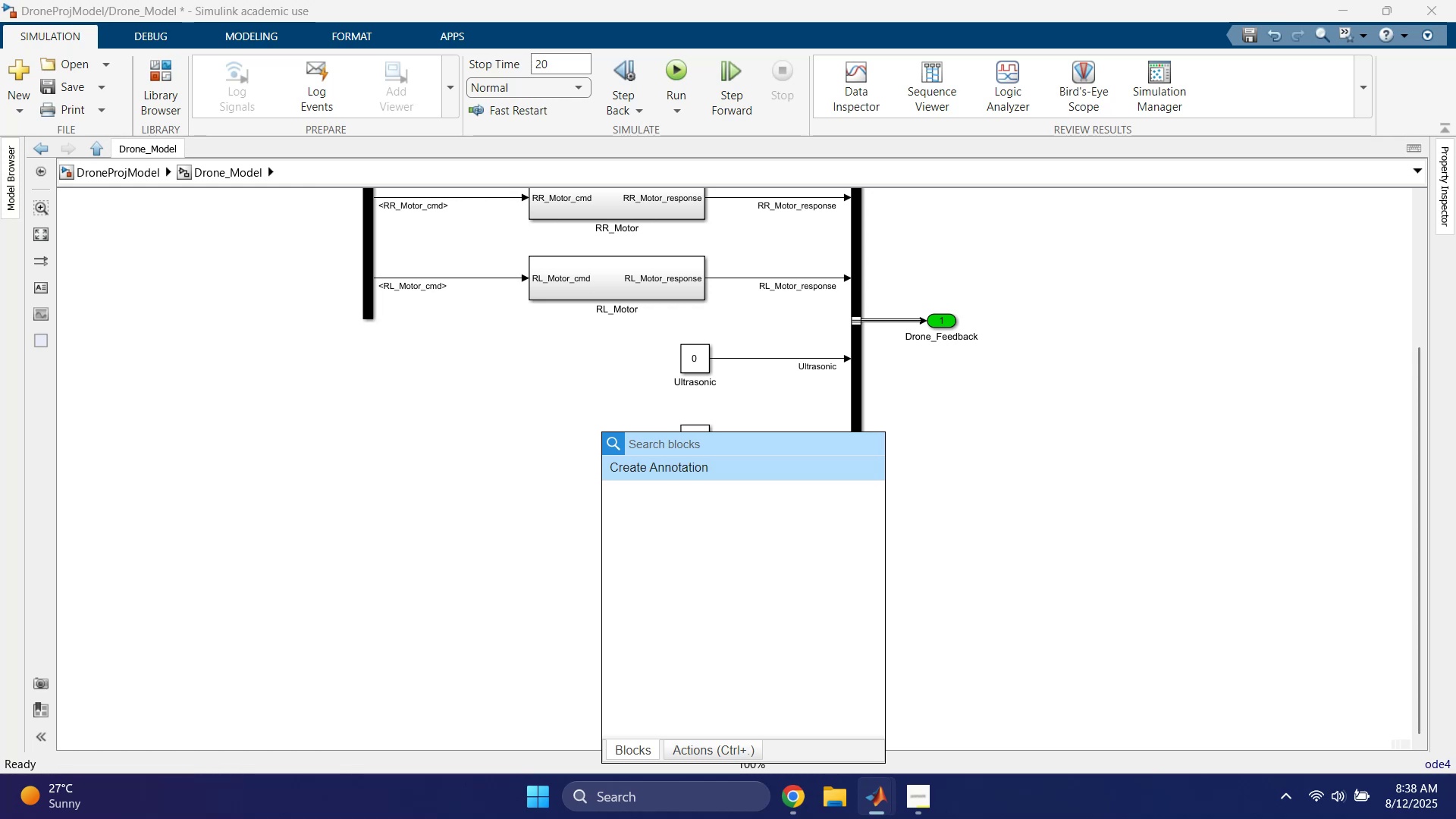 
type(bux)
key(Backspace)
type(s)
key(Backspace)
key(Backspace)
key(Backspace)
type(bus)
 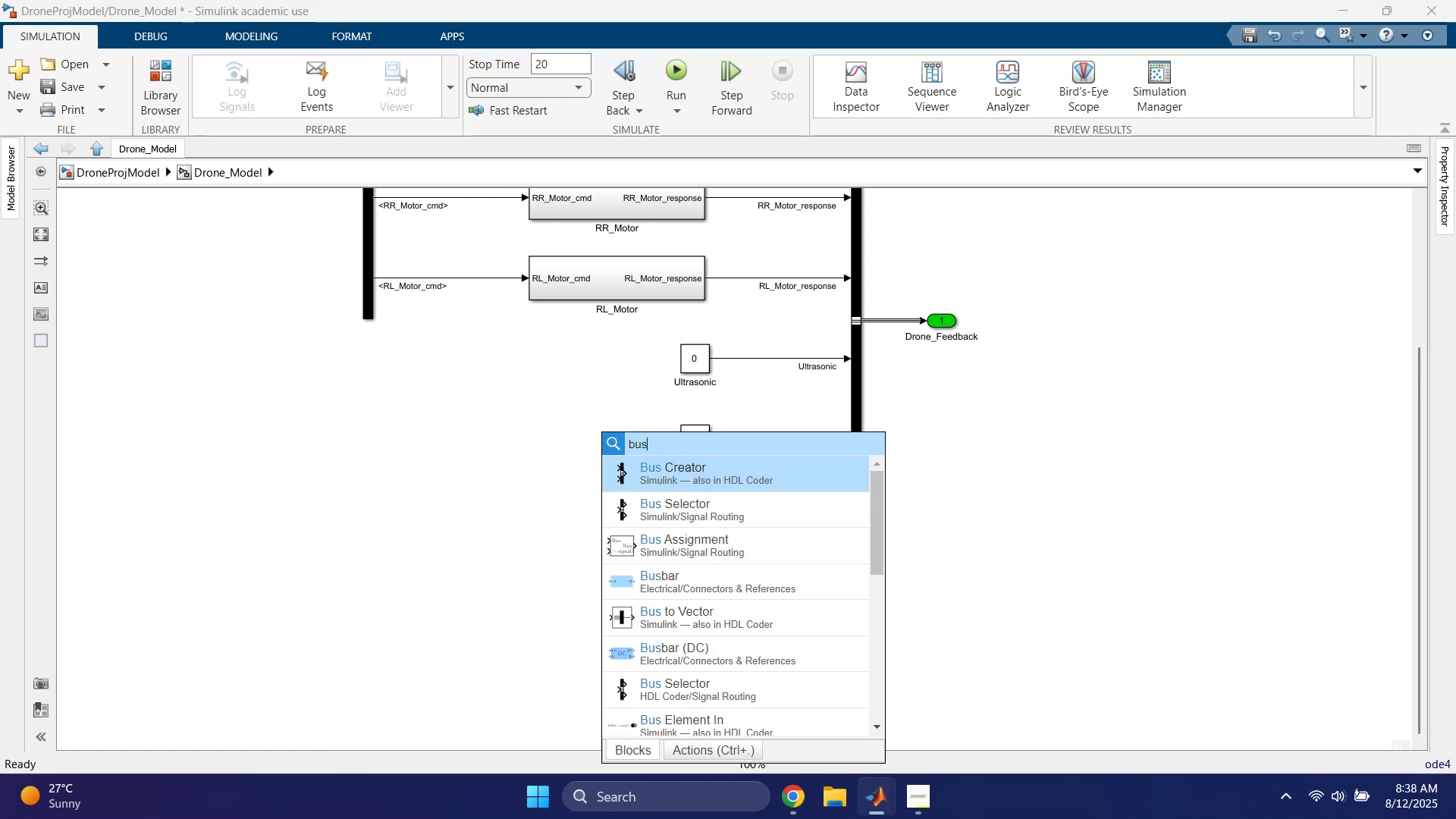 
key(Enter)
 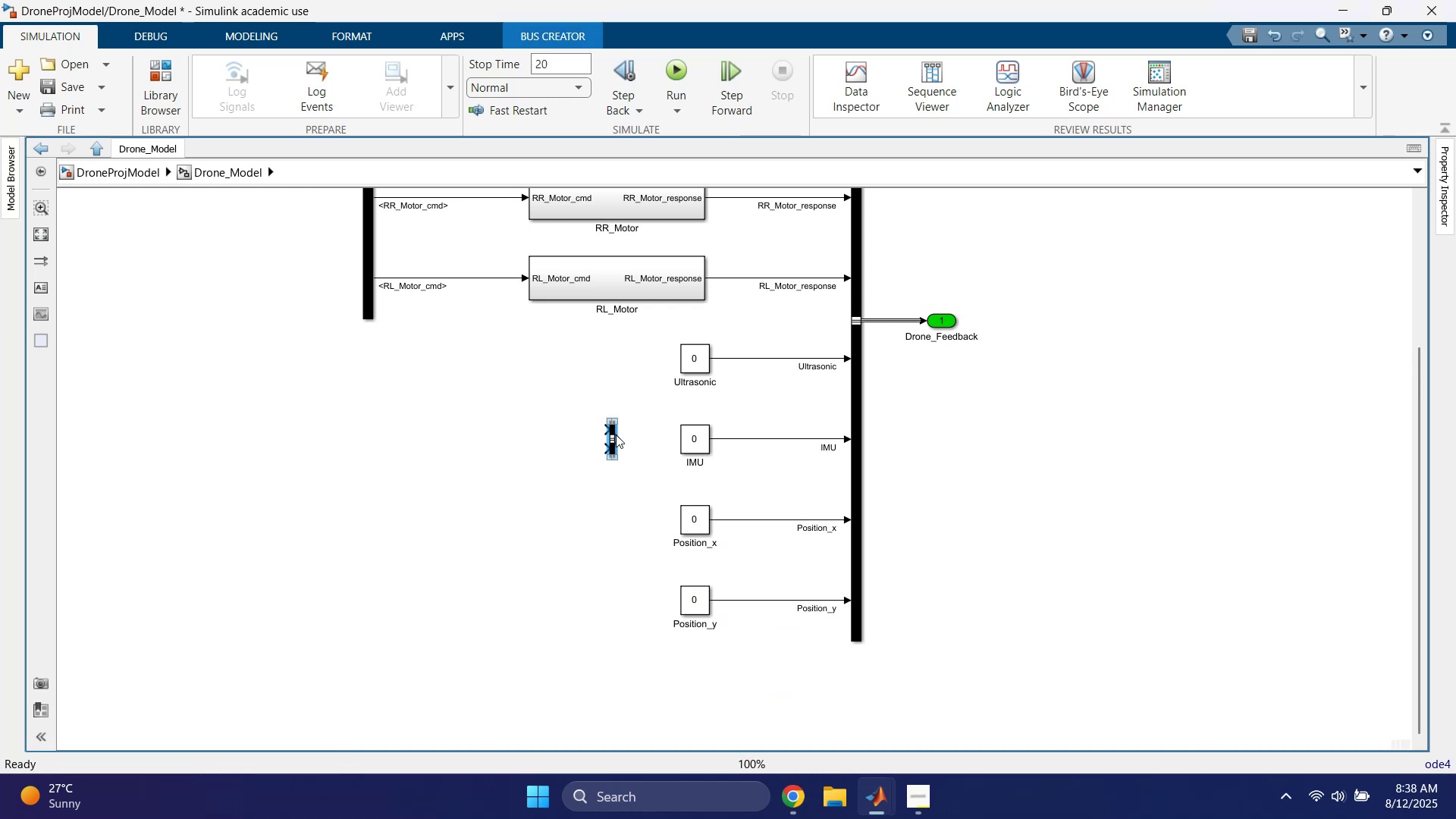 
scroll: coordinate [647, 431], scroll_direction: up, amount: 3.0
 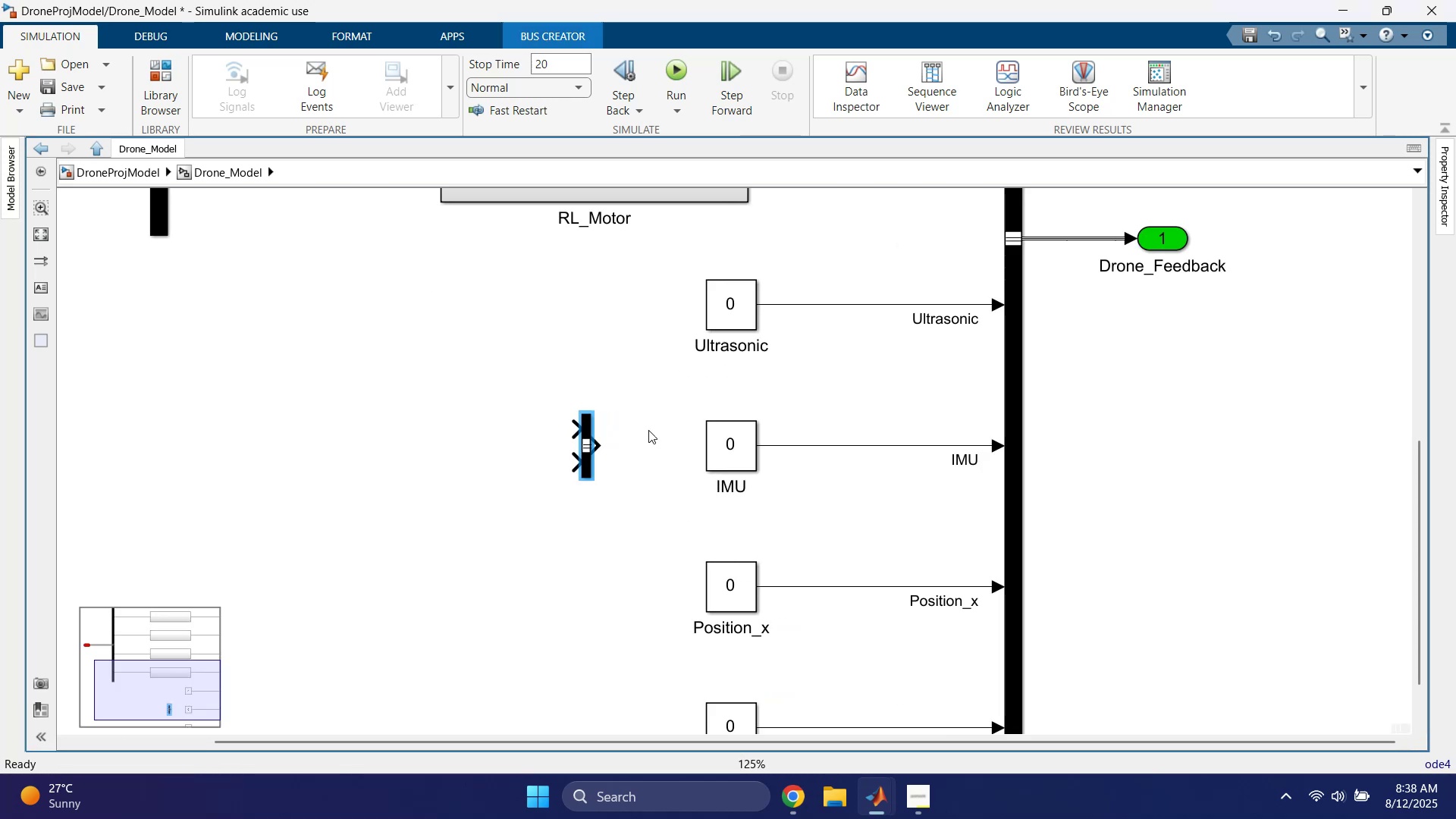 
left_click_drag(start_coordinate=[662, 415], to_coordinate=[727, 495])
 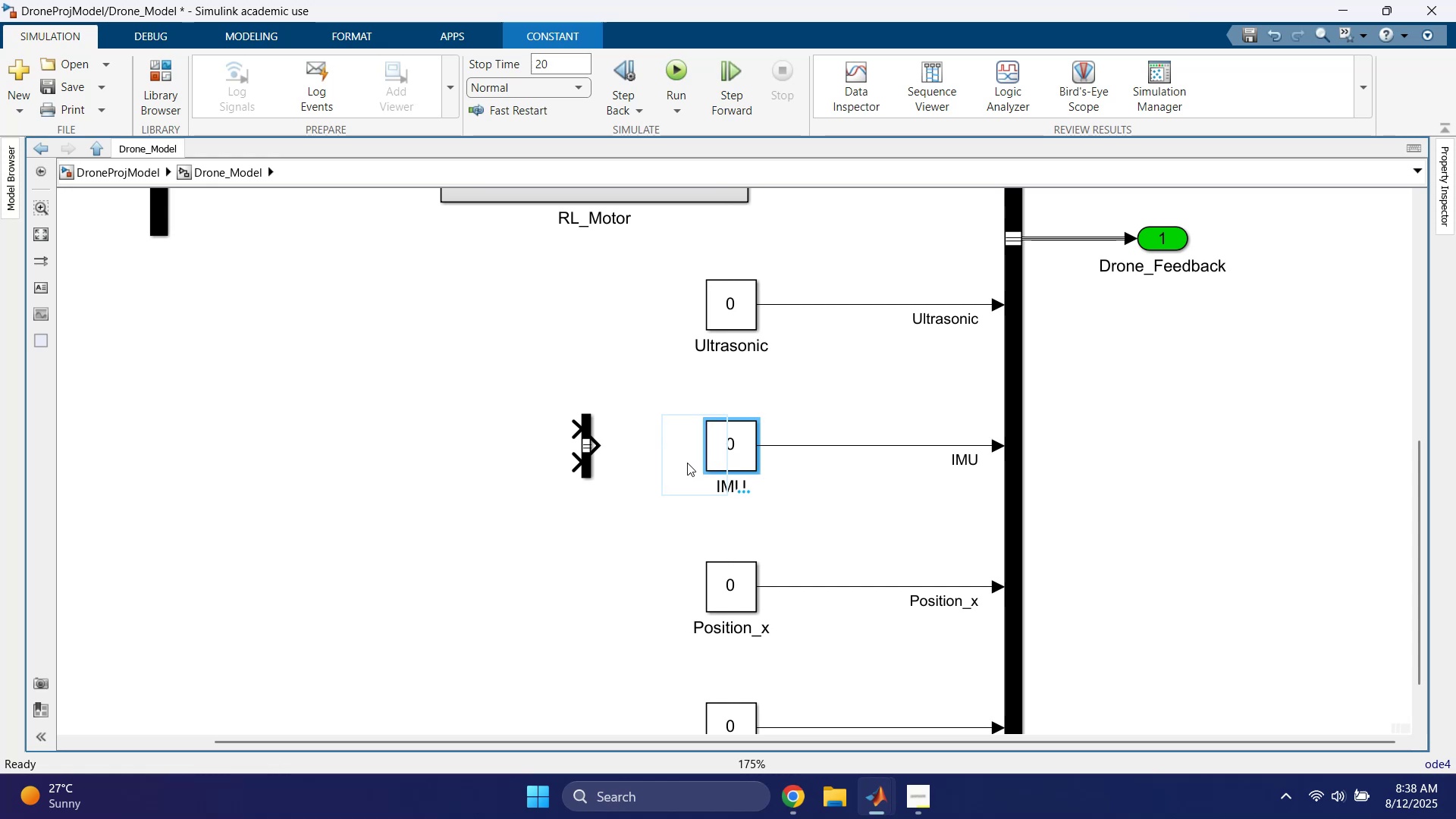 
left_click([639, 392])
 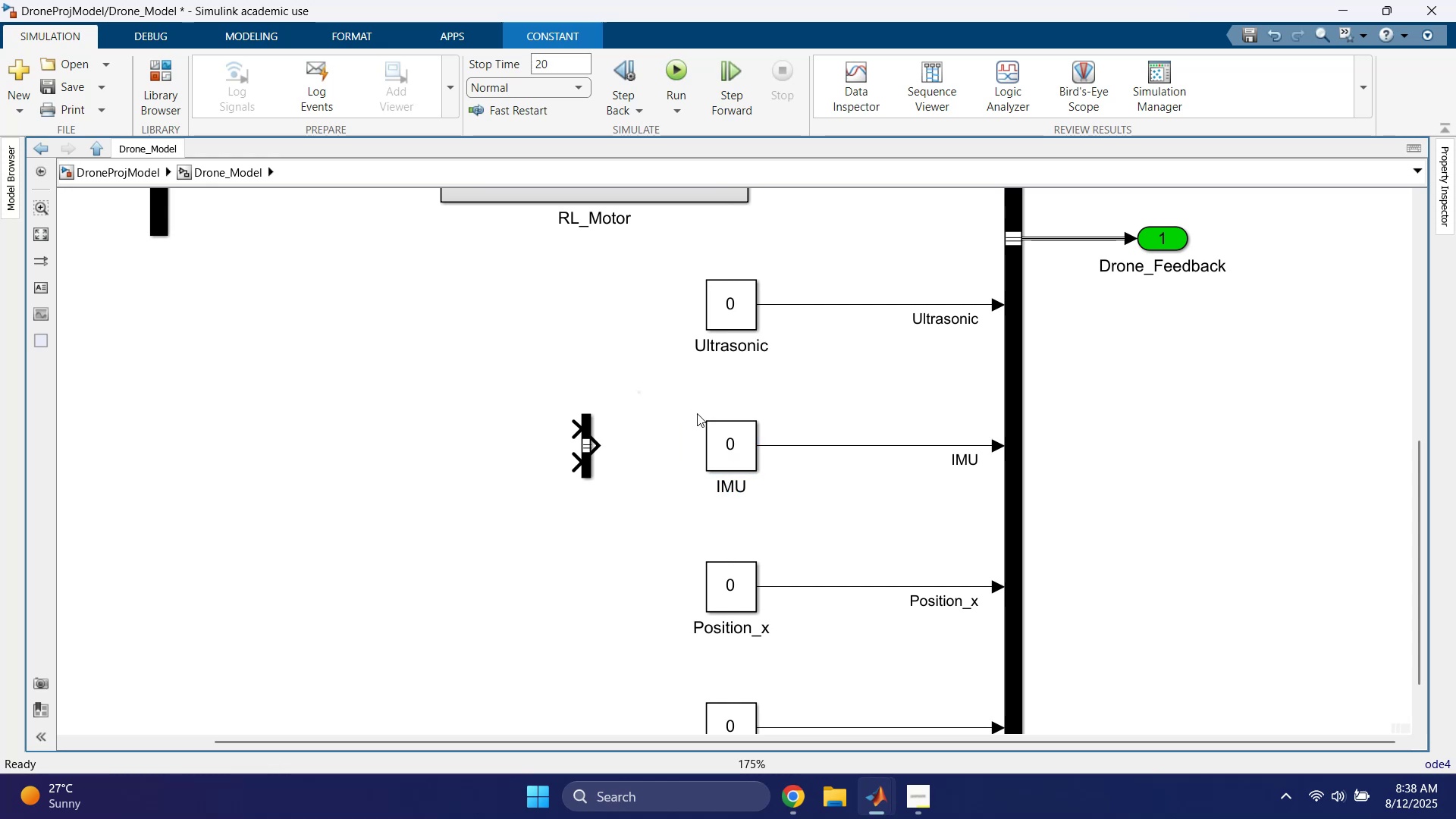 
hold_key(key=ShiftLeft, duration=1.2)
left_click_drag(start_coordinate=[732, 435], to_coordinate=[406, 434])
 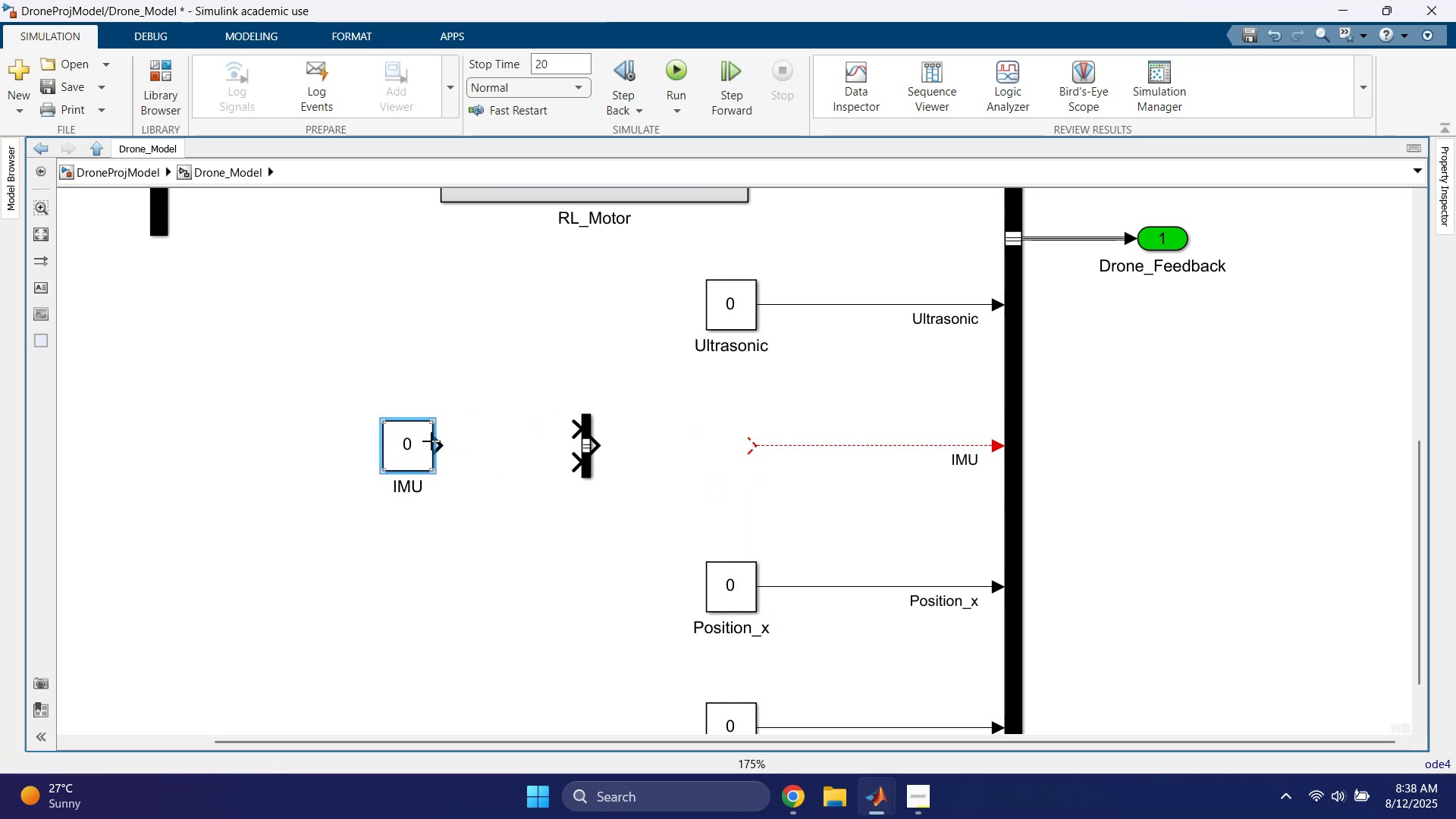 
left_click_drag(start_coordinate=[419, 443], to_coordinate=[457, 428])
 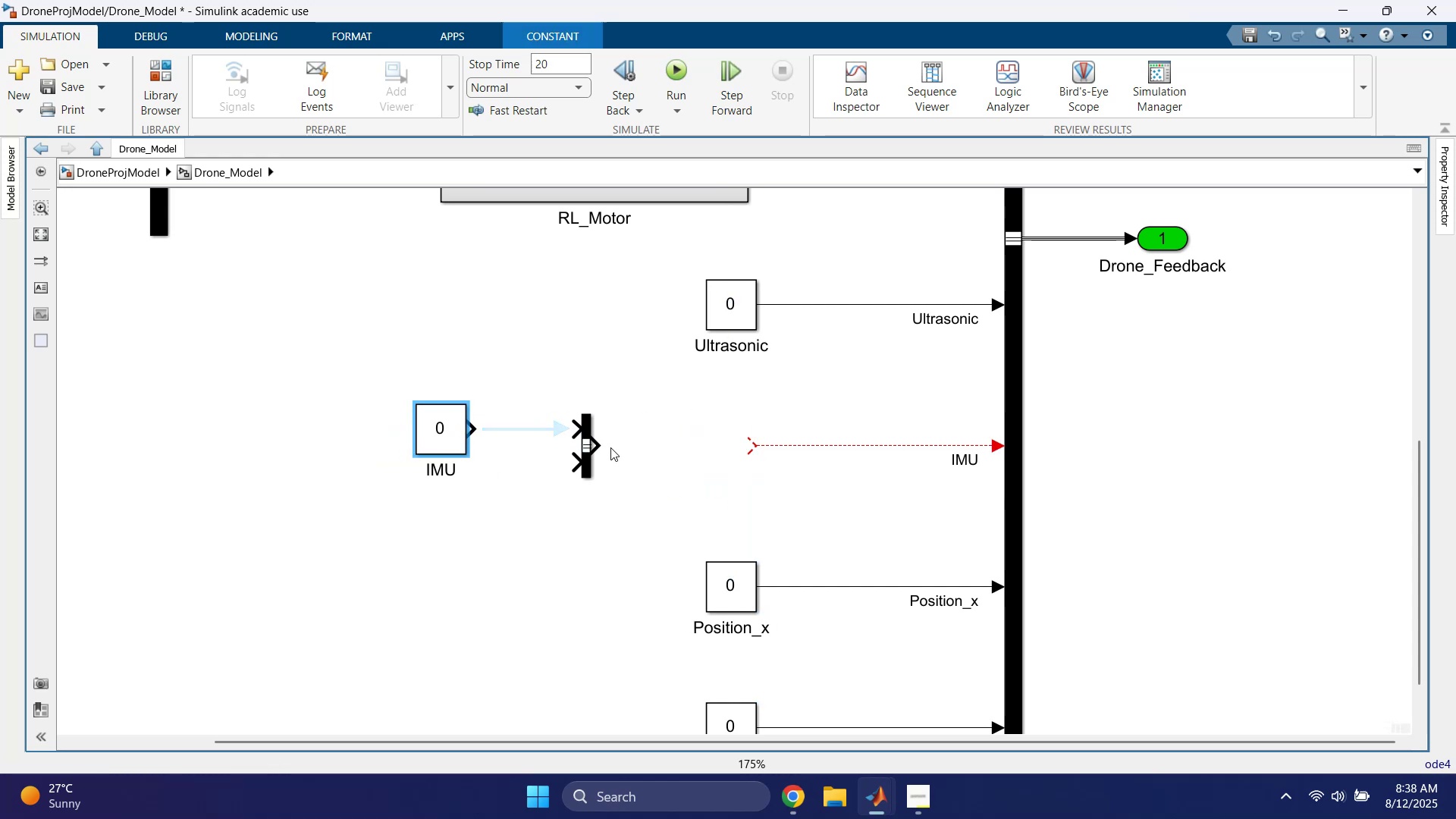 
left_click_drag(start_coordinate=[599, 447], to_coordinate=[758, 449])
 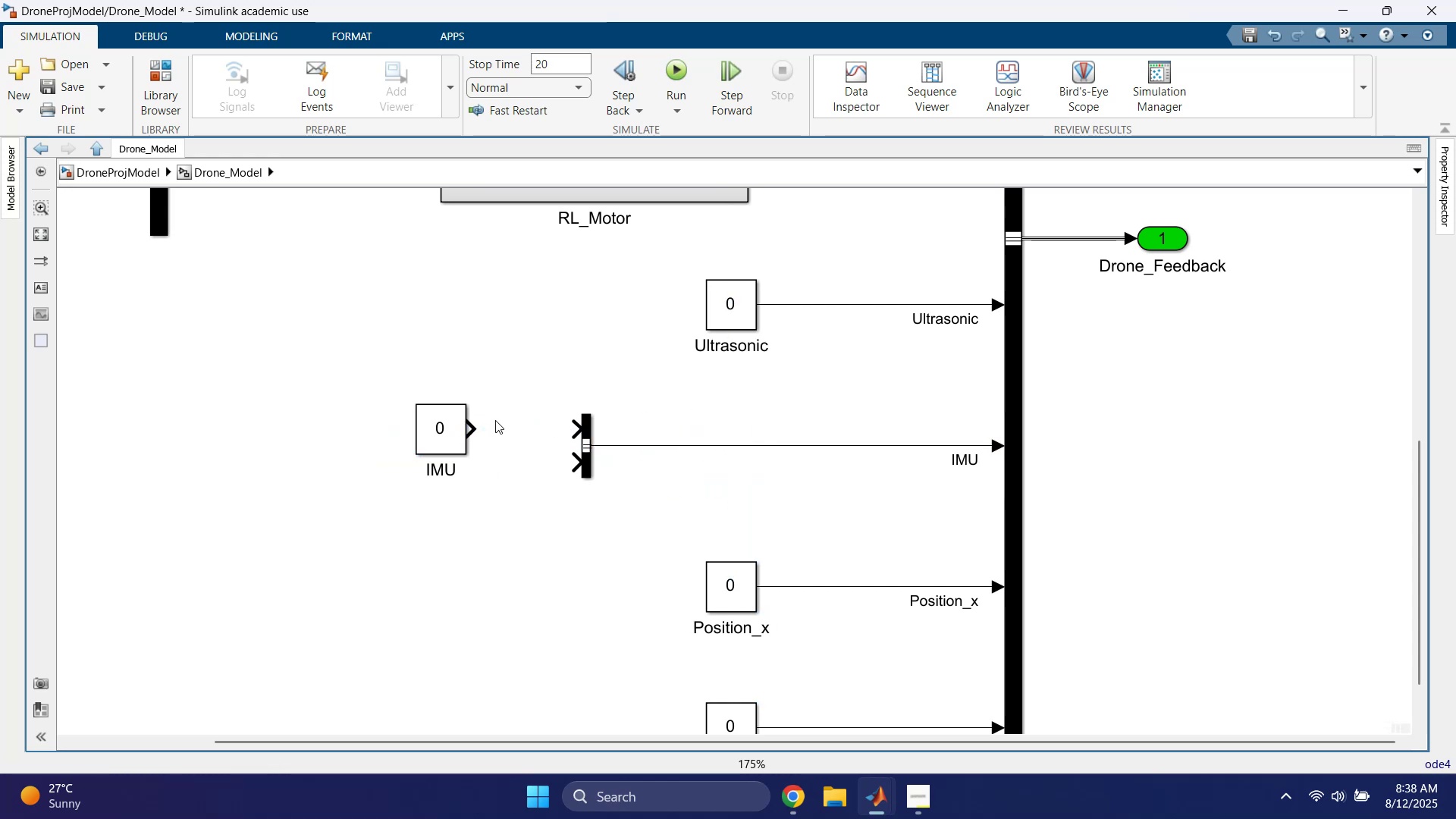 
left_click_drag(start_coordinate=[476, 428], to_coordinate=[592, 431])
 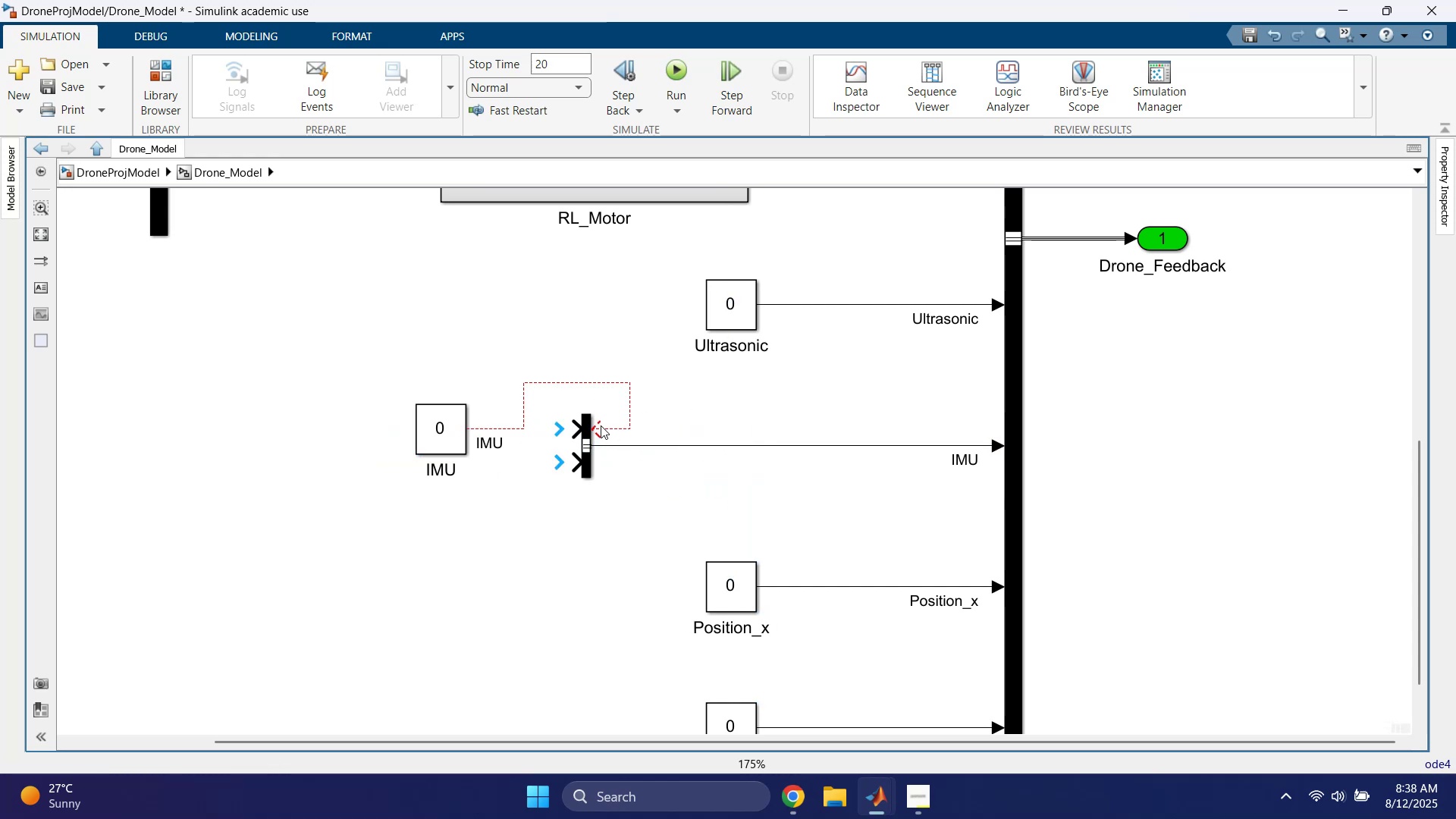 
left_click([597, 429])
 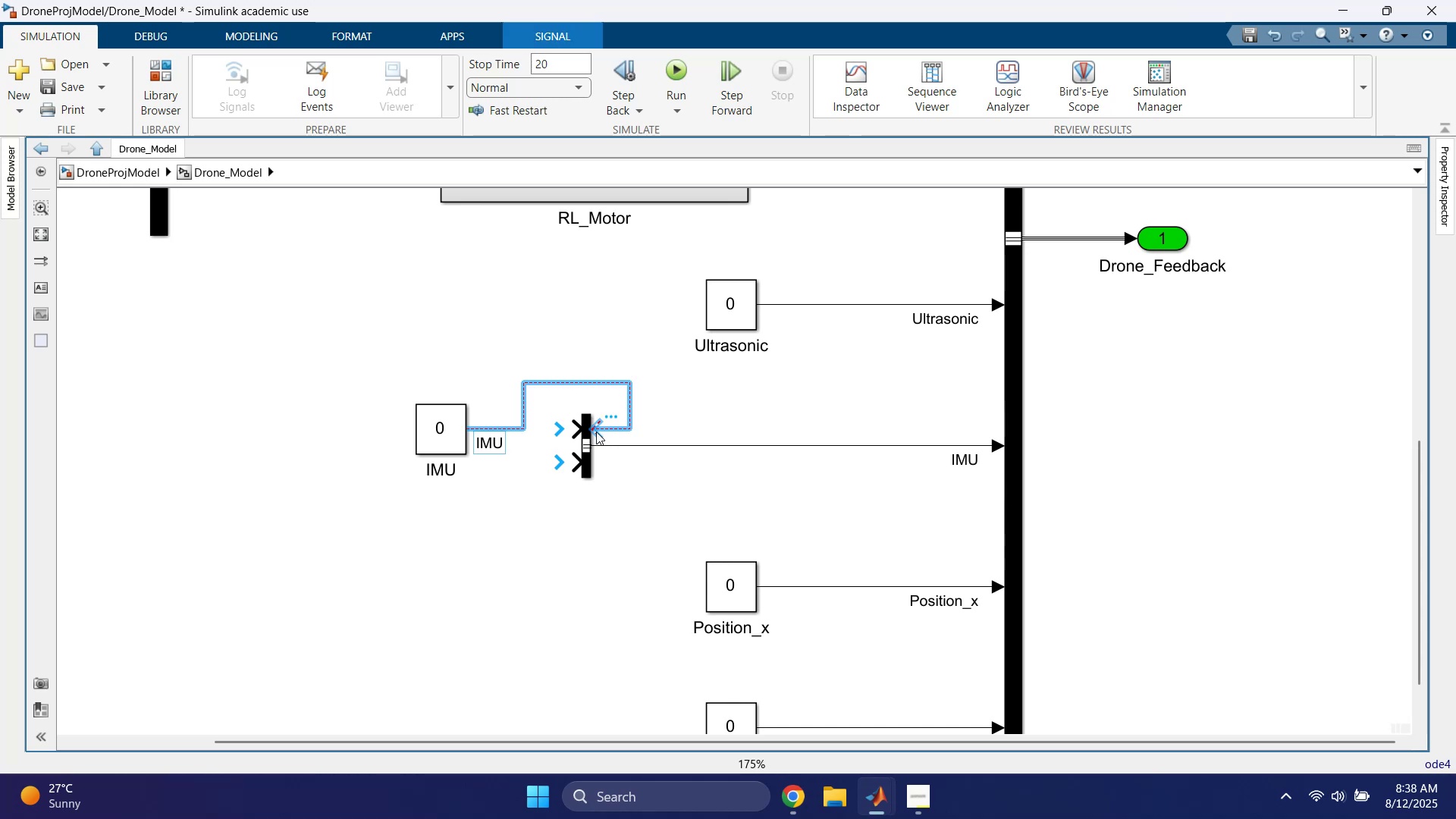 
left_click_drag(start_coordinate=[595, 431], to_coordinate=[573, 428])
 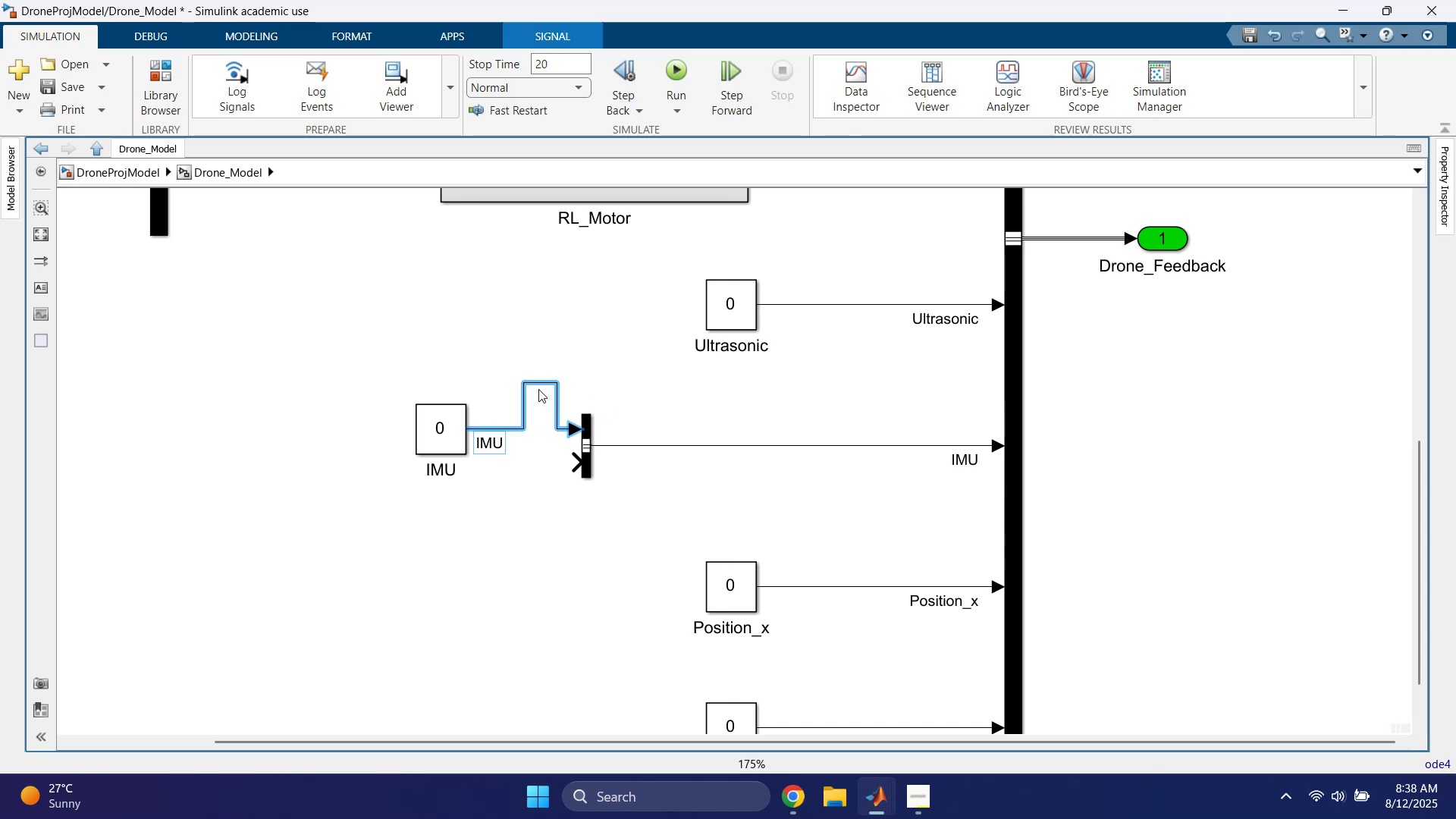 
left_click_drag(start_coordinate=[538, 382], to_coordinate=[535, 424])
 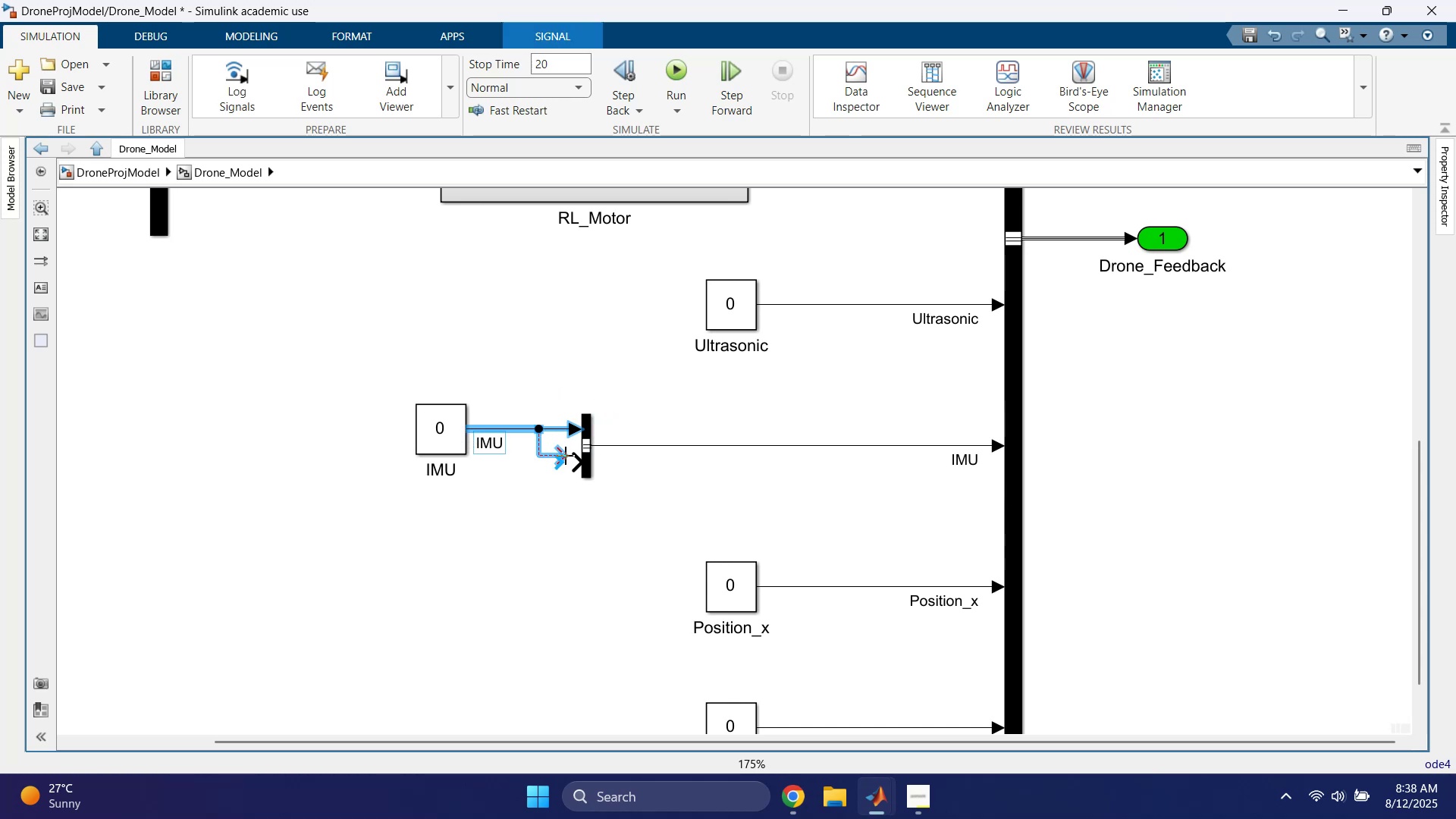 
left_click([597, 359])
 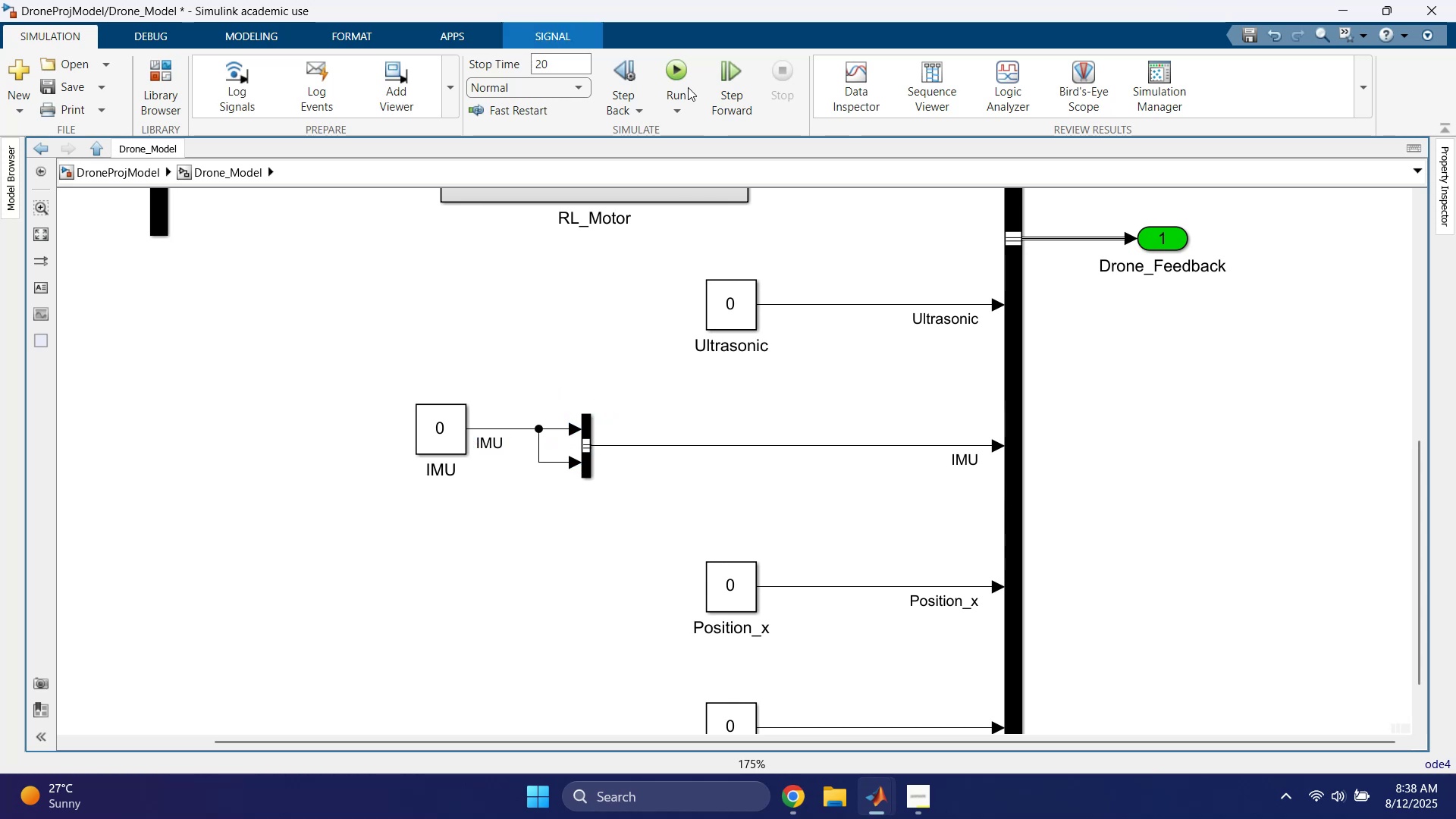 
left_click([677, 67])
 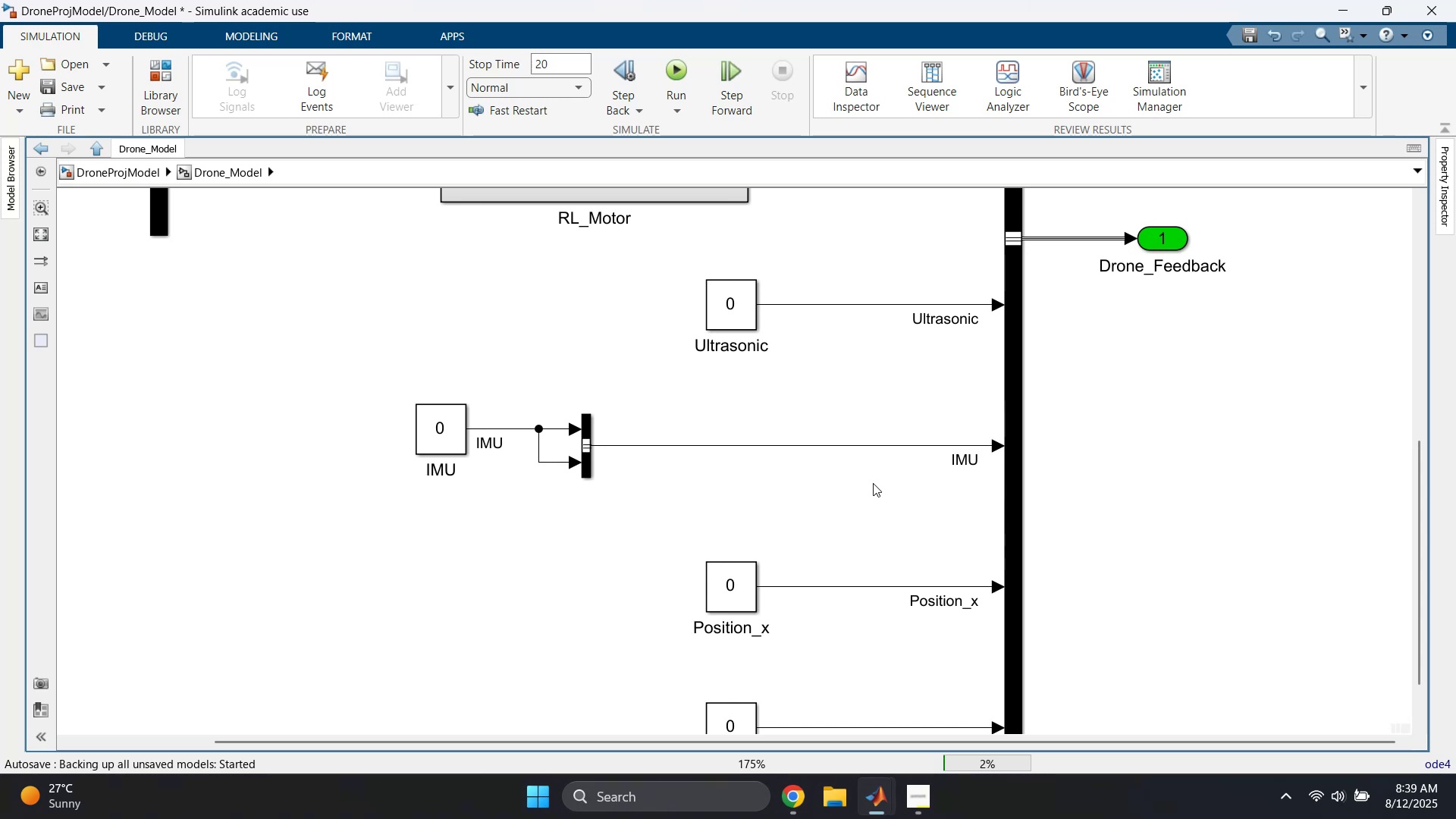 
wait(17.35)
 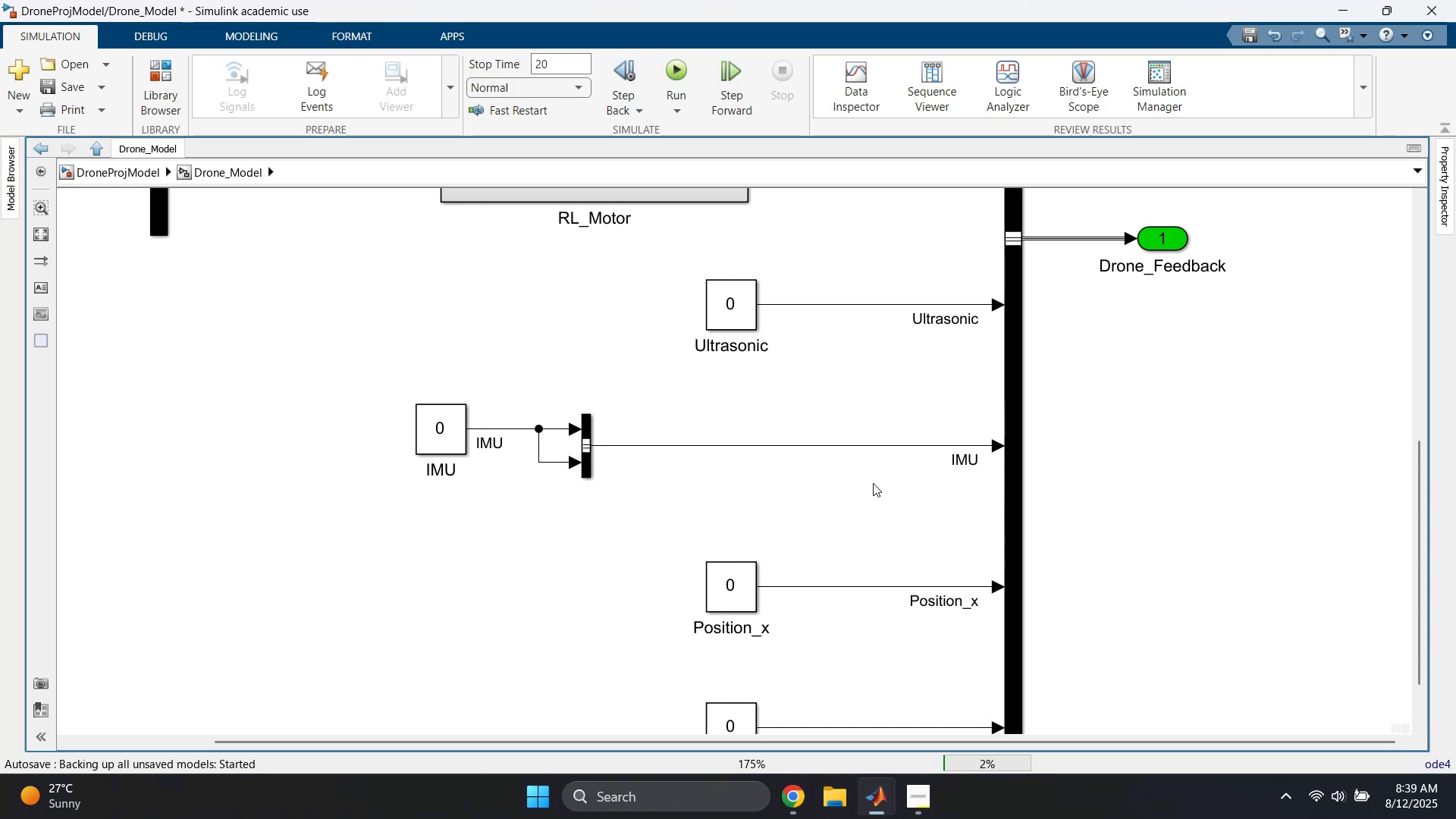 
scroll: coordinate [824, 550], scroll_direction: down, amount: 2.0
 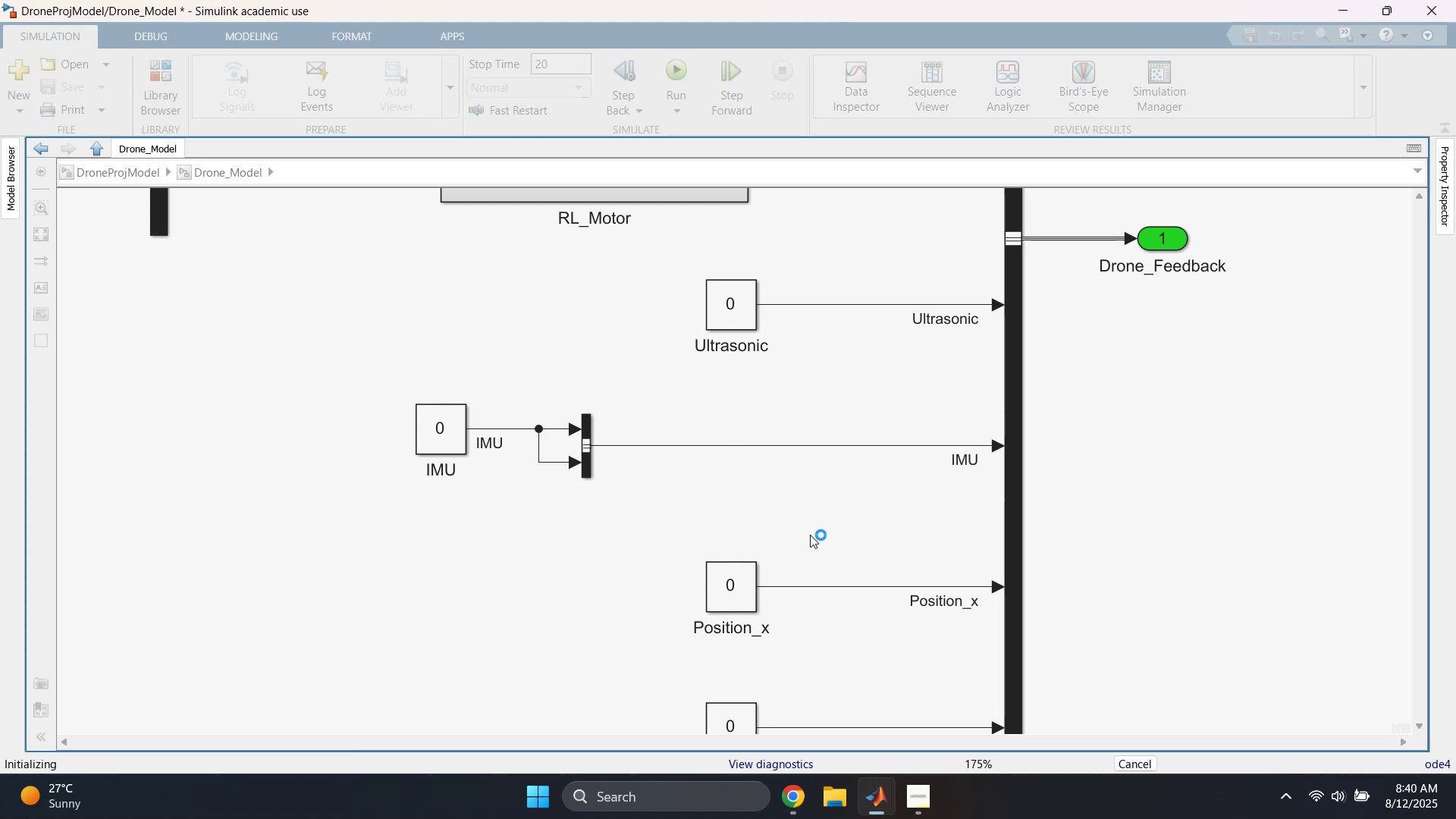 
wait(50.57)
 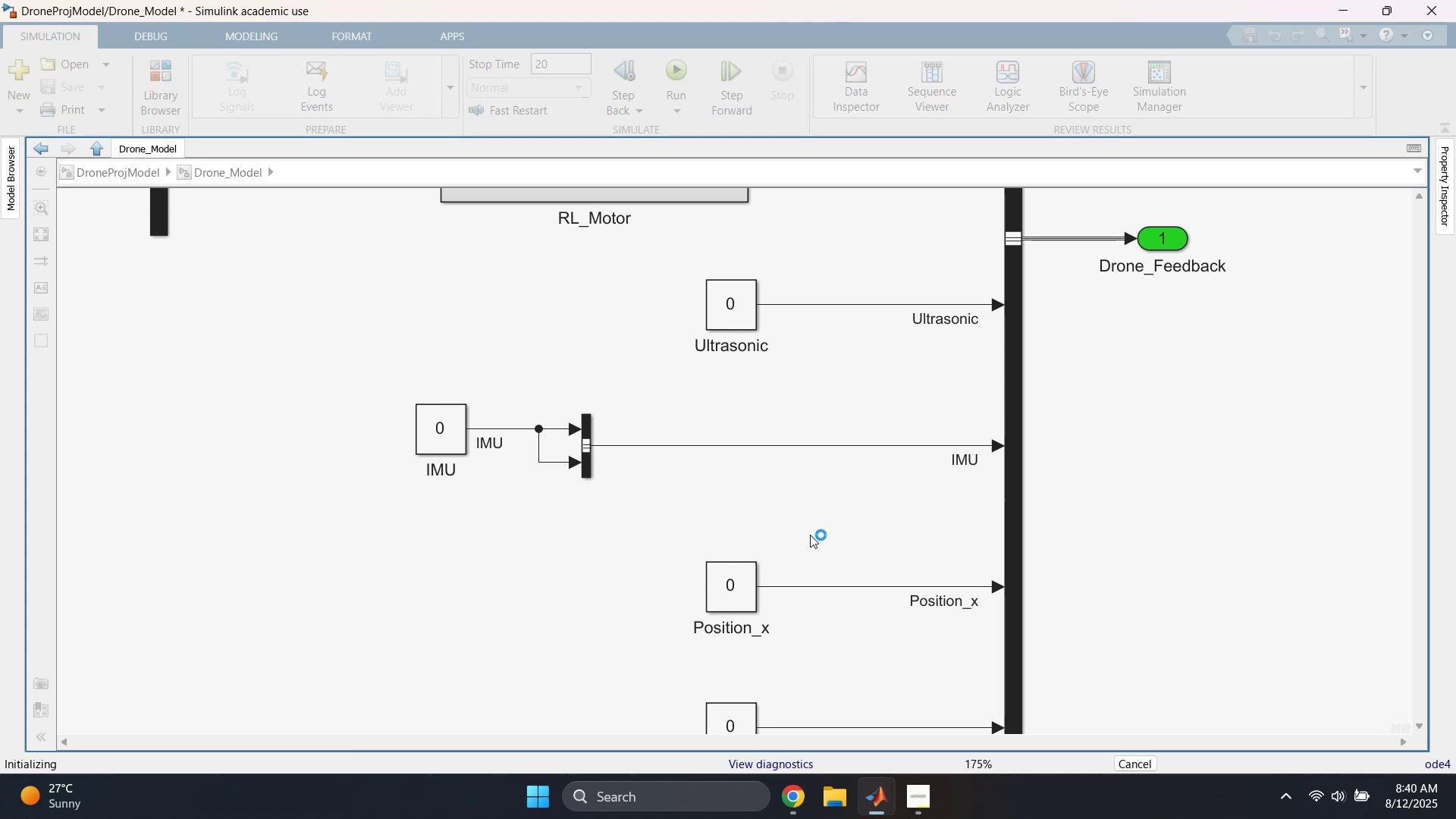 
left_click([766, 769])
 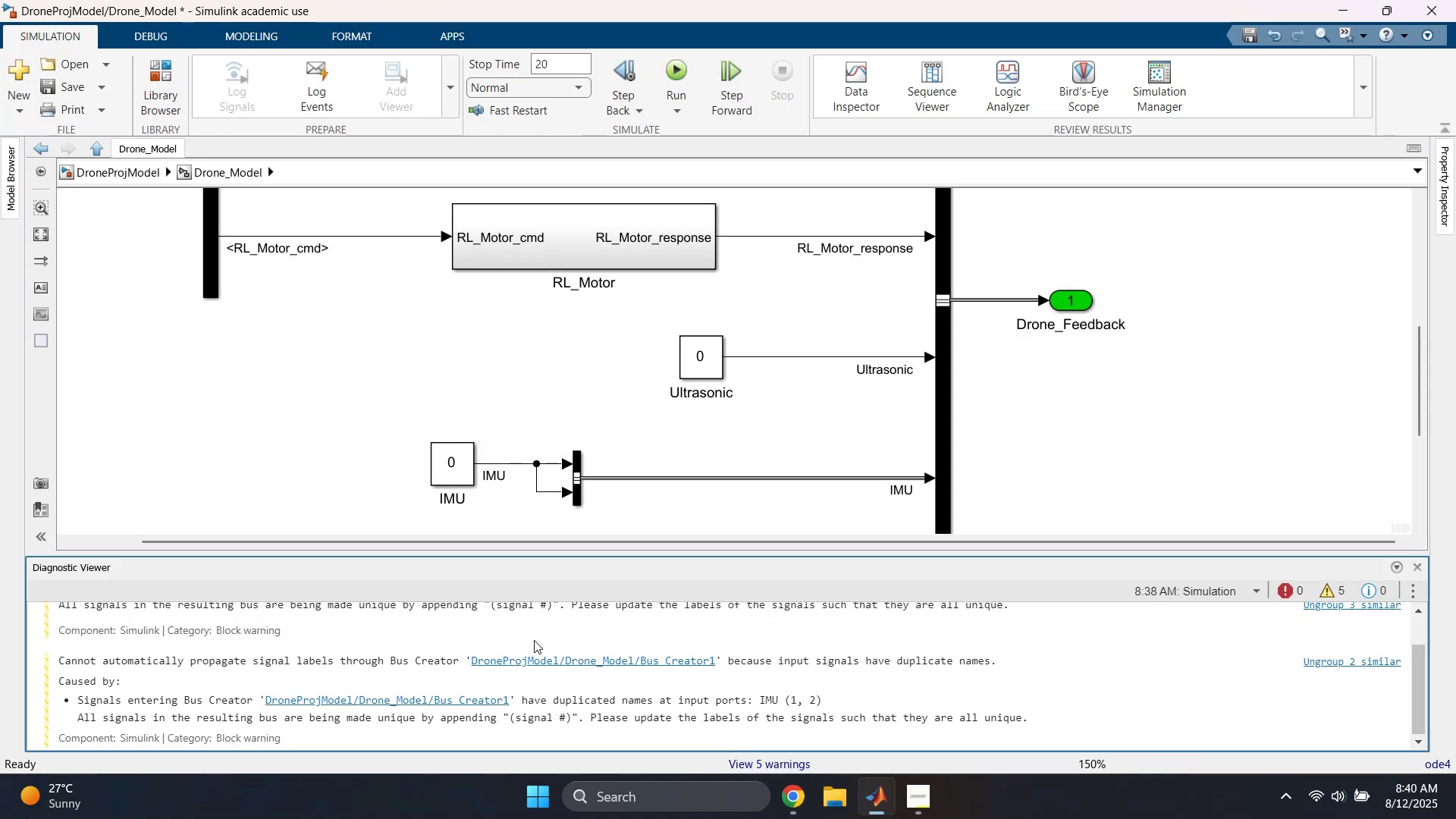 
scroll: coordinate [343, 680], scroll_direction: up, amount: 2.0
 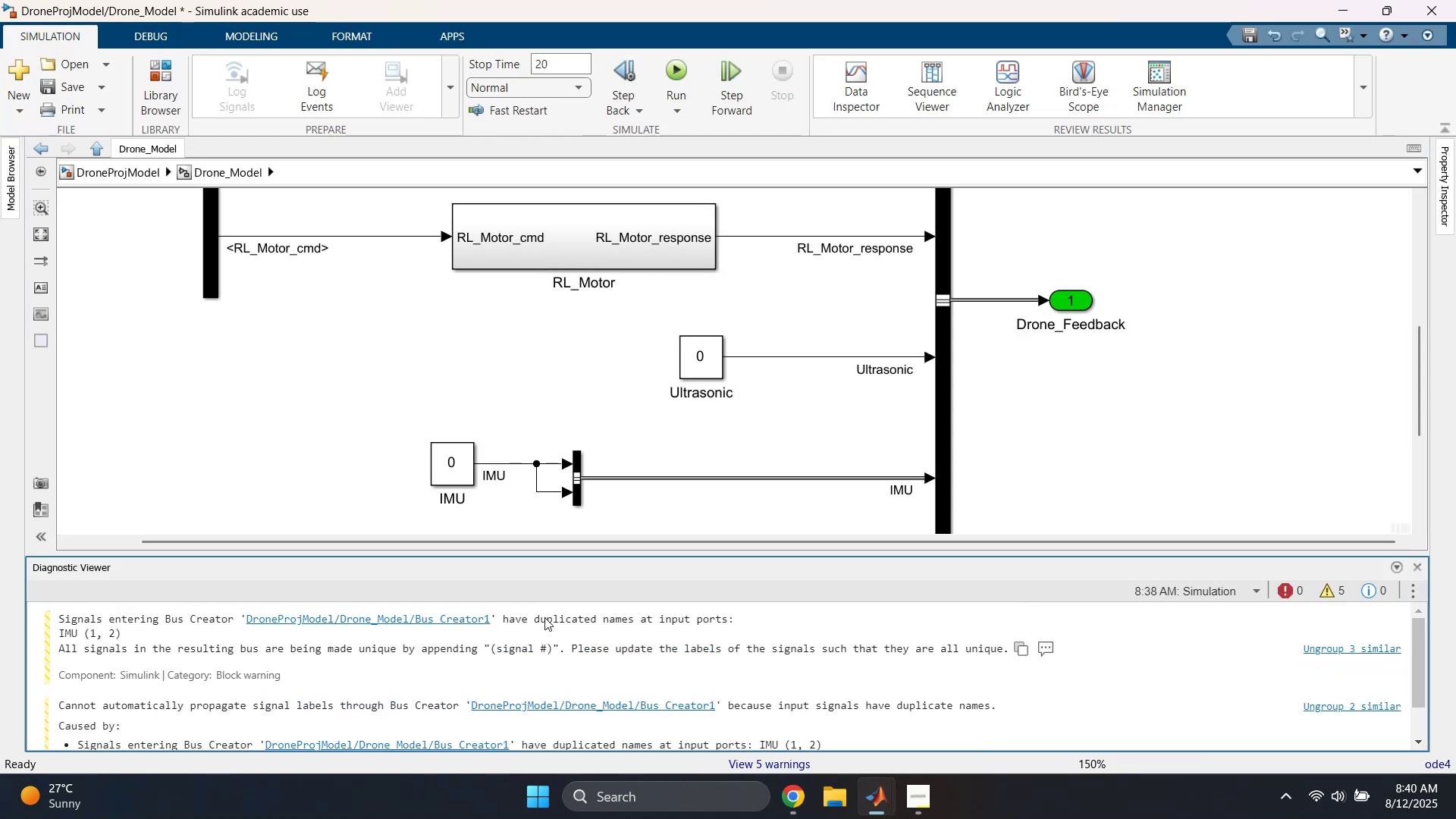 
left_click([635, 618])
 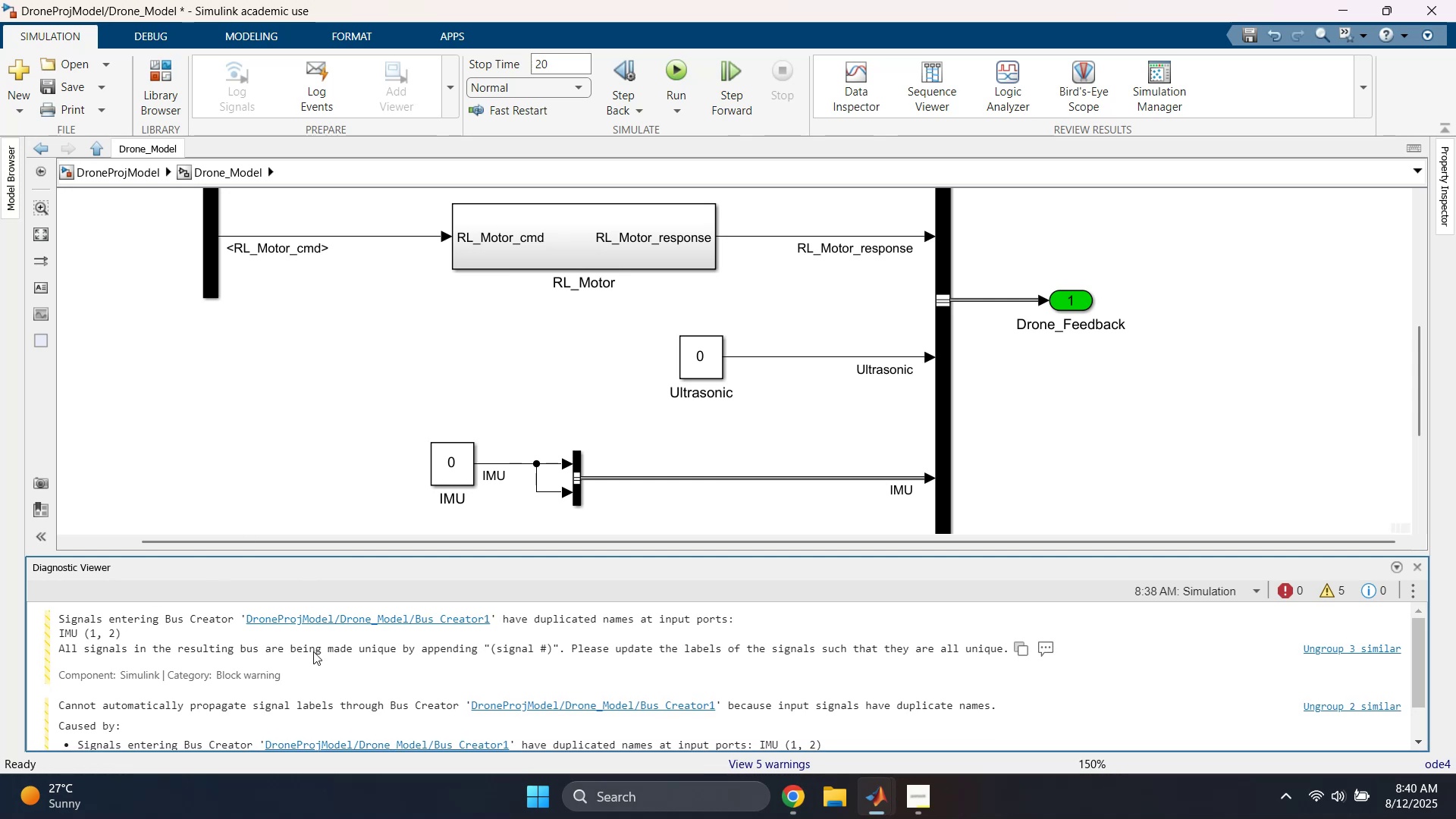 
wait(5.85)
 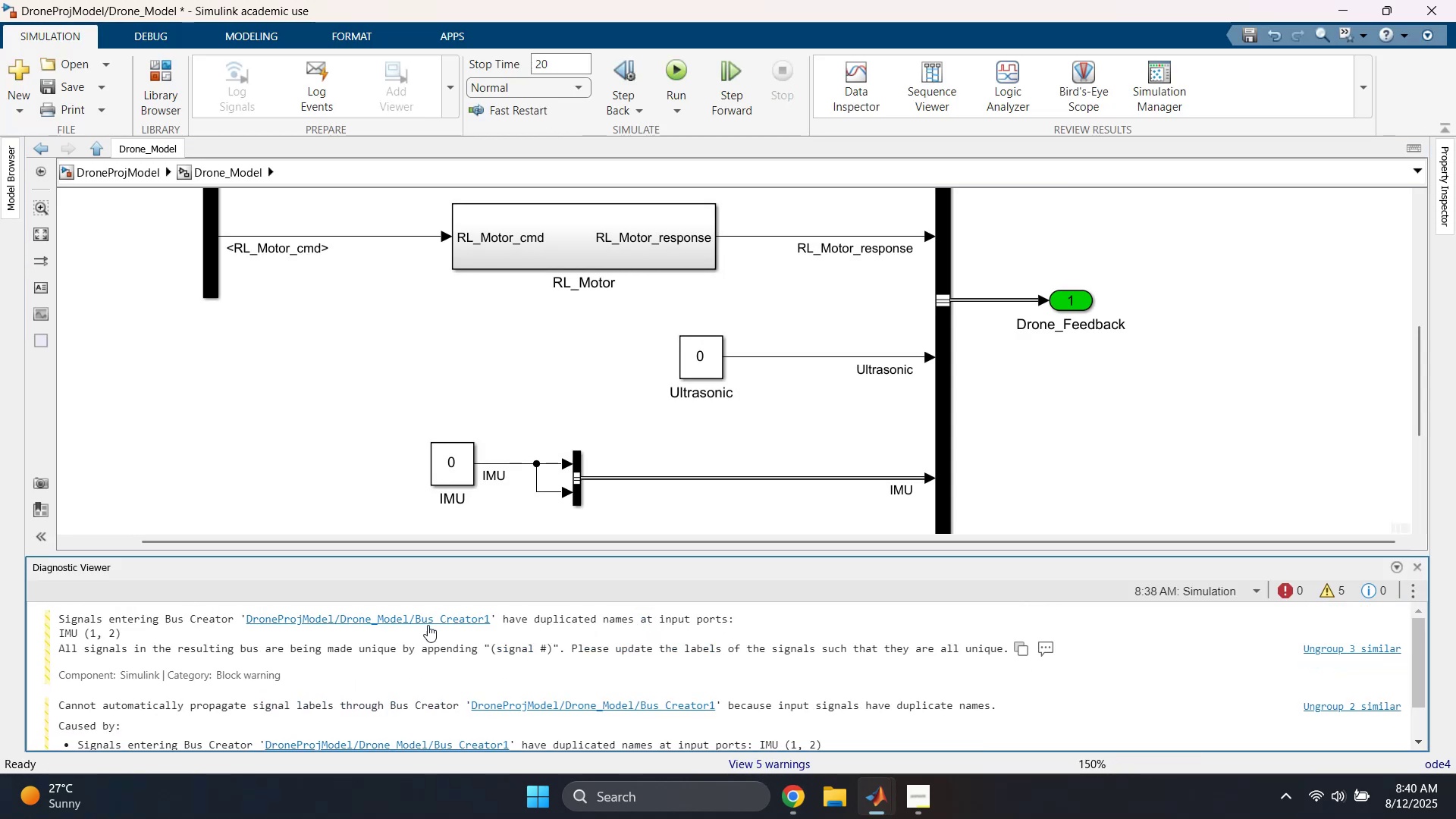 
scroll: coordinate [700, 669], scroll_direction: down, amount: 4.0
 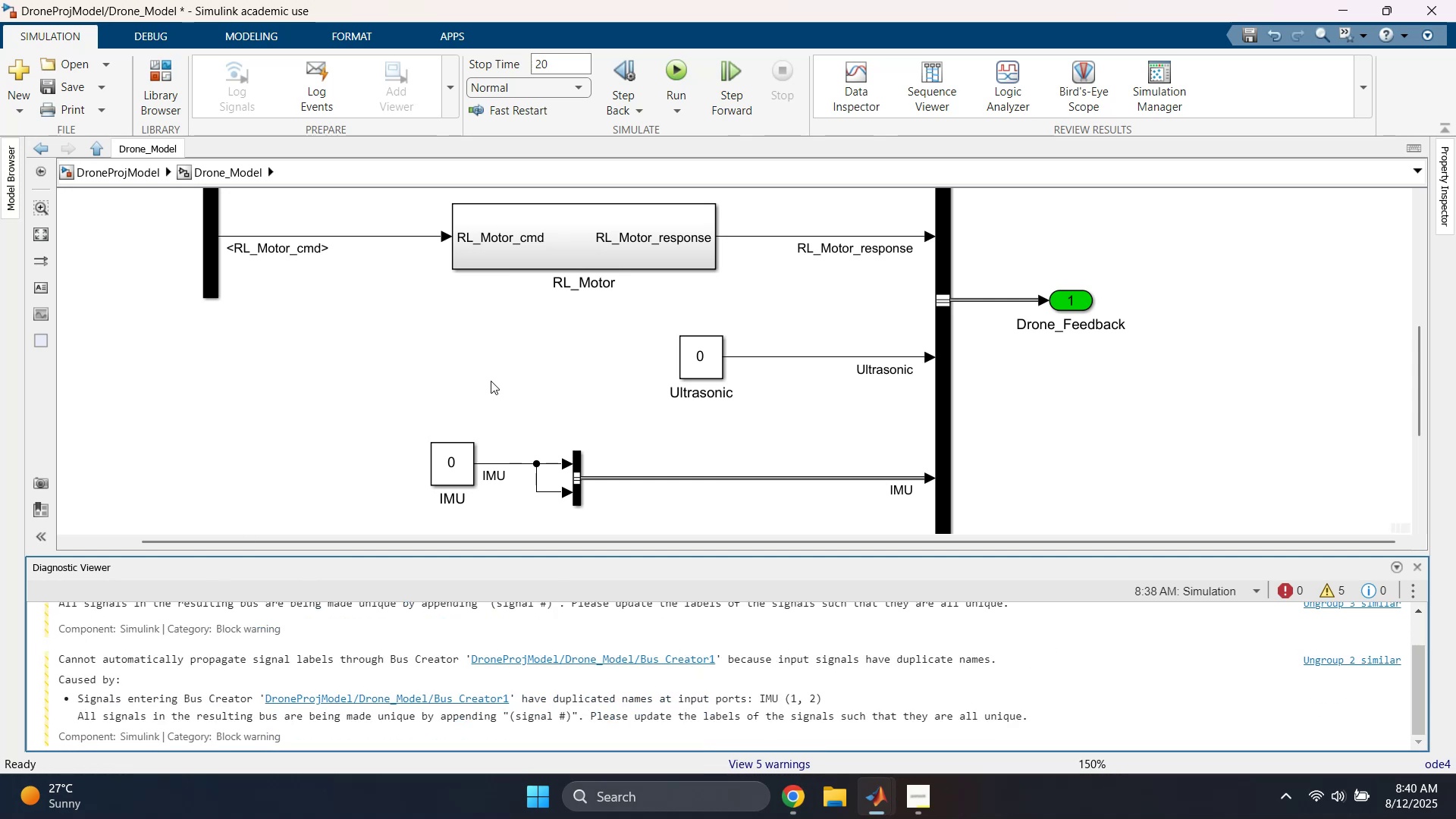 
left_click([494, 380])
 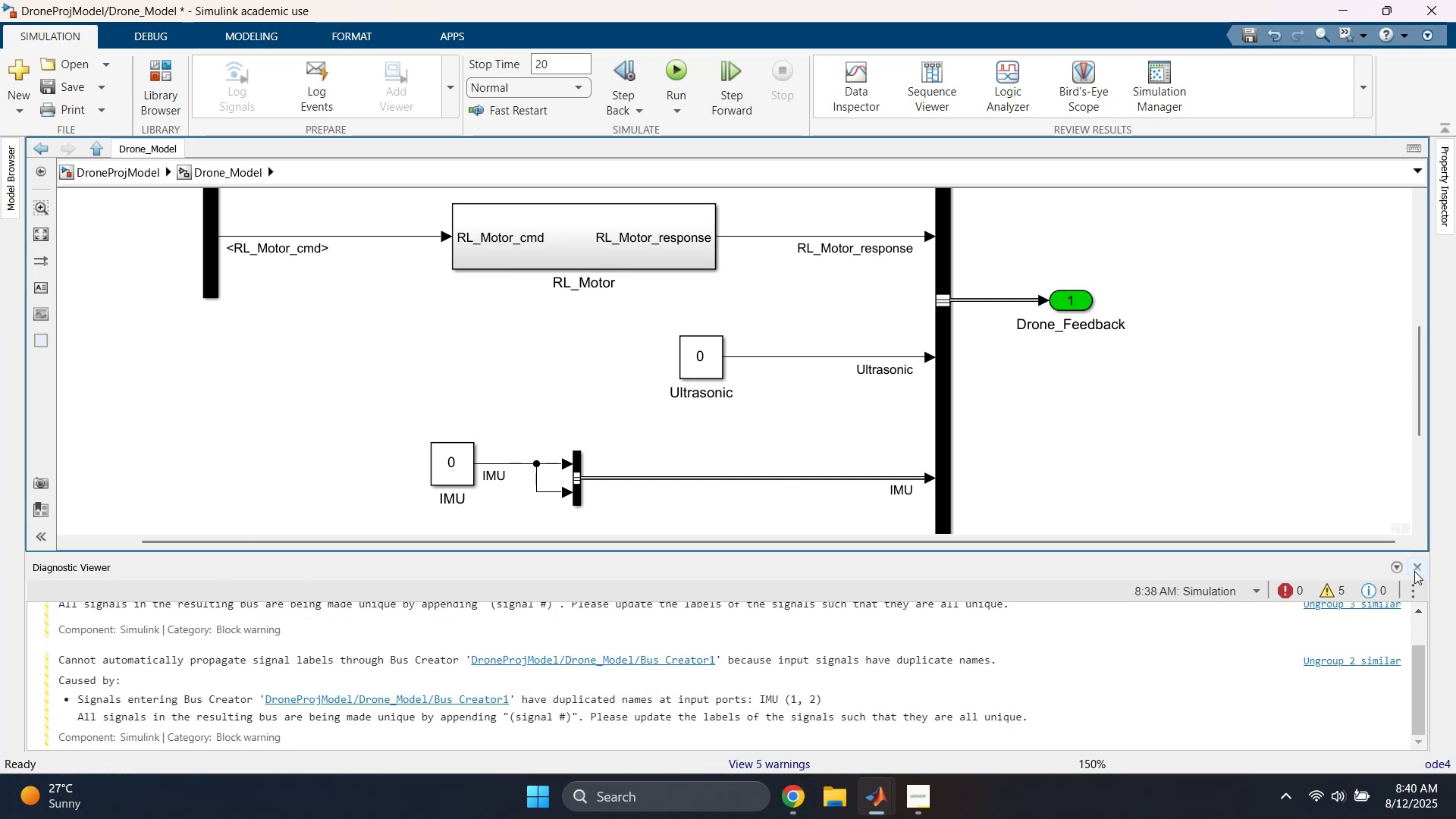 
left_click([1414, 571])
 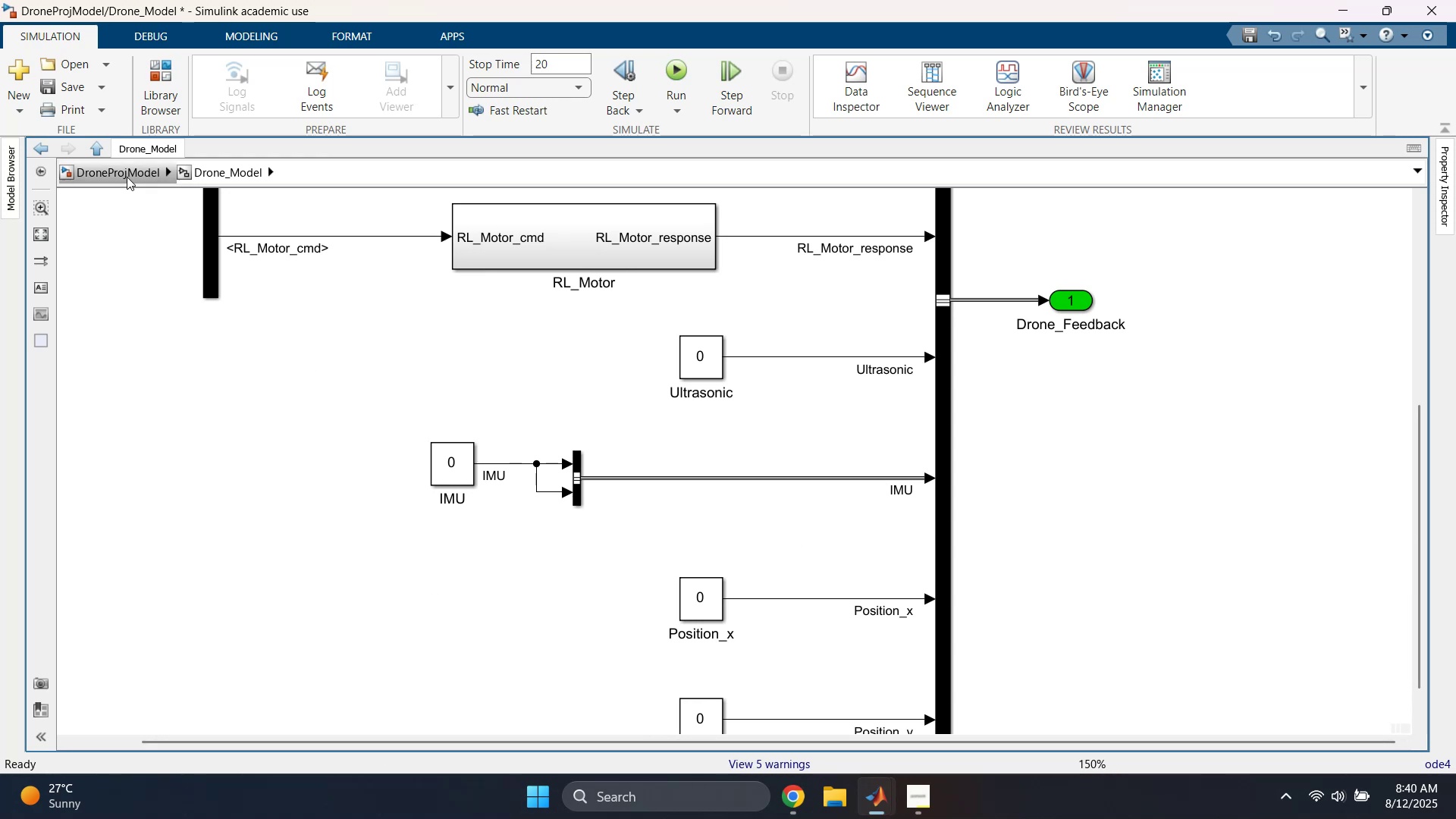 
left_click([125, 174])
 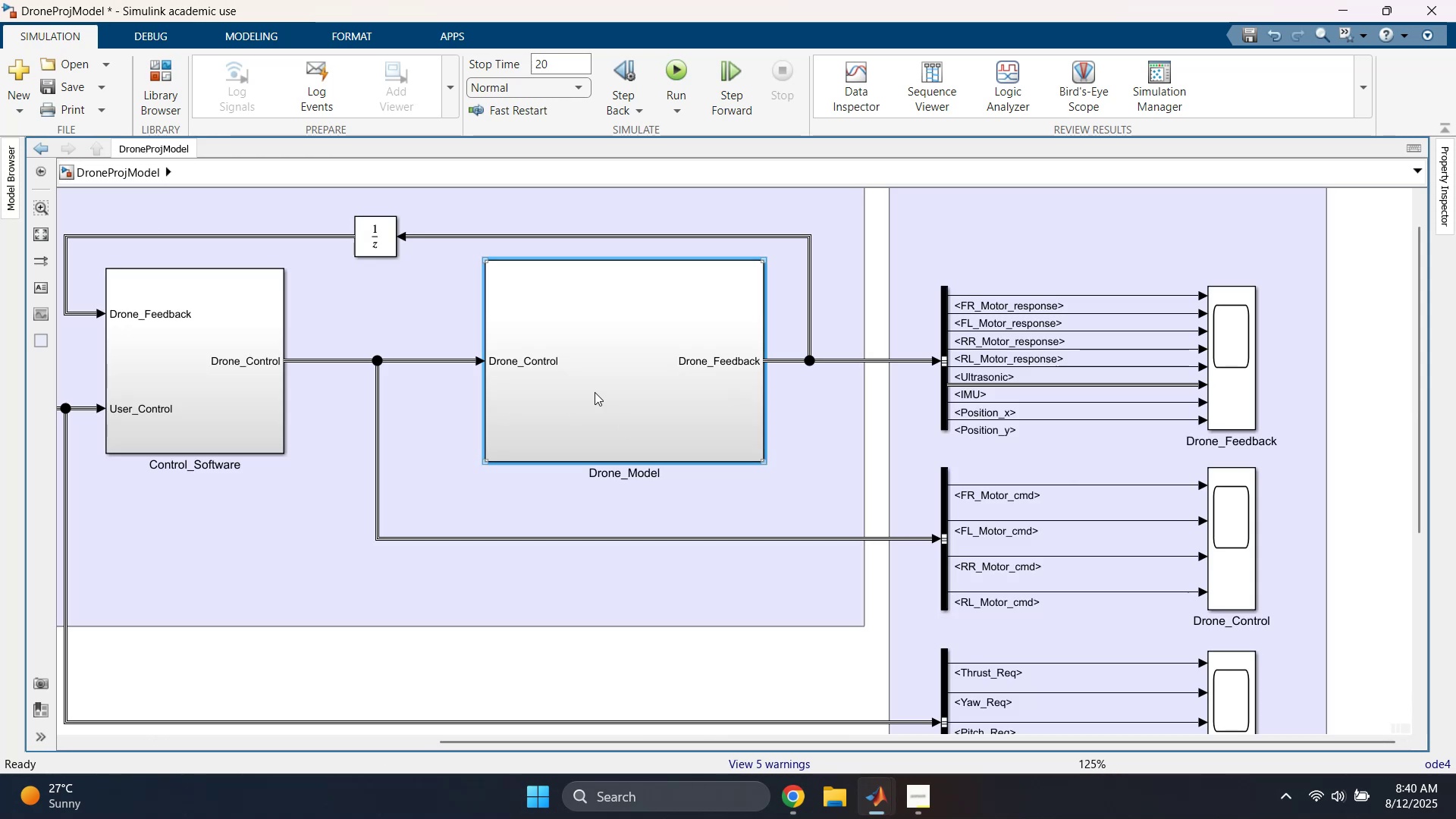 
double_click([569, 360])
 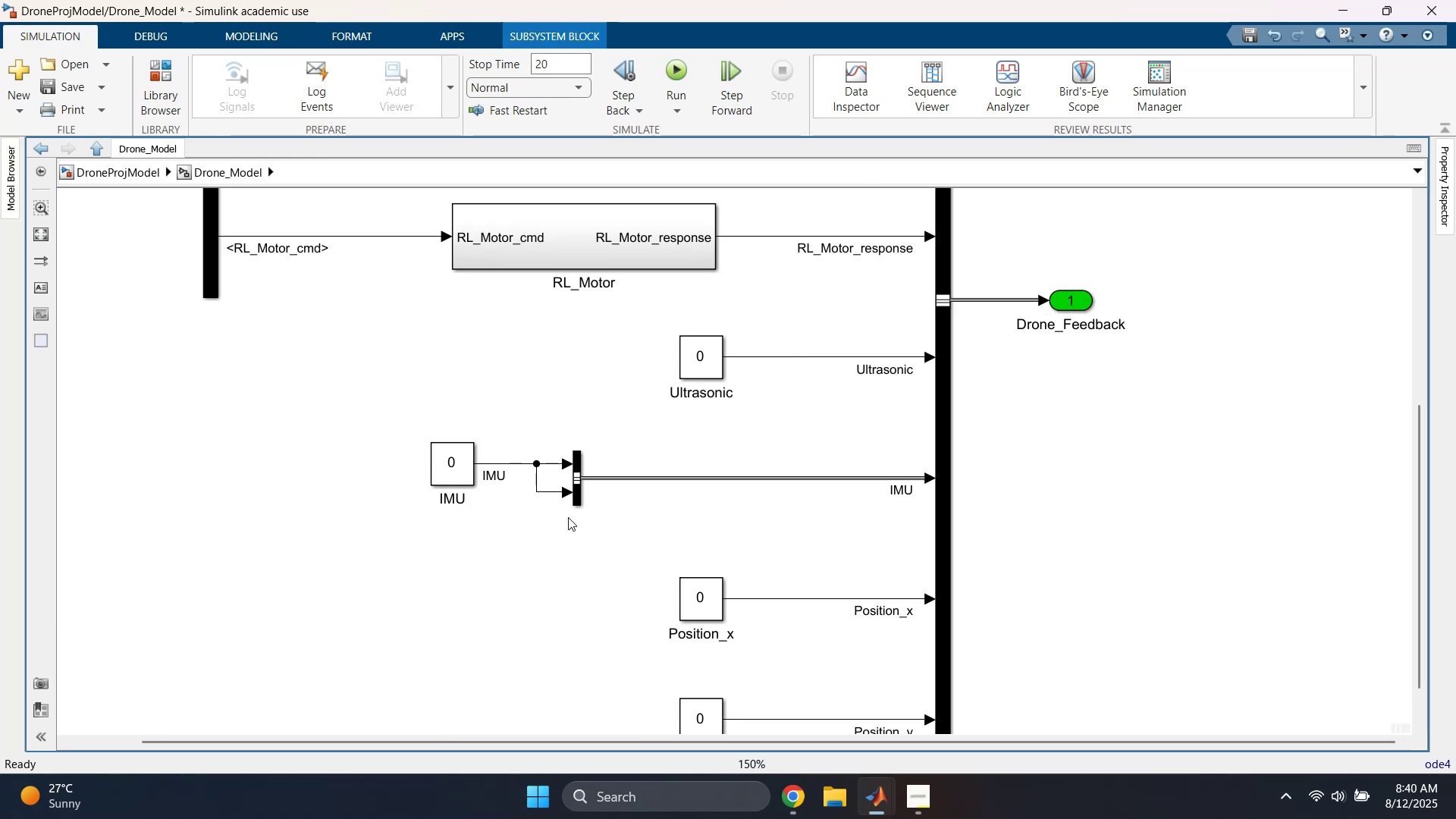 
left_click([510, 502])
 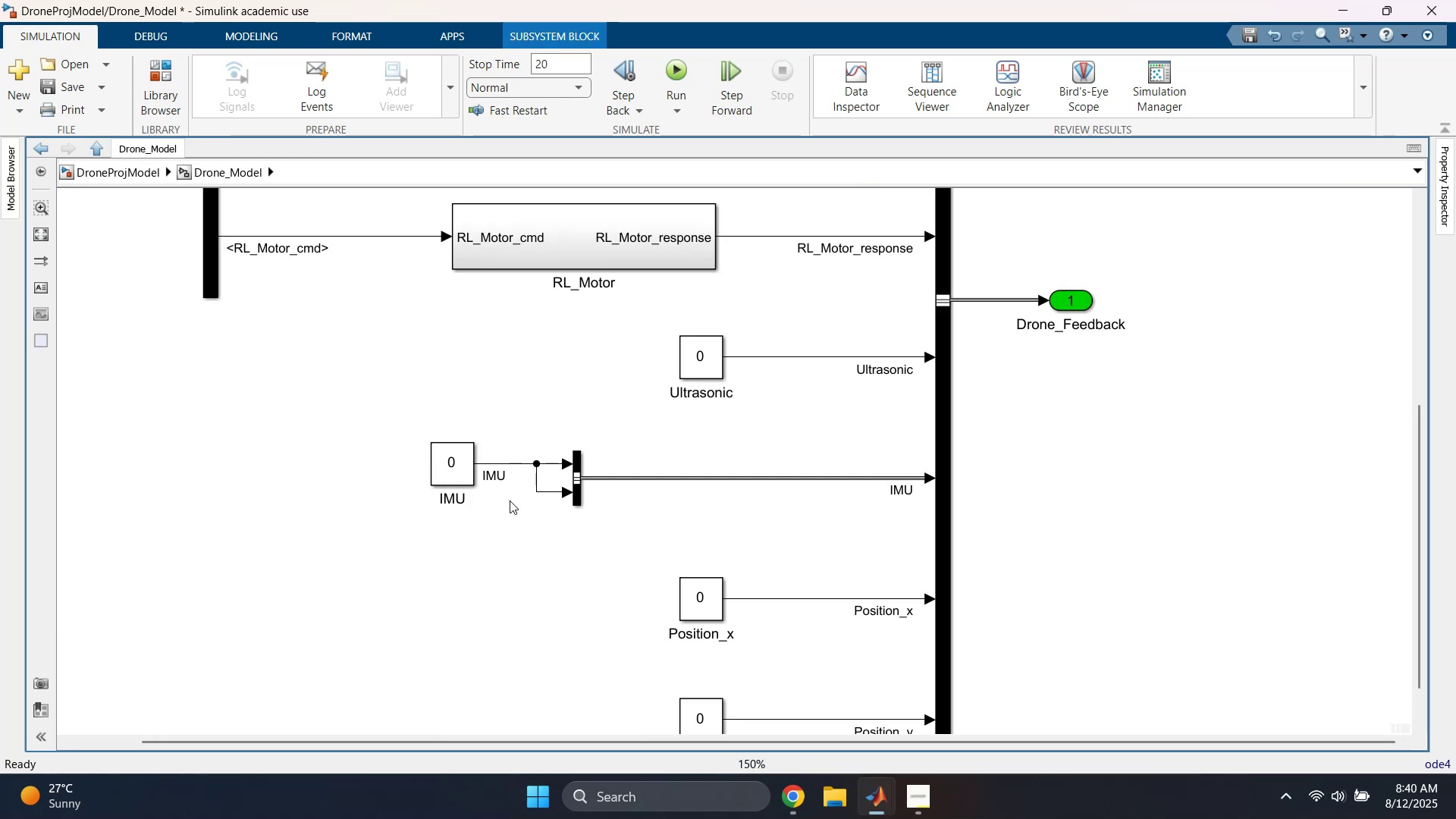 
left_click_drag(start_coordinate=[511, 497], to_coordinate=[547, 483])
 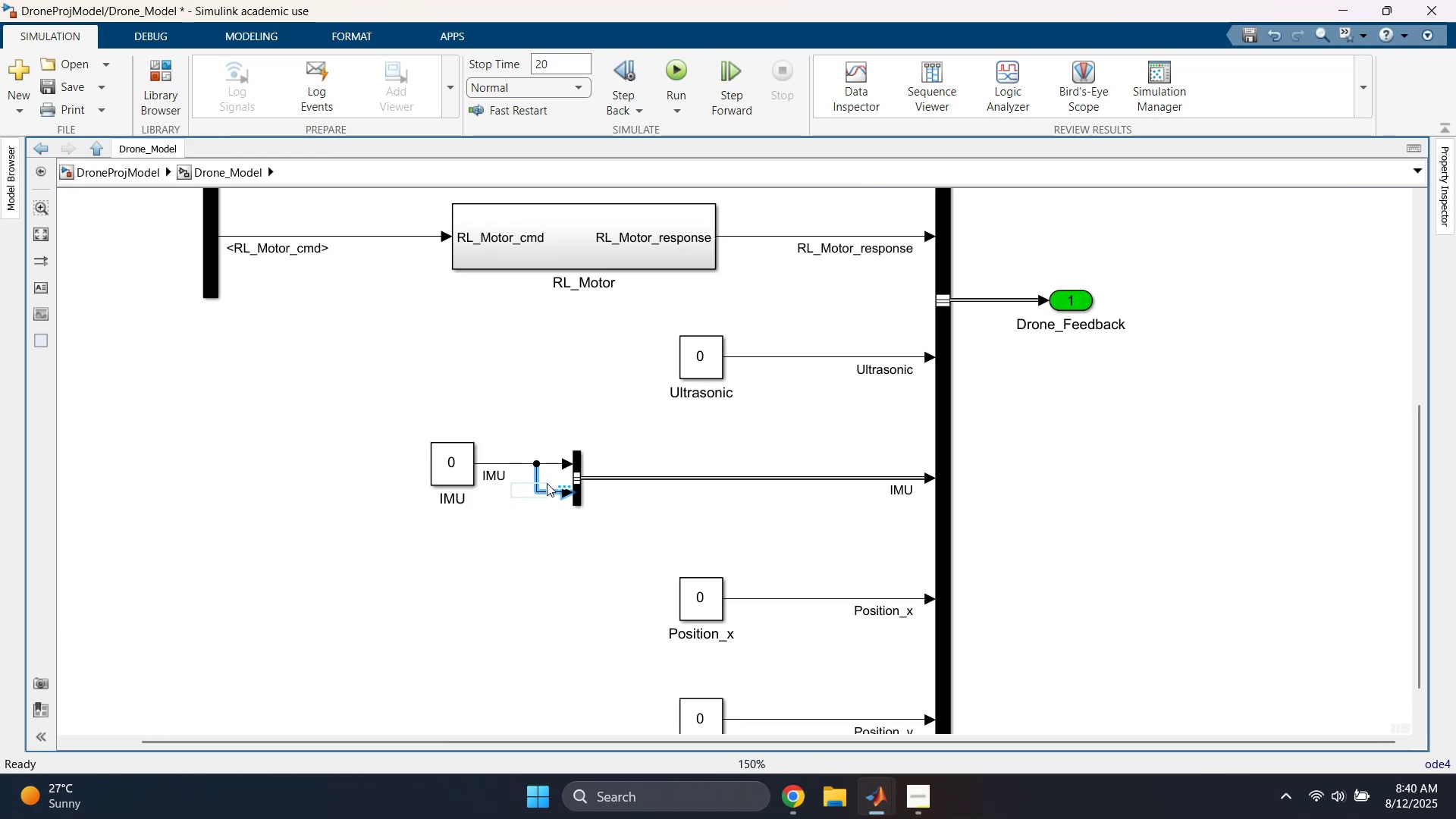 
key(Delete)
 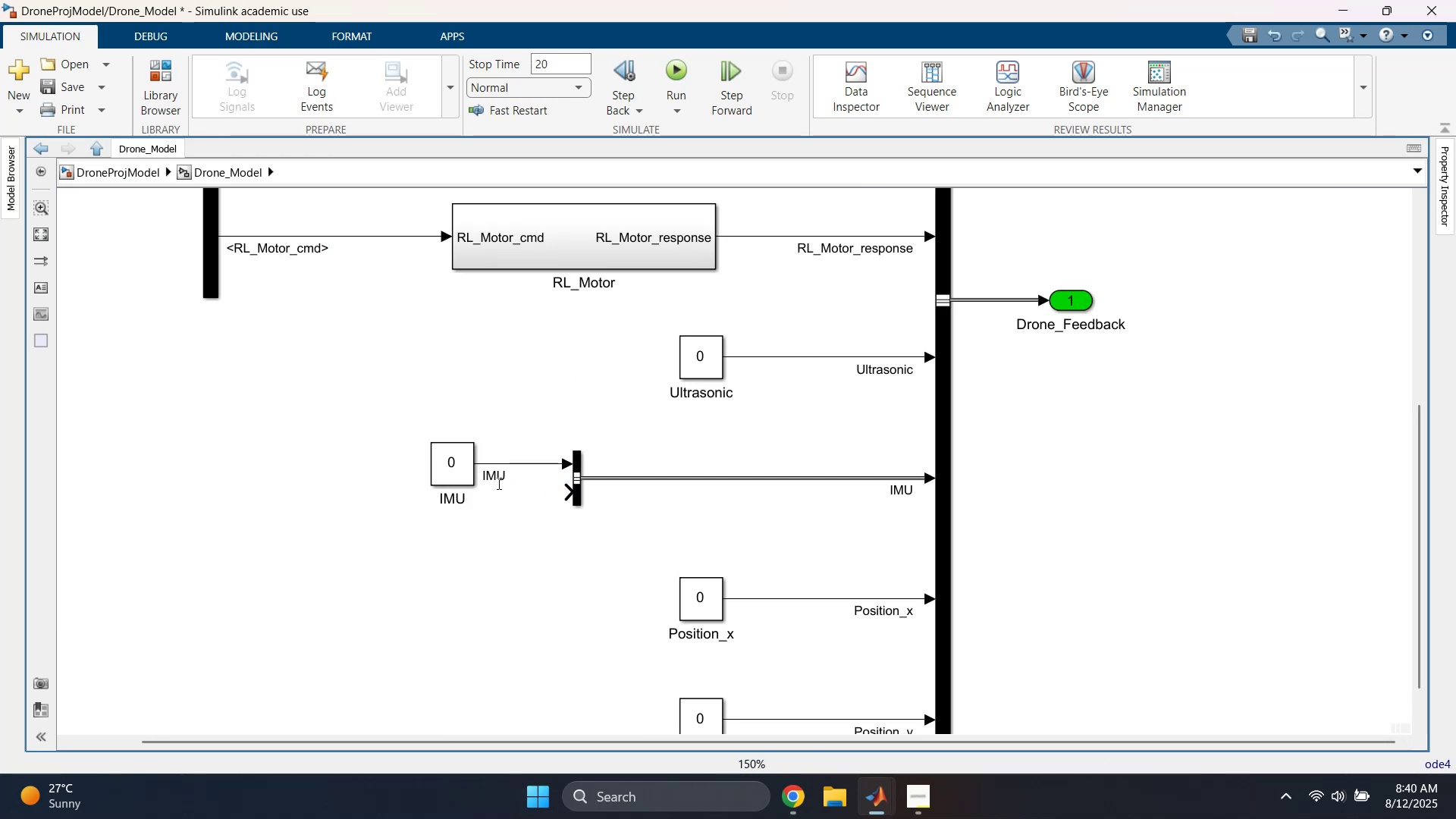 
left_click_drag(start_coordinate=[460, 469], to_coordinate=[406, 466])
 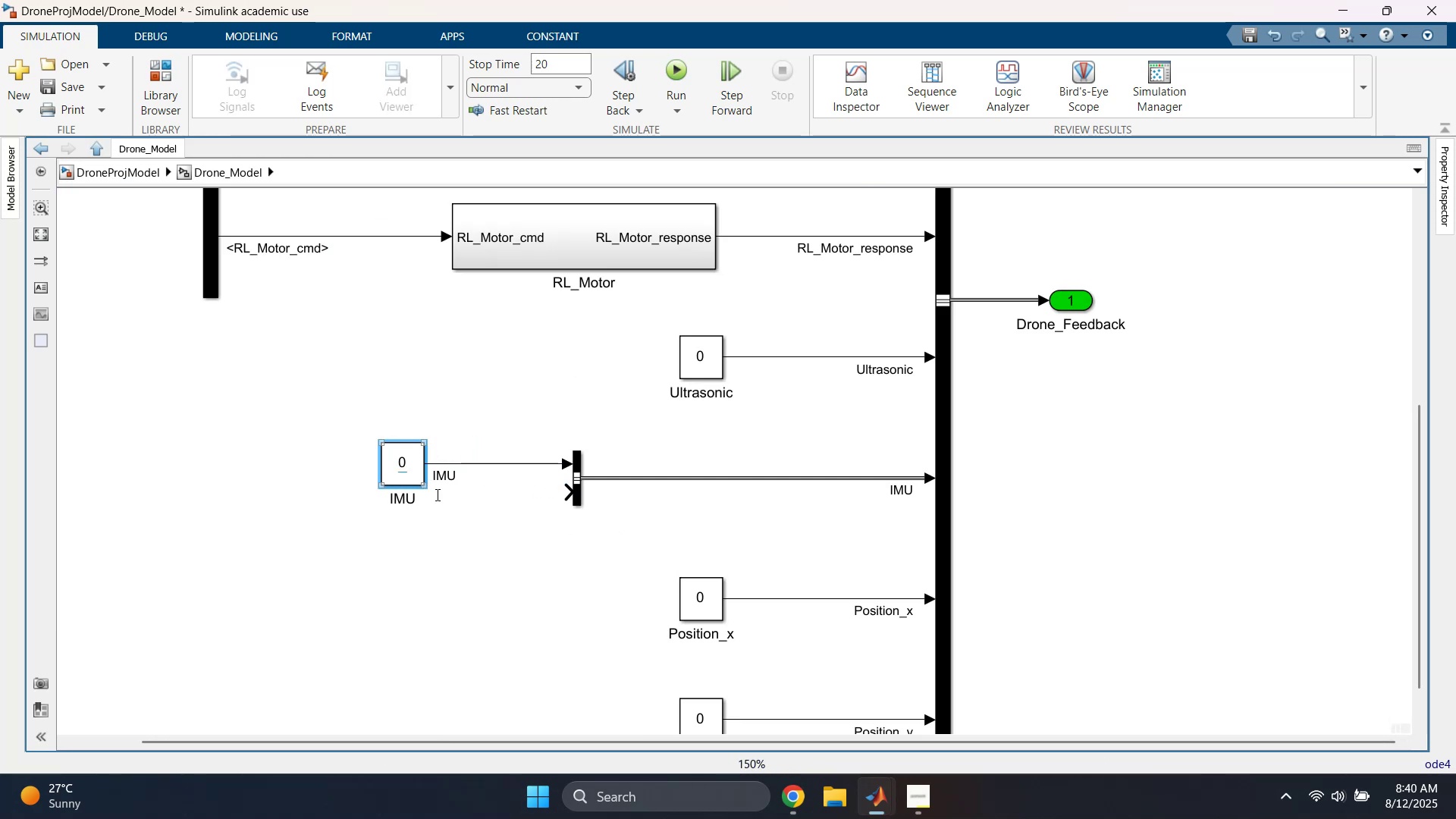 
left_click([482, 524])
 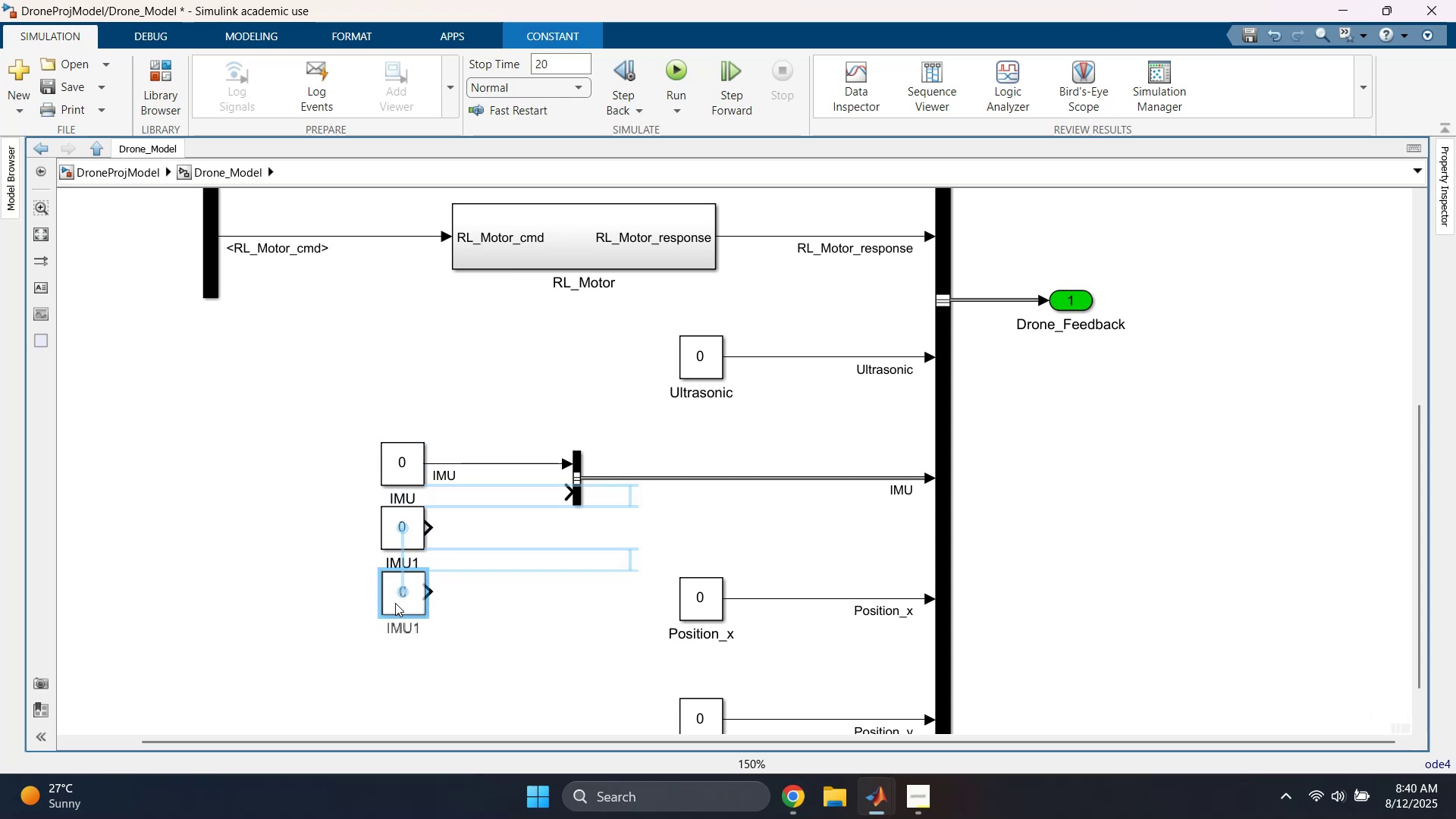 
left_click([497, 547])
 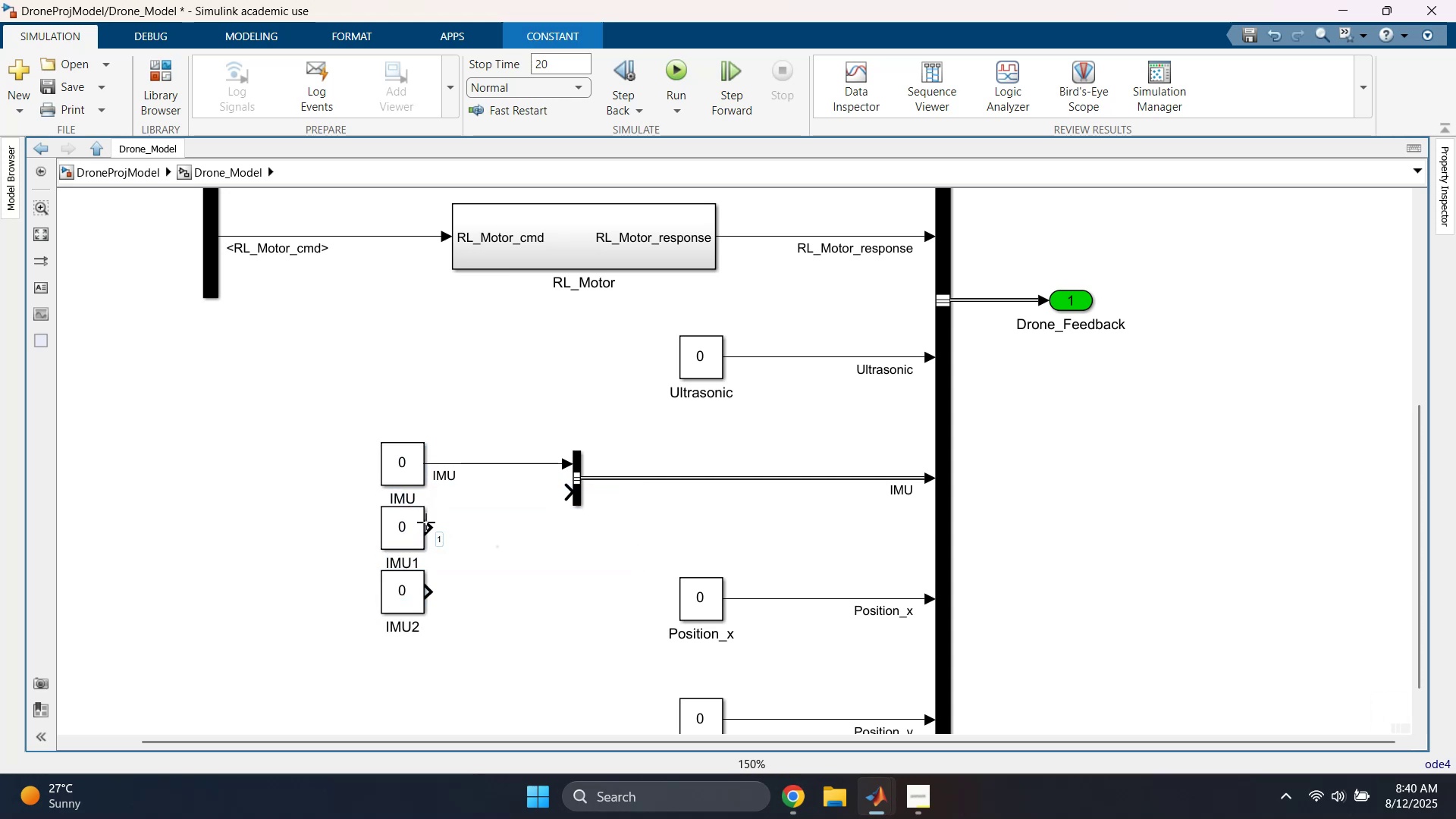 
left_click_drag(start_coordinate=[426, 522], to_coordinate=[577, 494])
 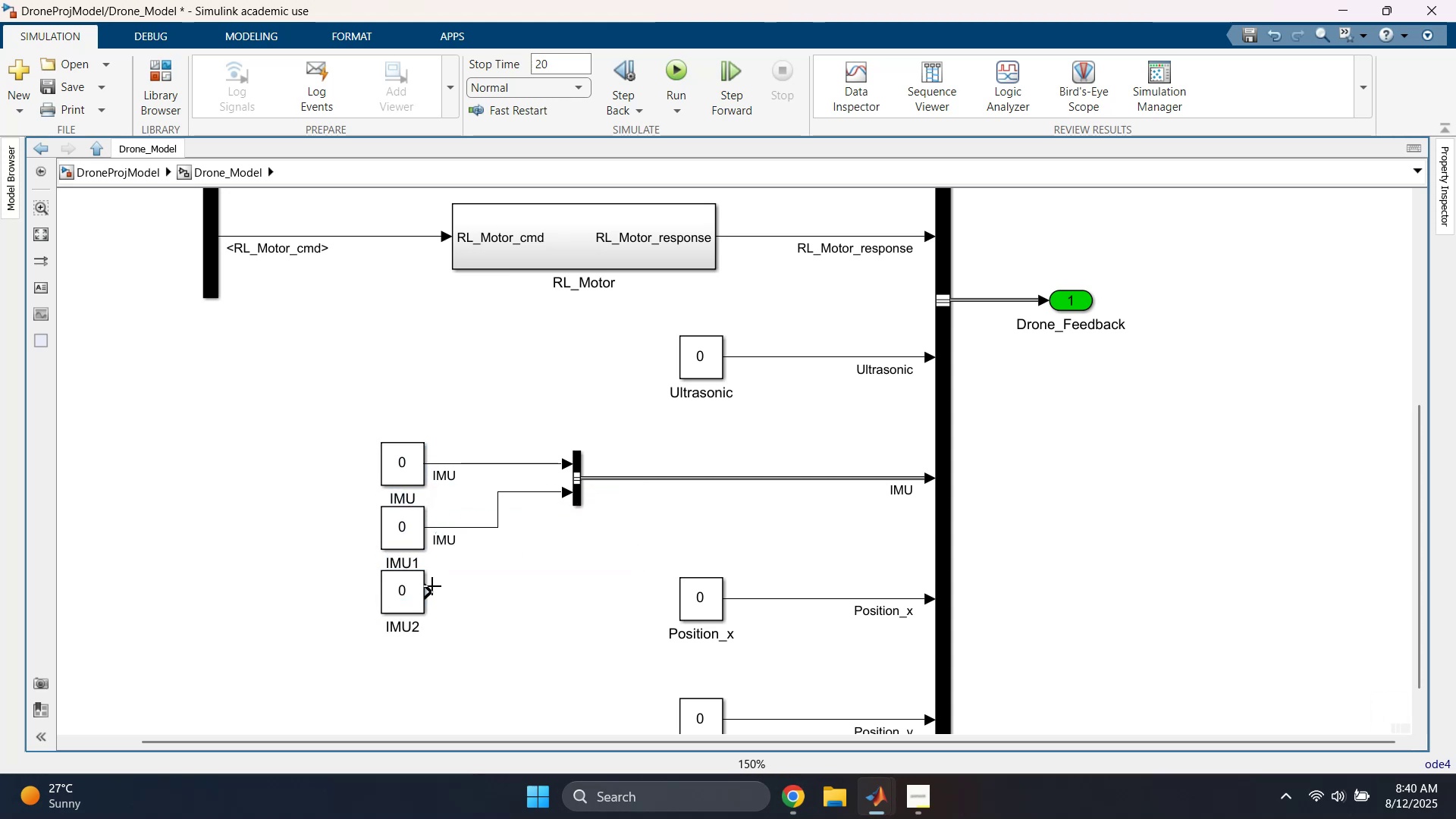 
left_click_drag(start_coordinate=[431, 591], to_coordinate=[574, 507])
 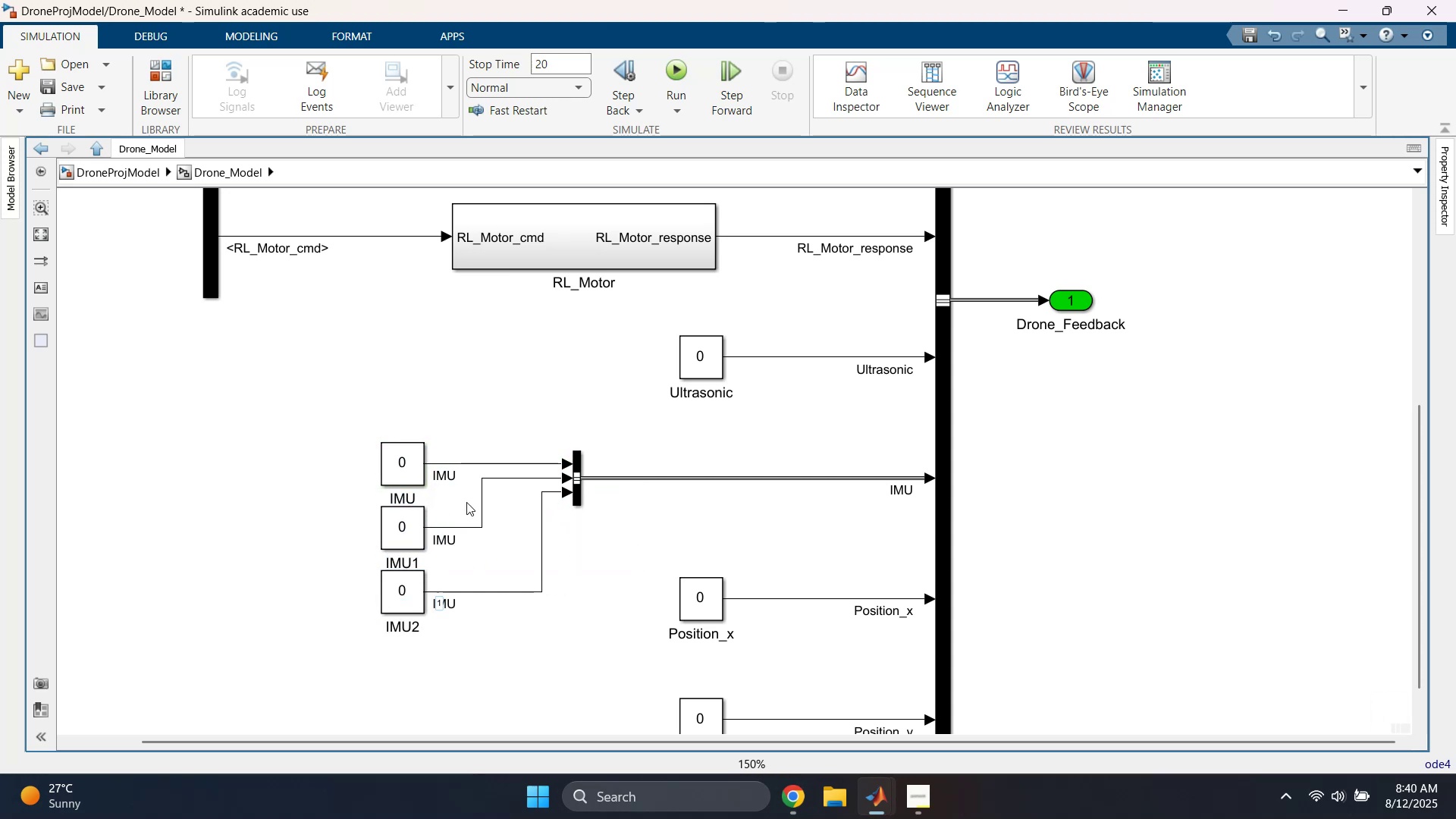 
left_click([482, 451])
 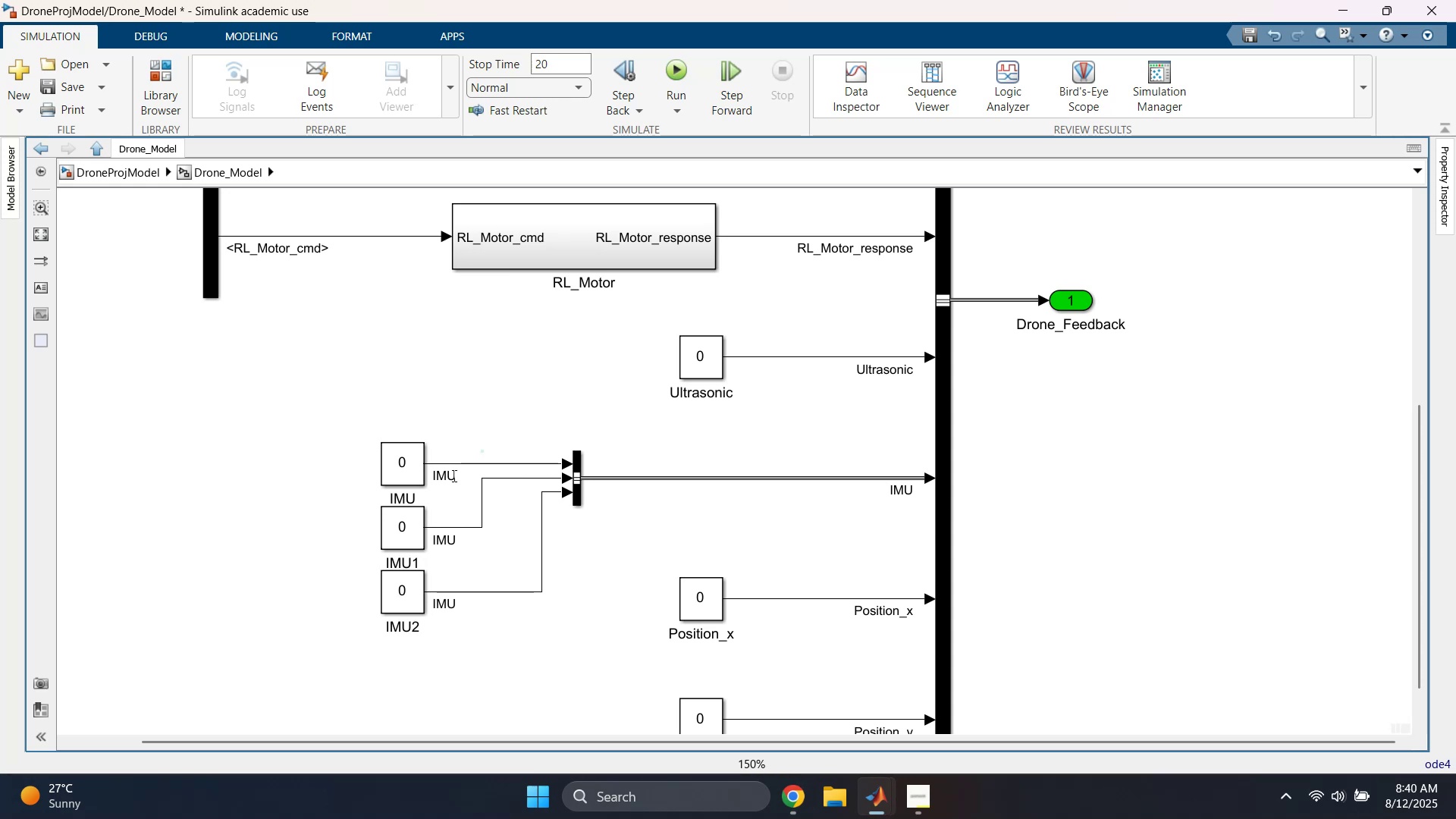 
double_click([445, 470])
 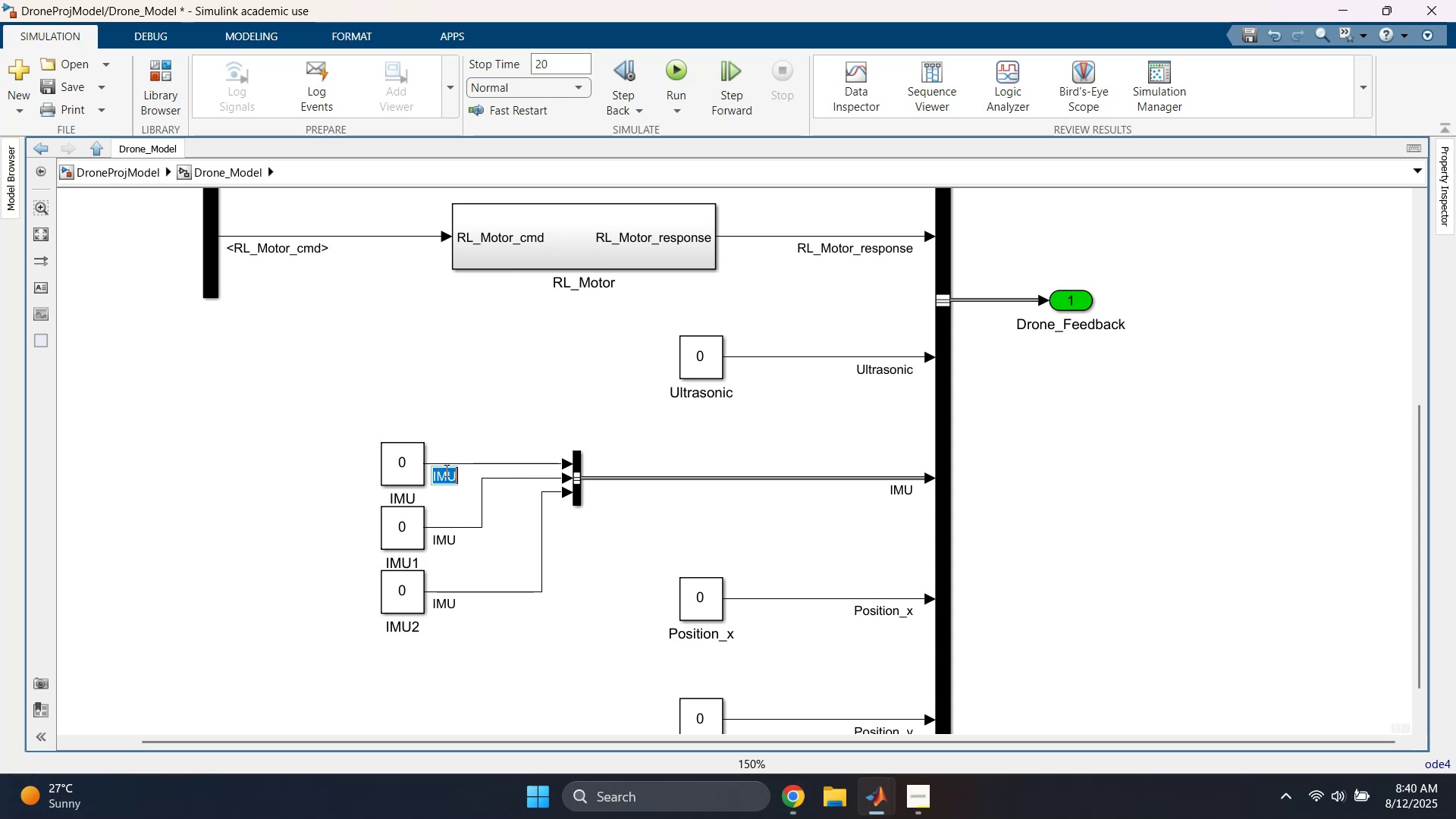 
type(LatAcc)
 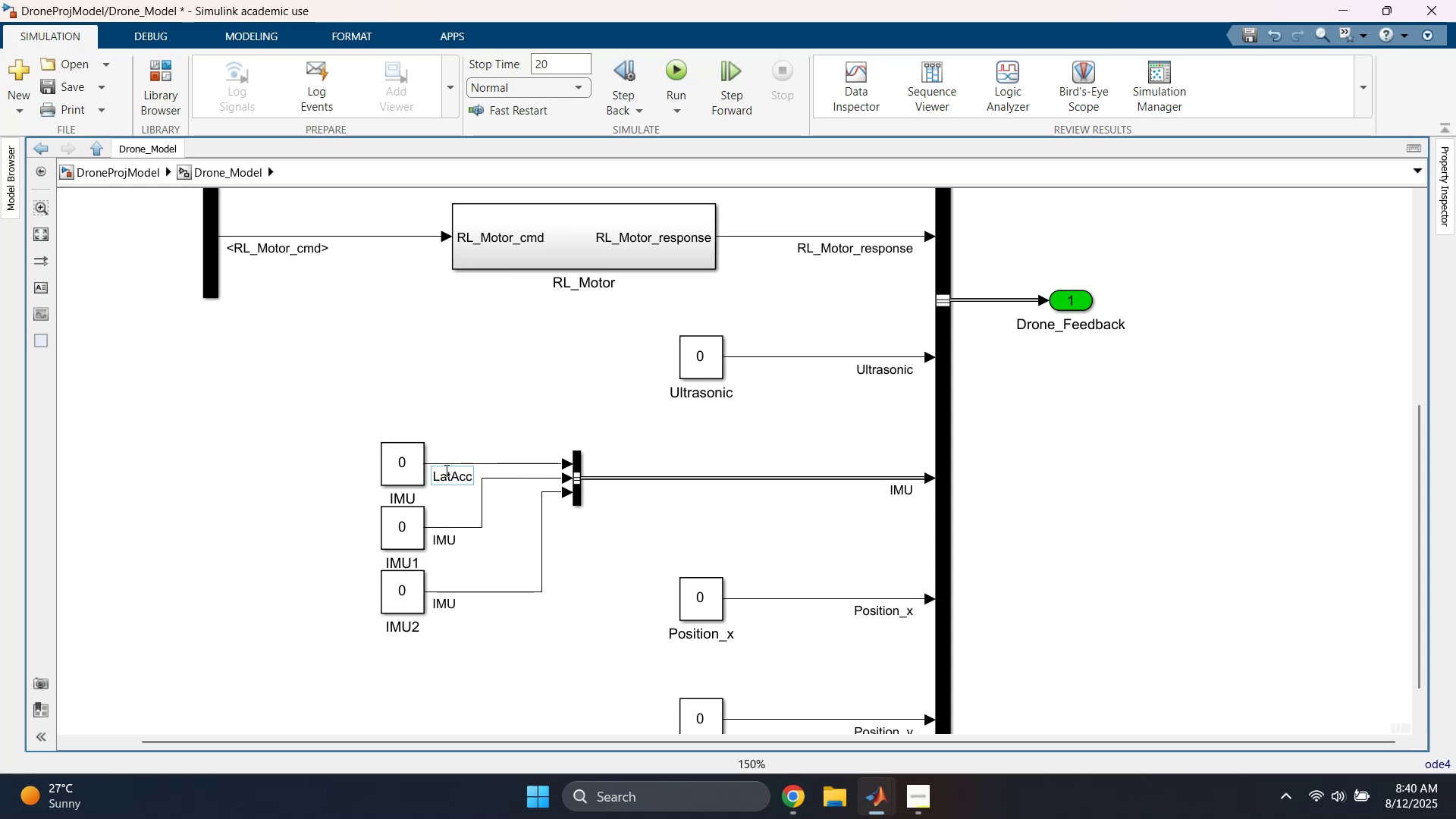 
left_click([453, 540])
 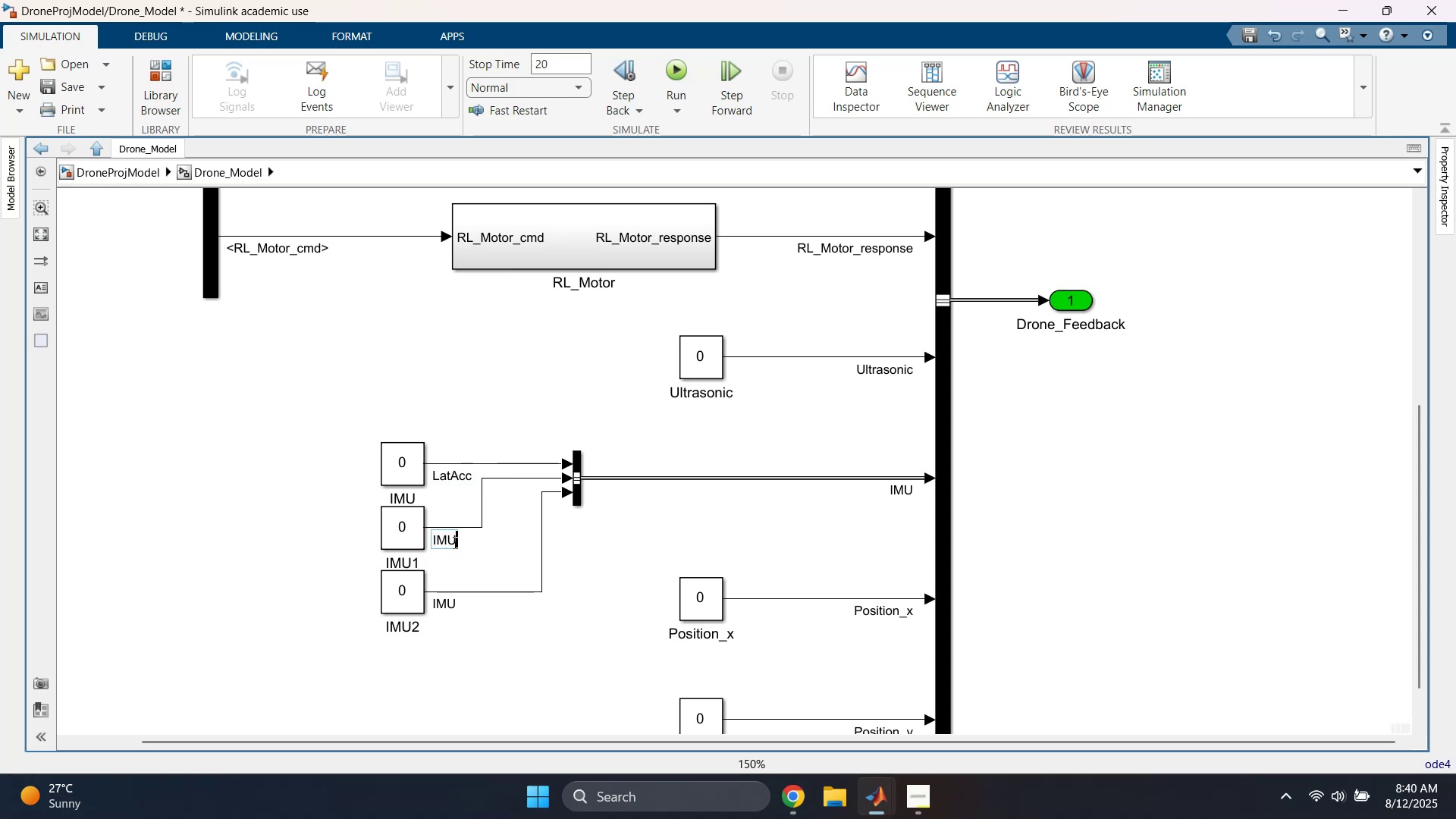 
double_click([450, 542])
 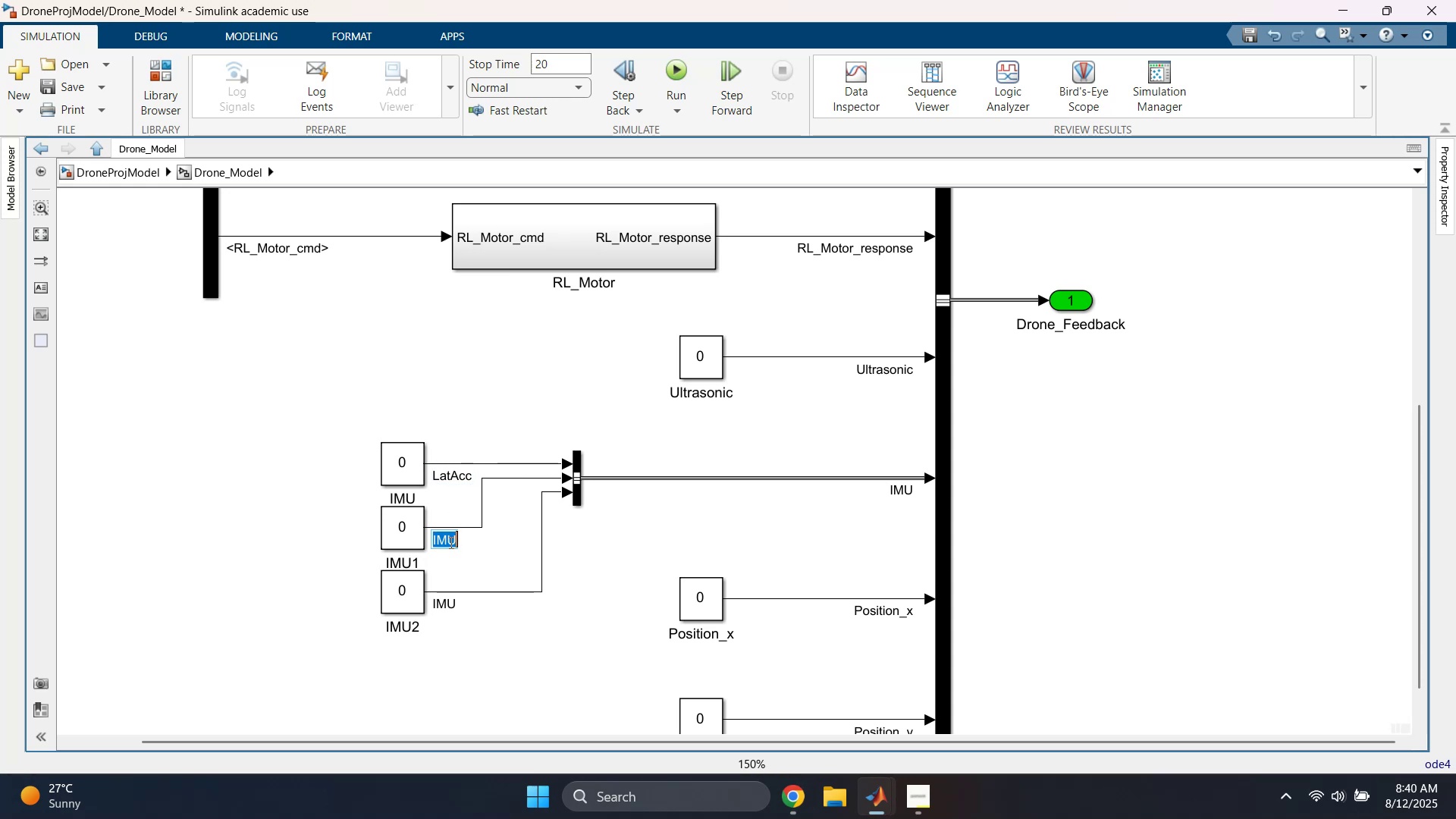 
type(LongAcc)
 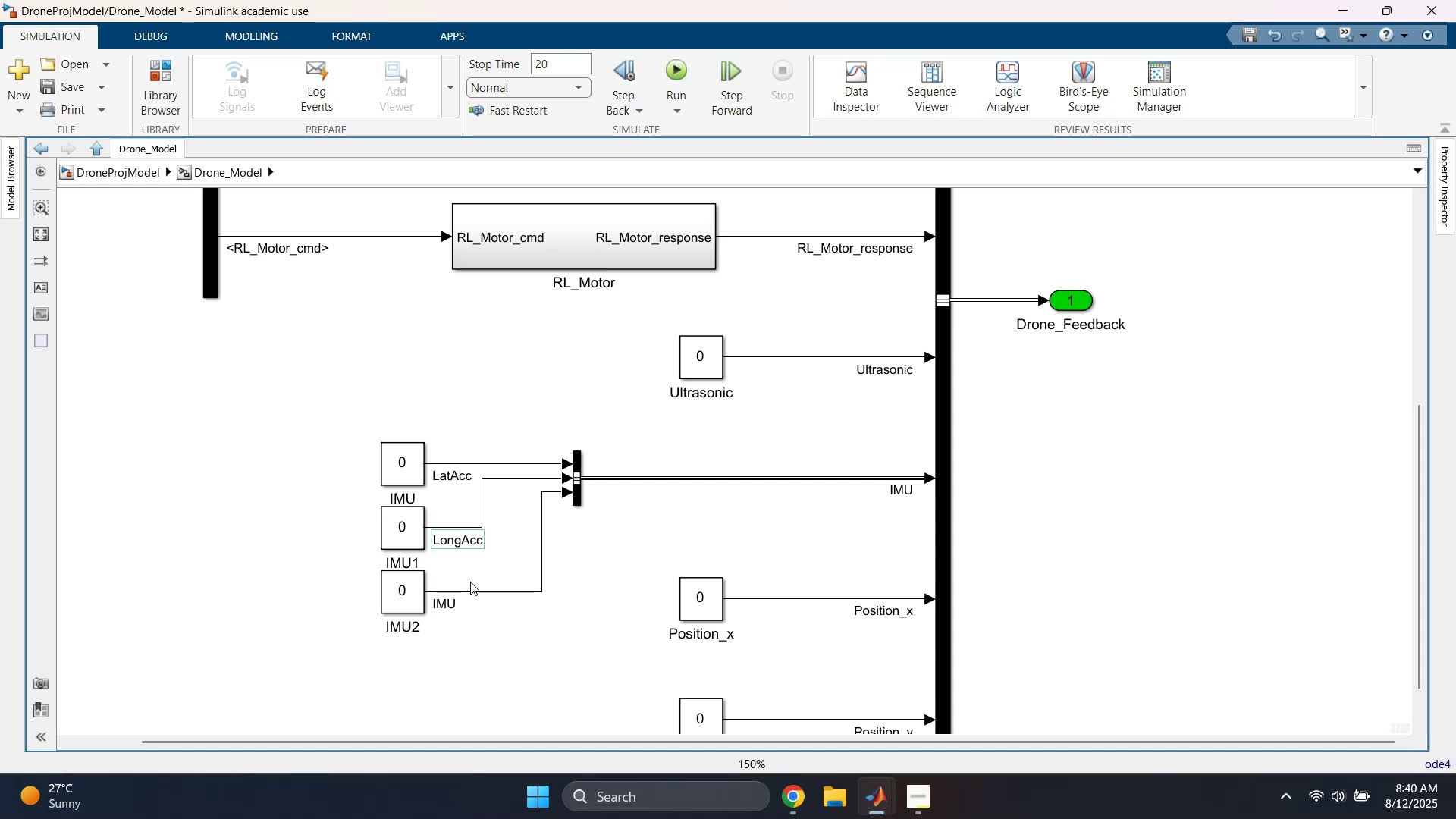 
double_click([442, 601])
 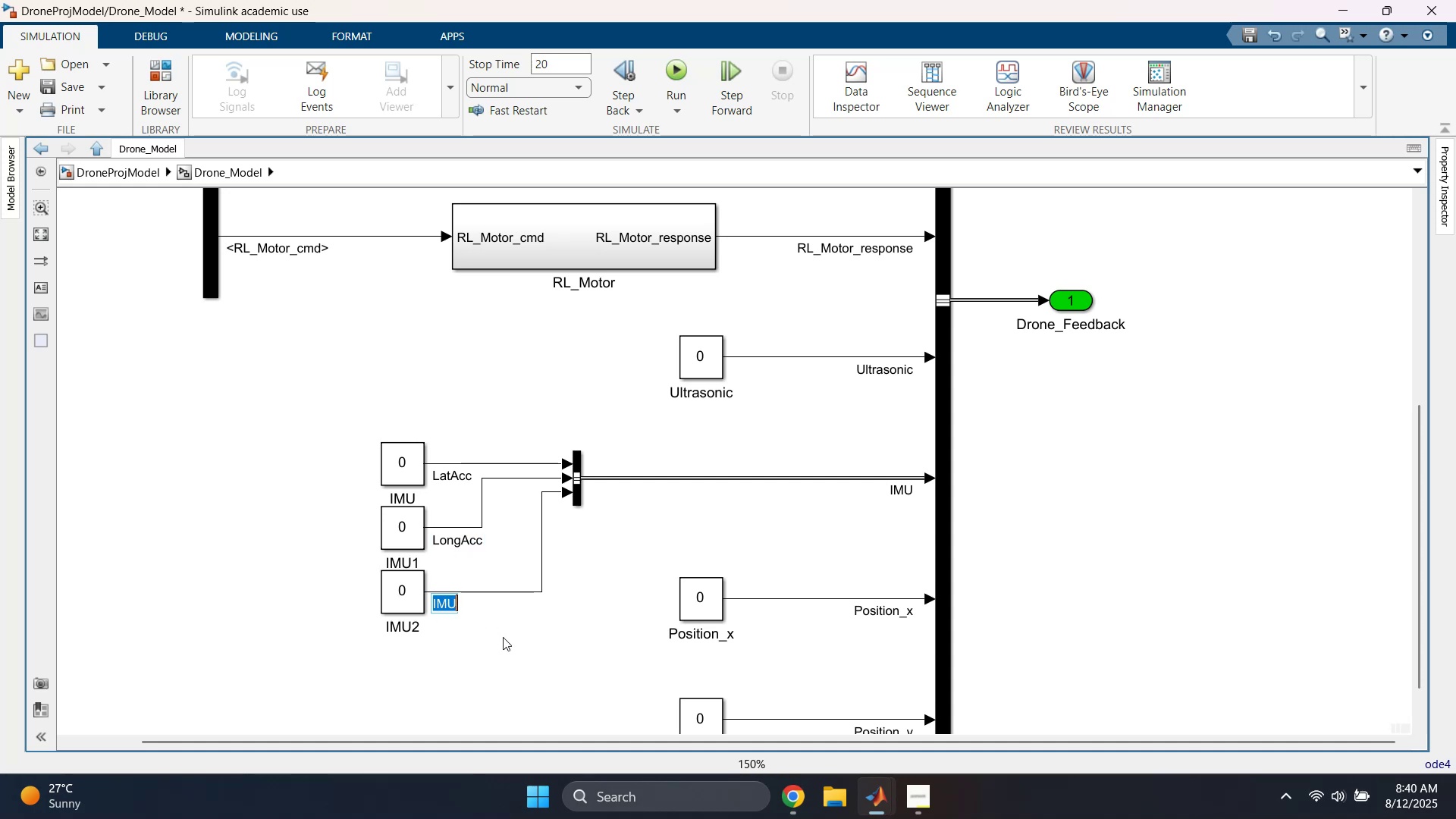 
type(VEt)
key(Backspace)
key(Backspace)
type(ertAcc)
 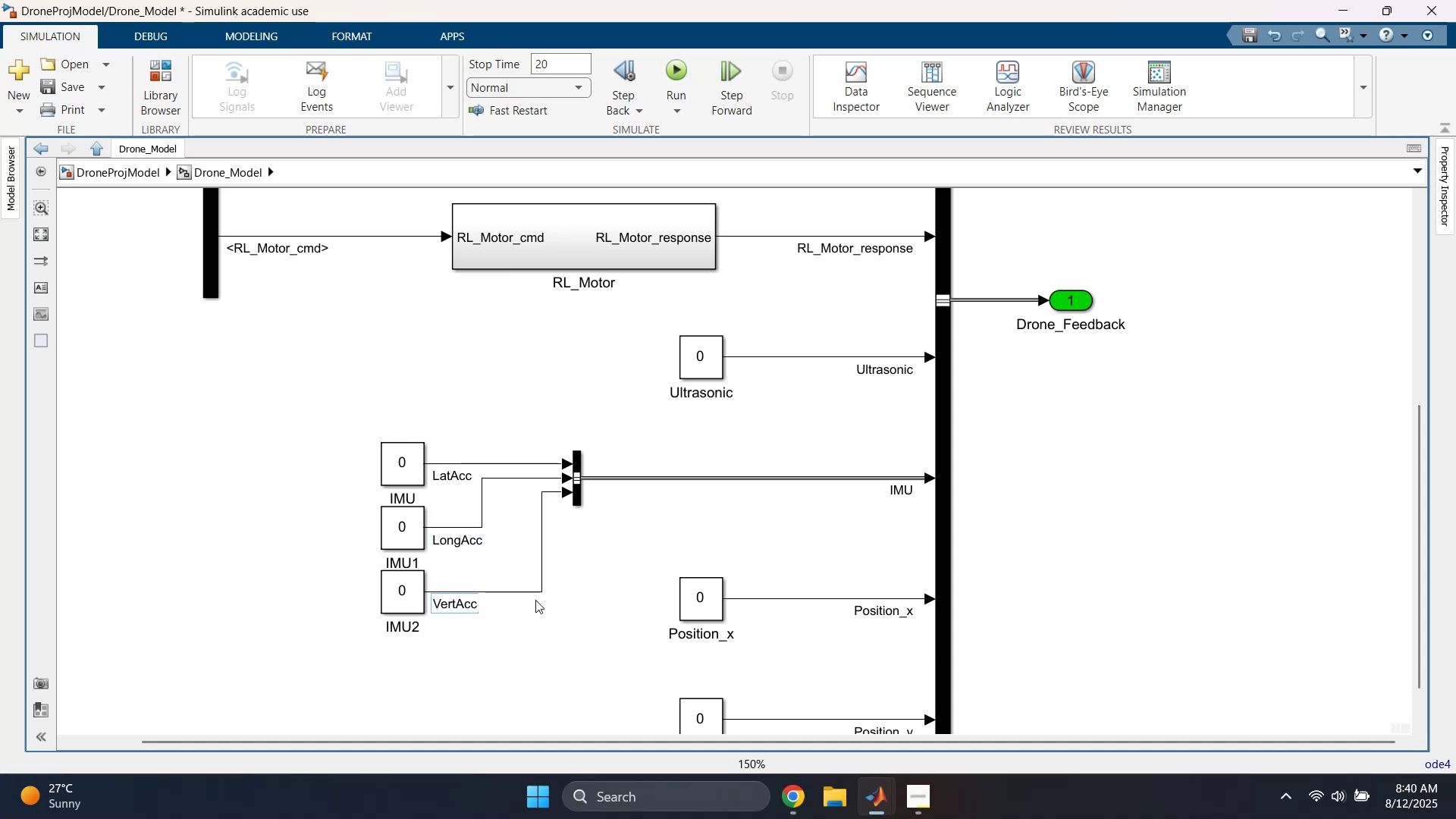 
left_click([415, 496])
 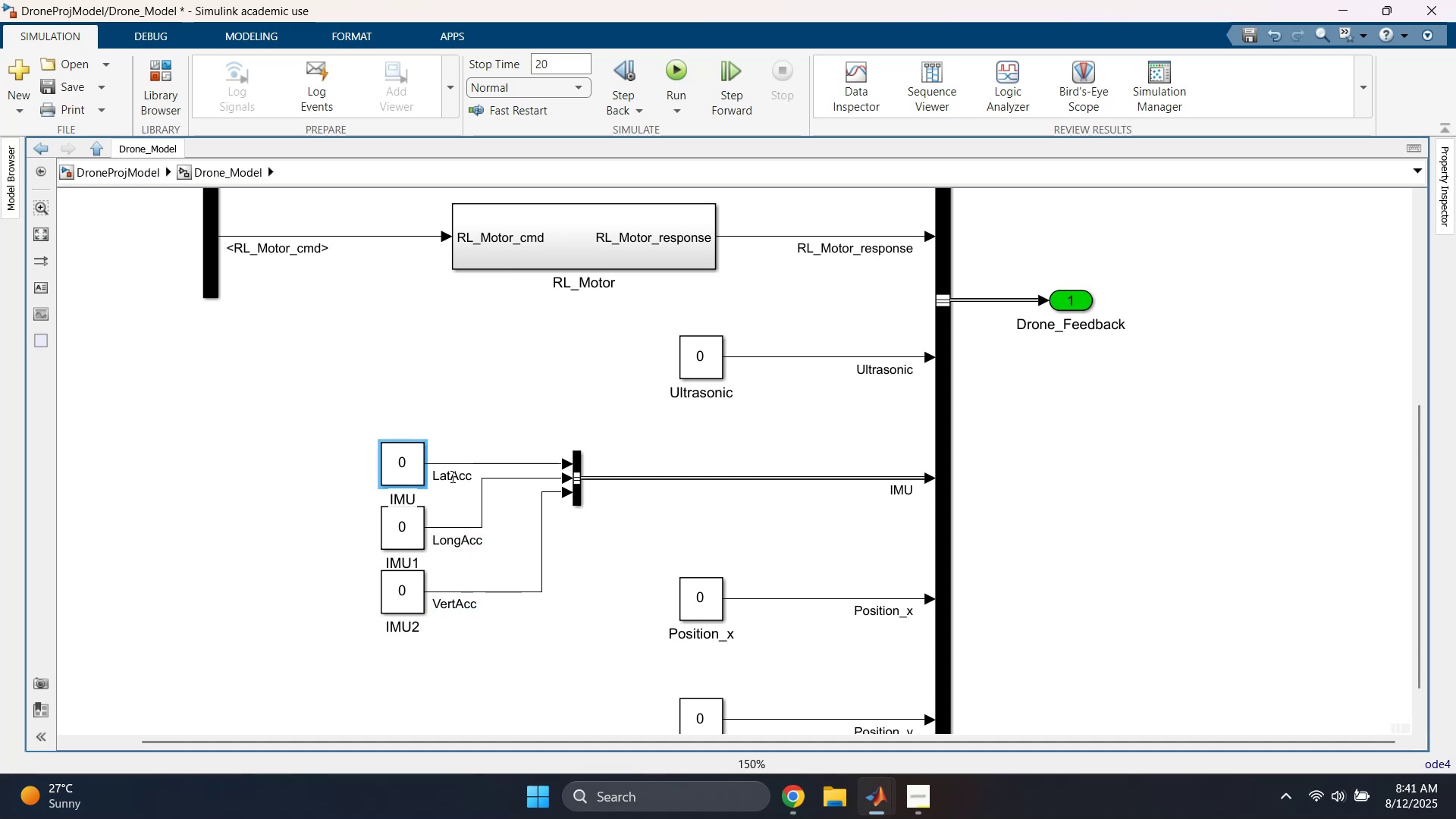 
double_click([451, 475])
 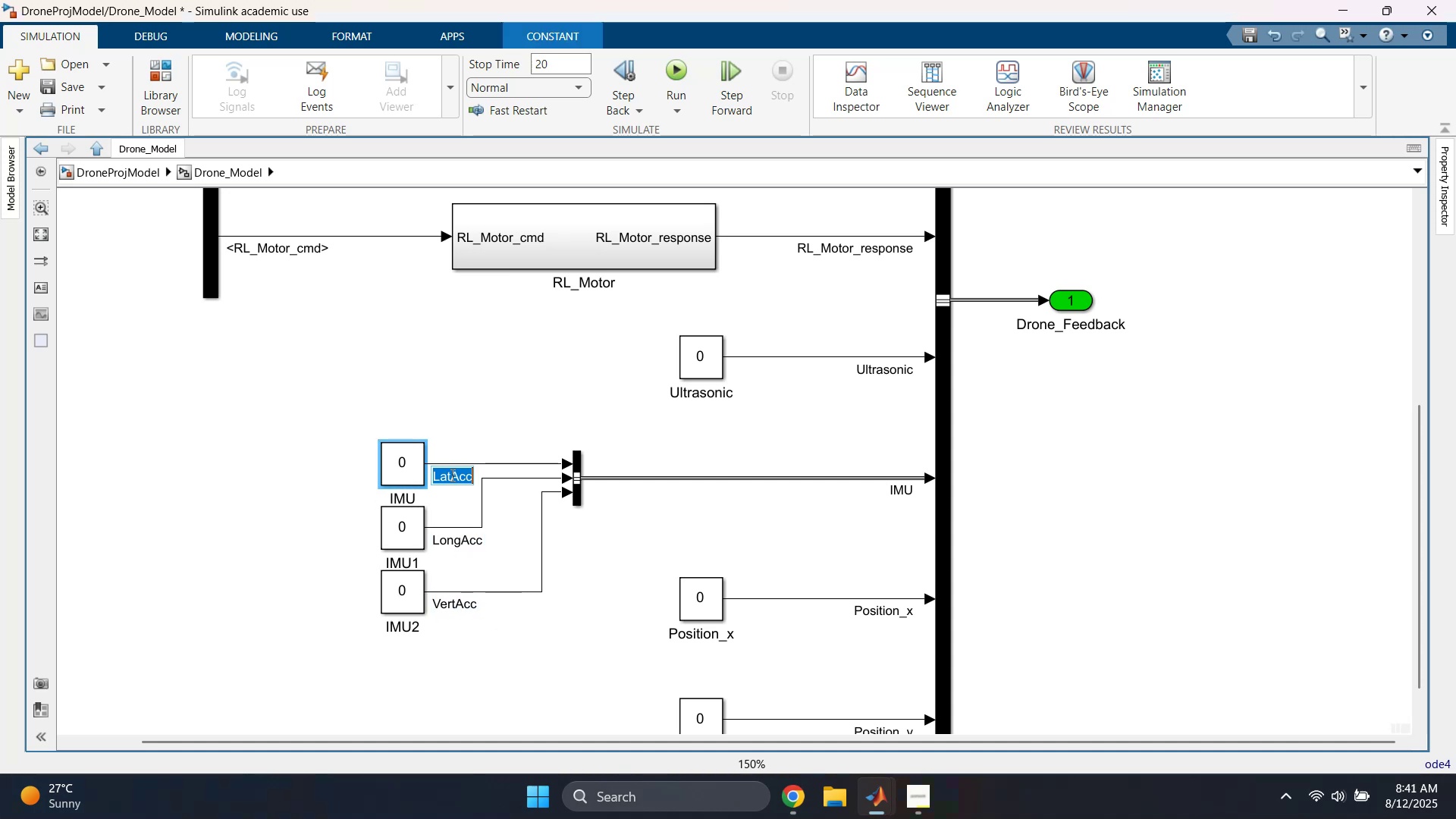 
key(Control+C)
 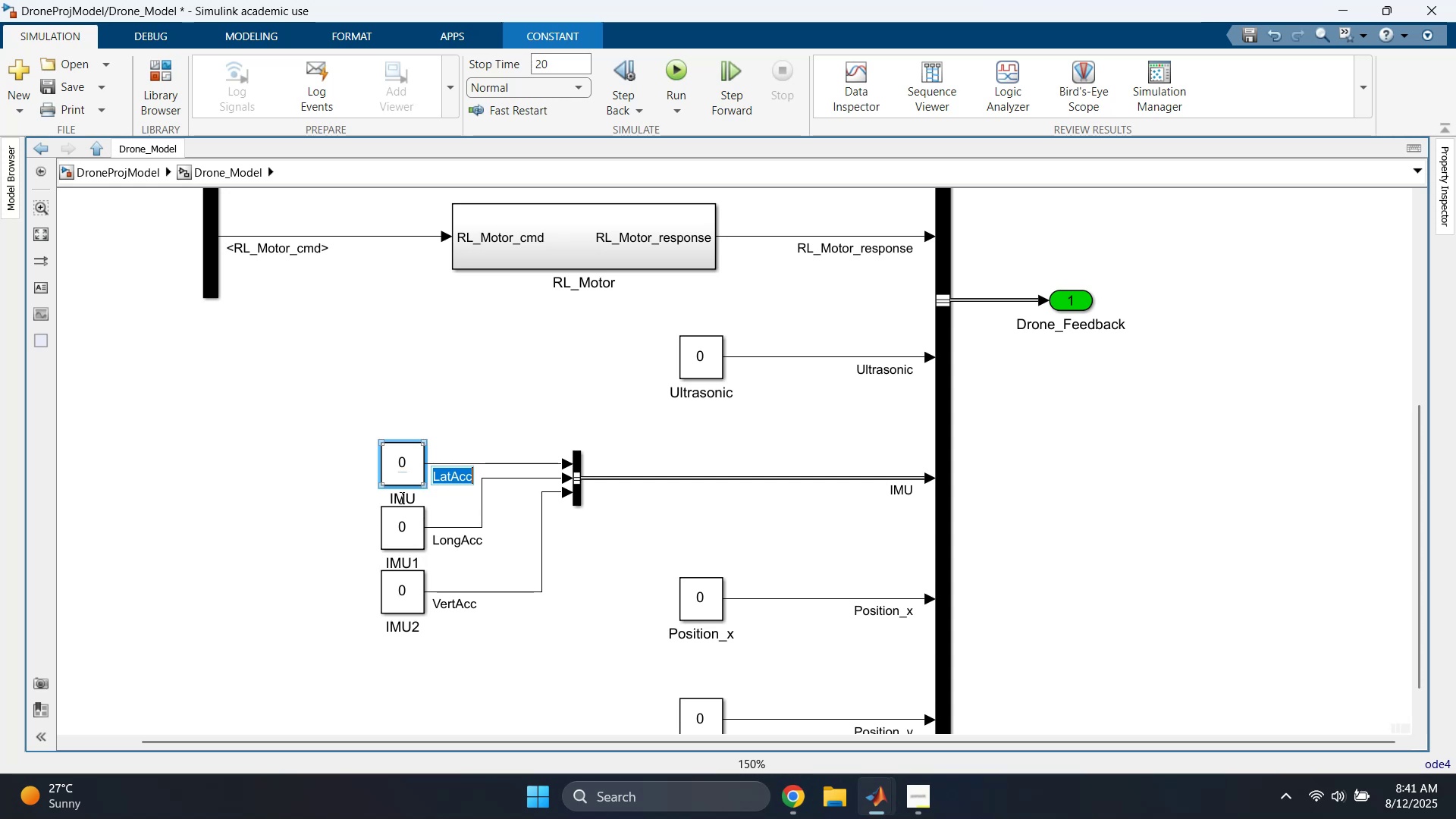 
double_click([401, 495])
 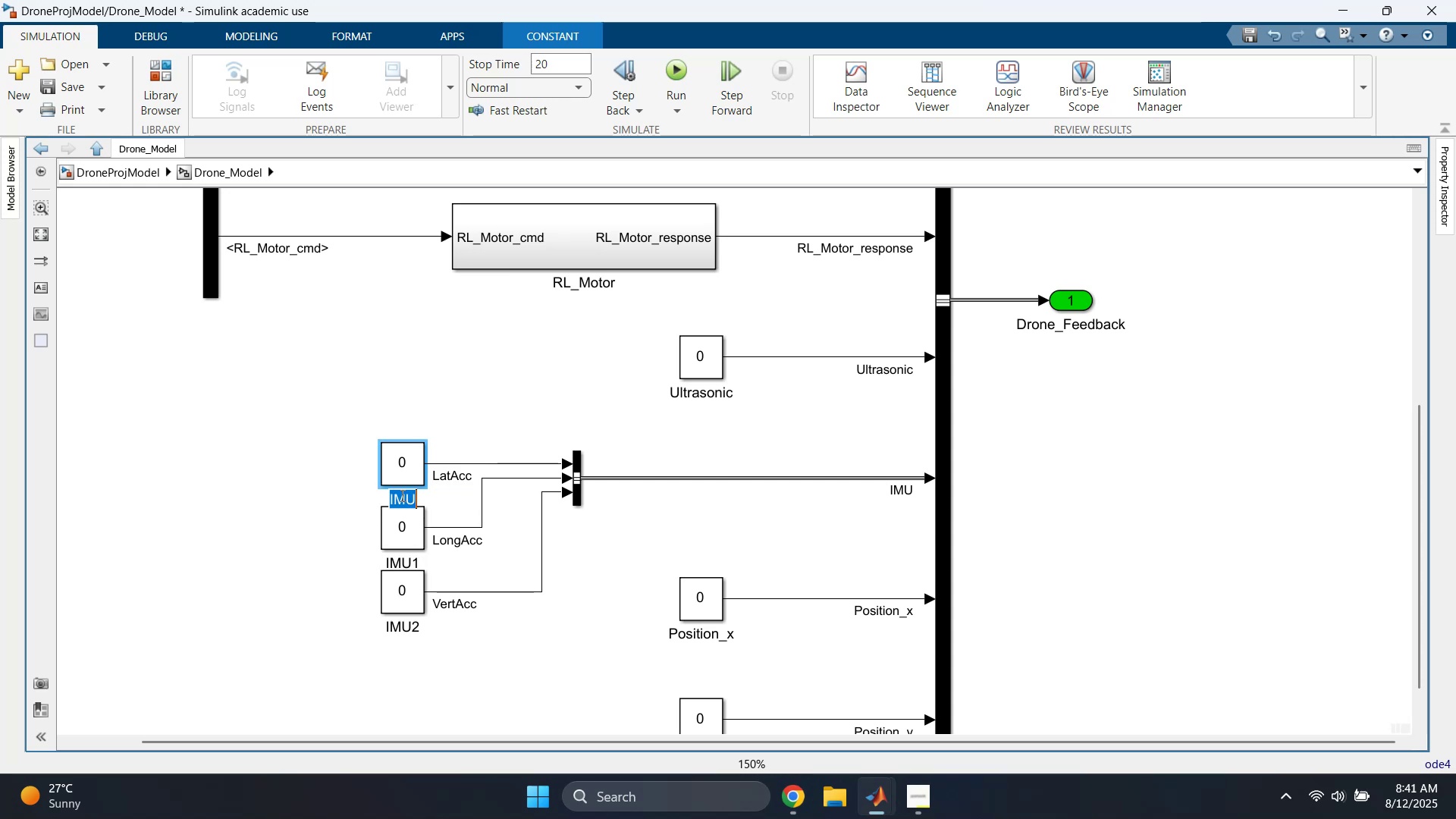 
key(Control+ControlLeft)
 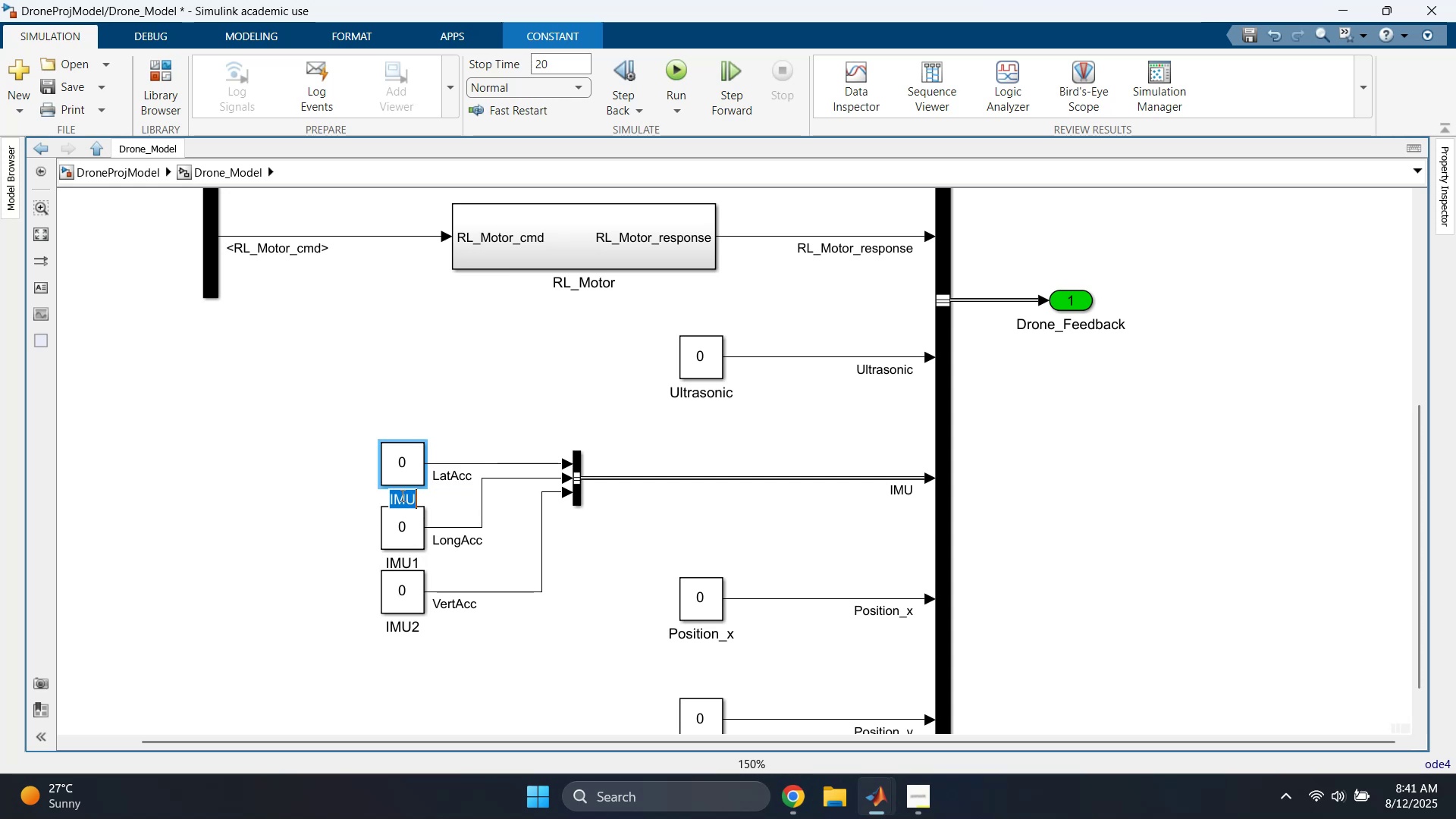 
key(Control+V)
 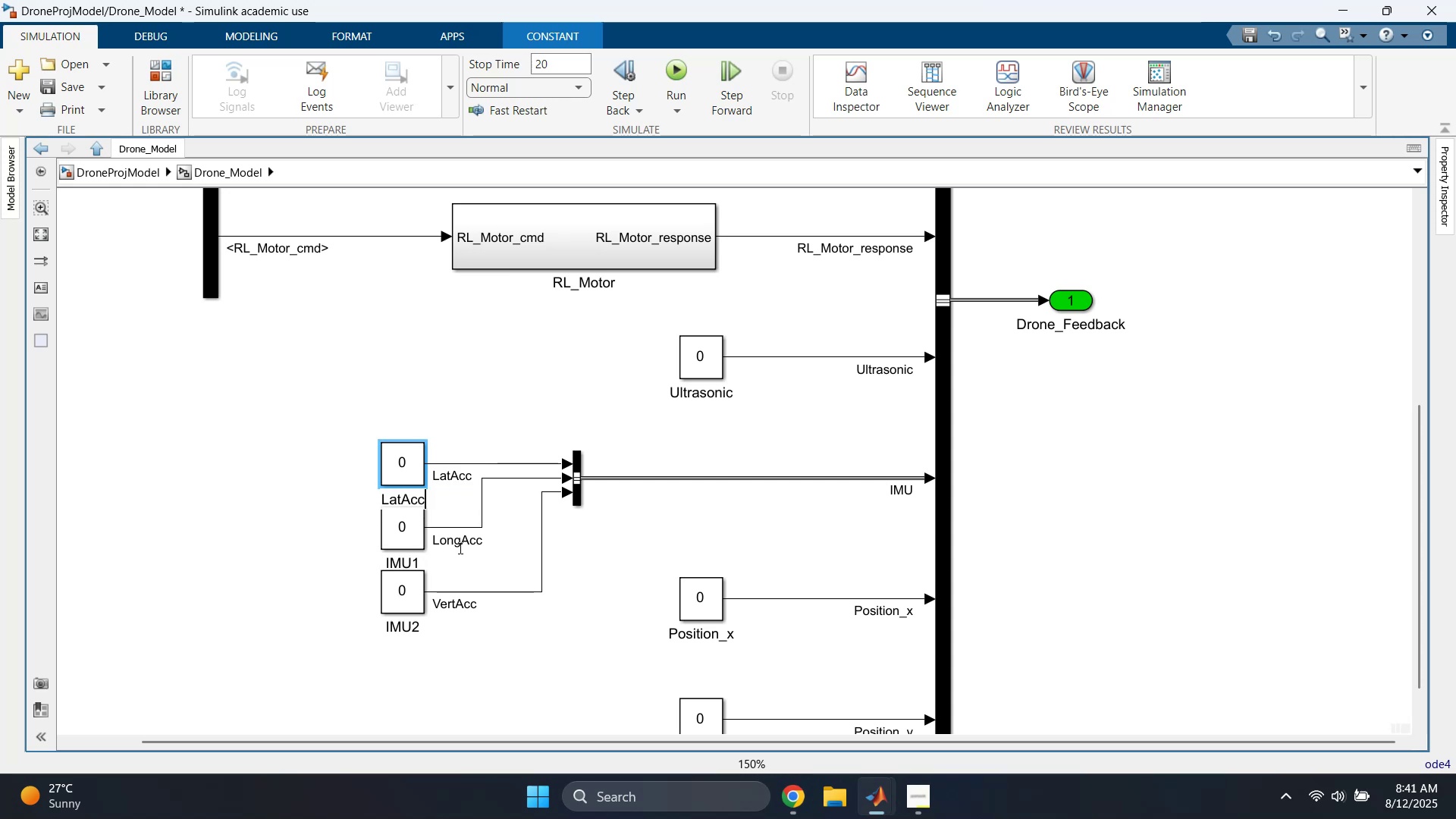 
double_click([460, 541])
 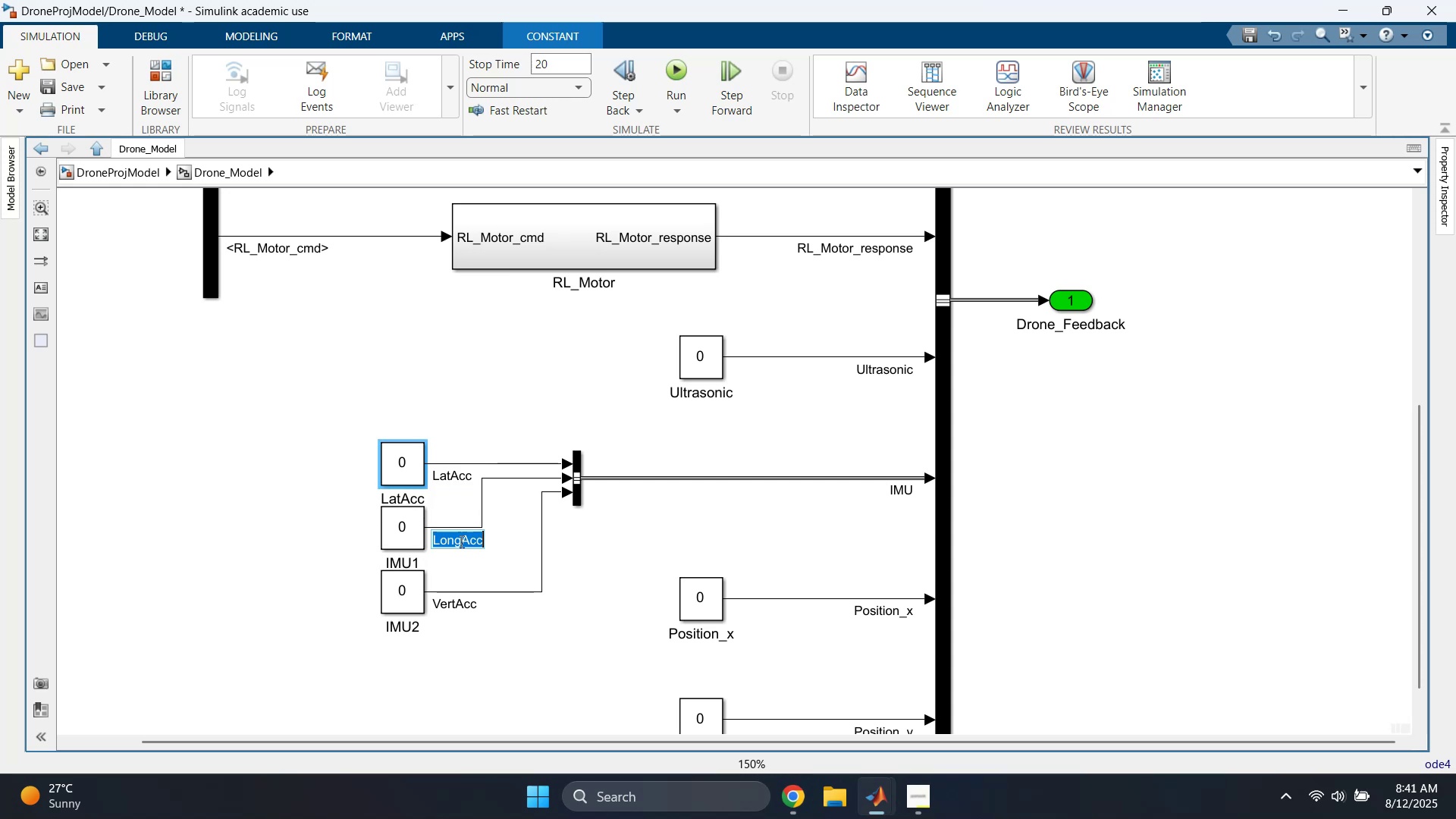 
key(Control+ControlLeft)
 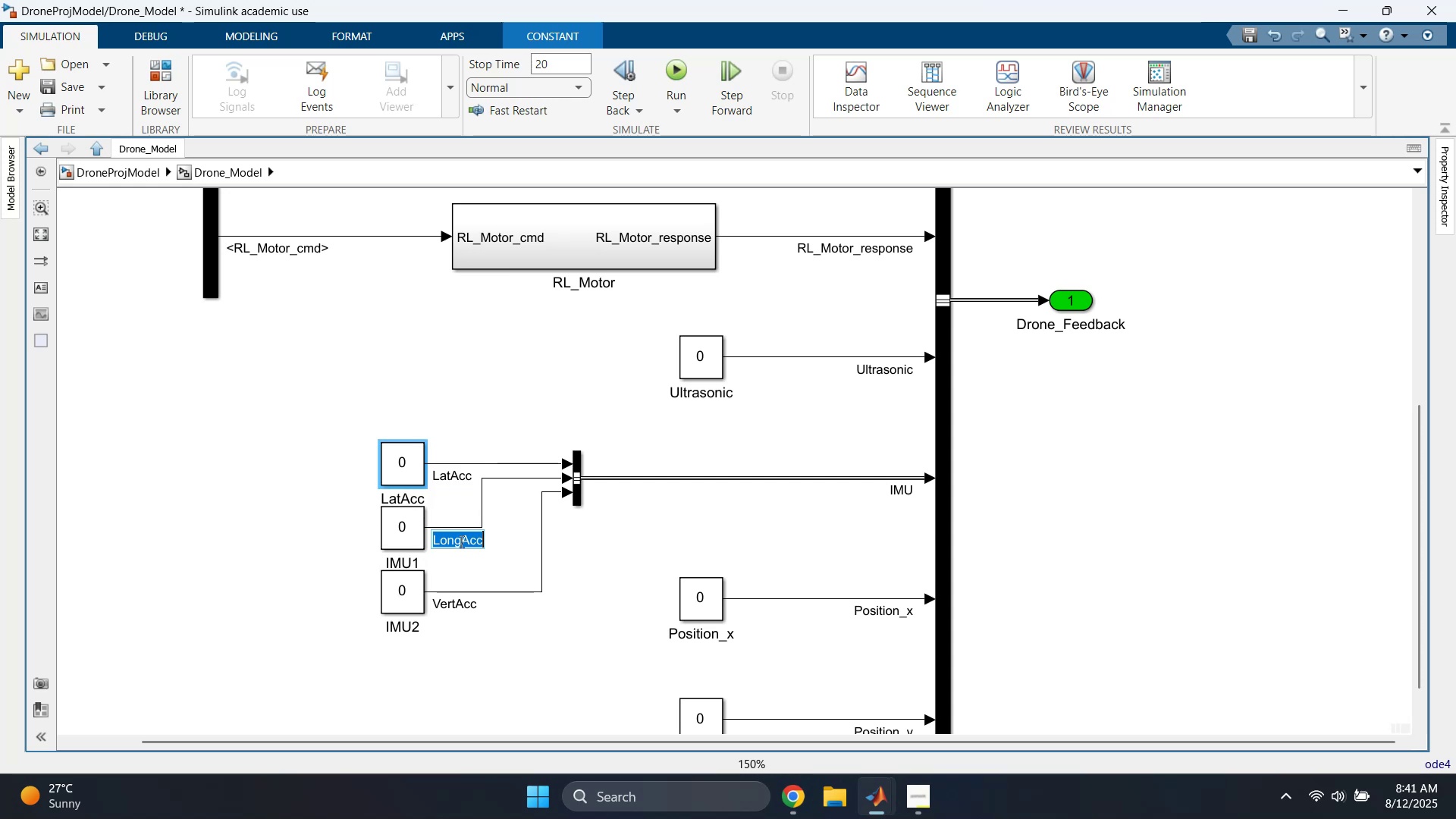 
key(Control+C)
 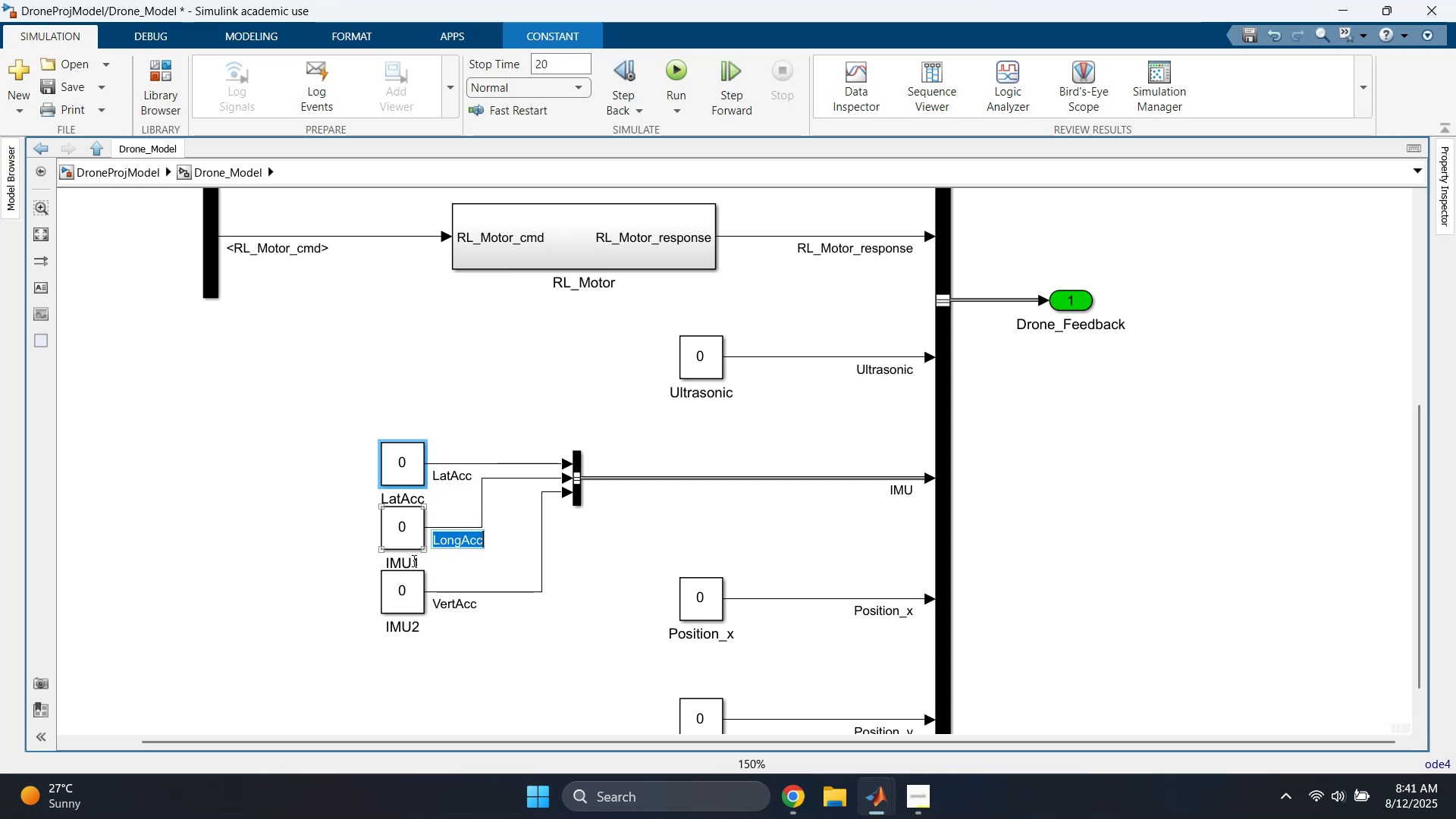 
double_click([410, 561])
 